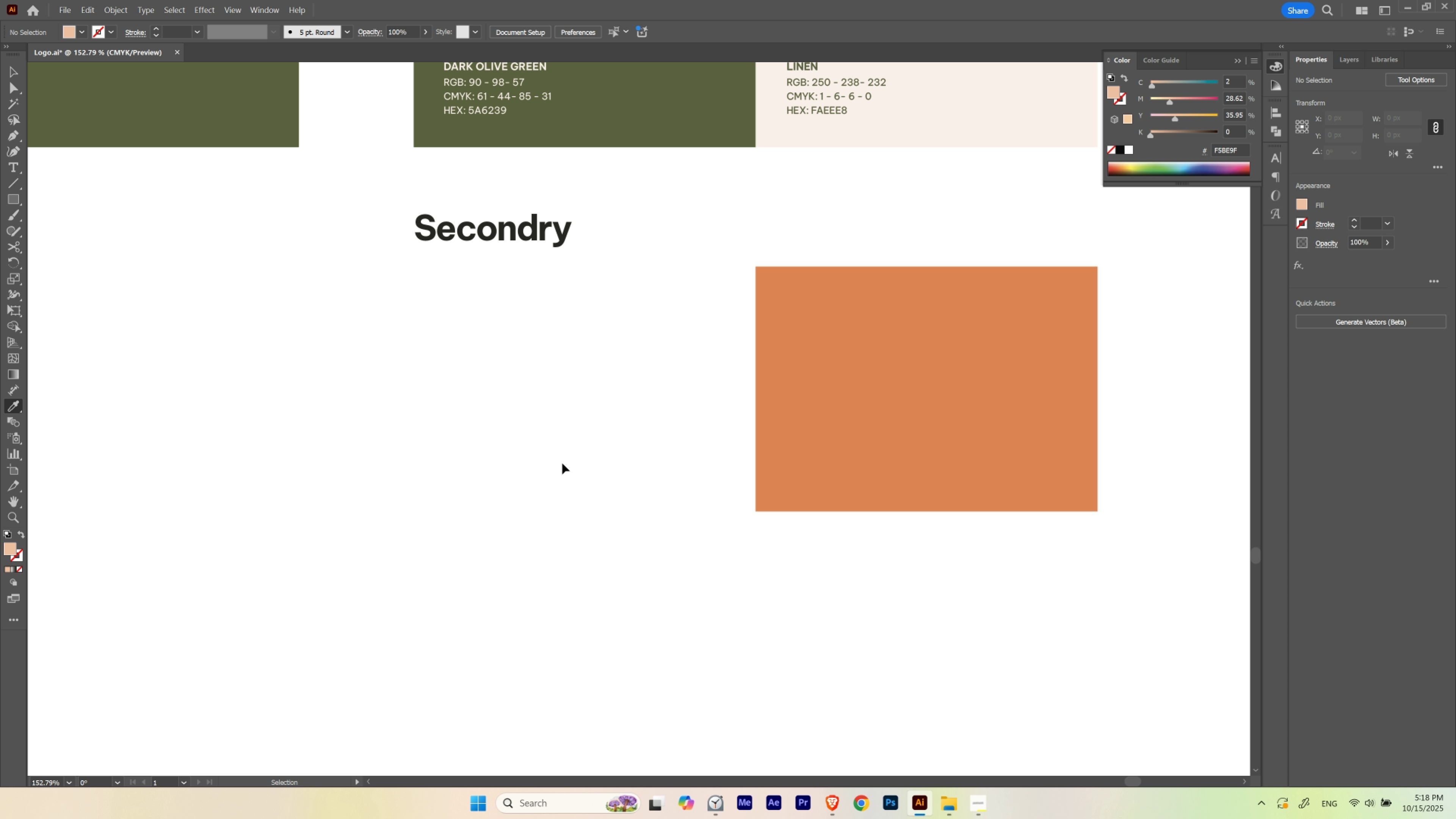 
key(Control+Z)
 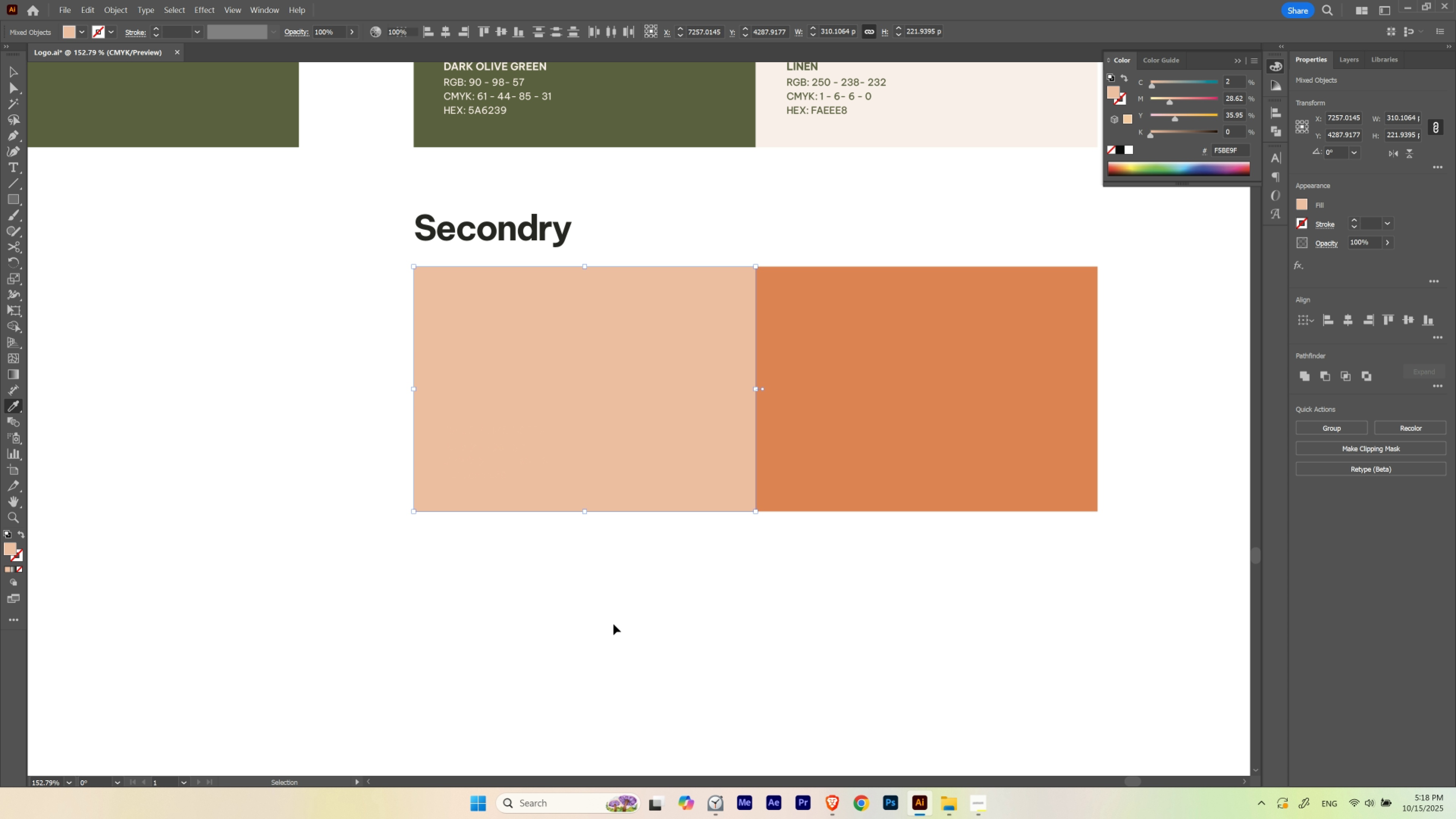 
left_click([613, 624])
 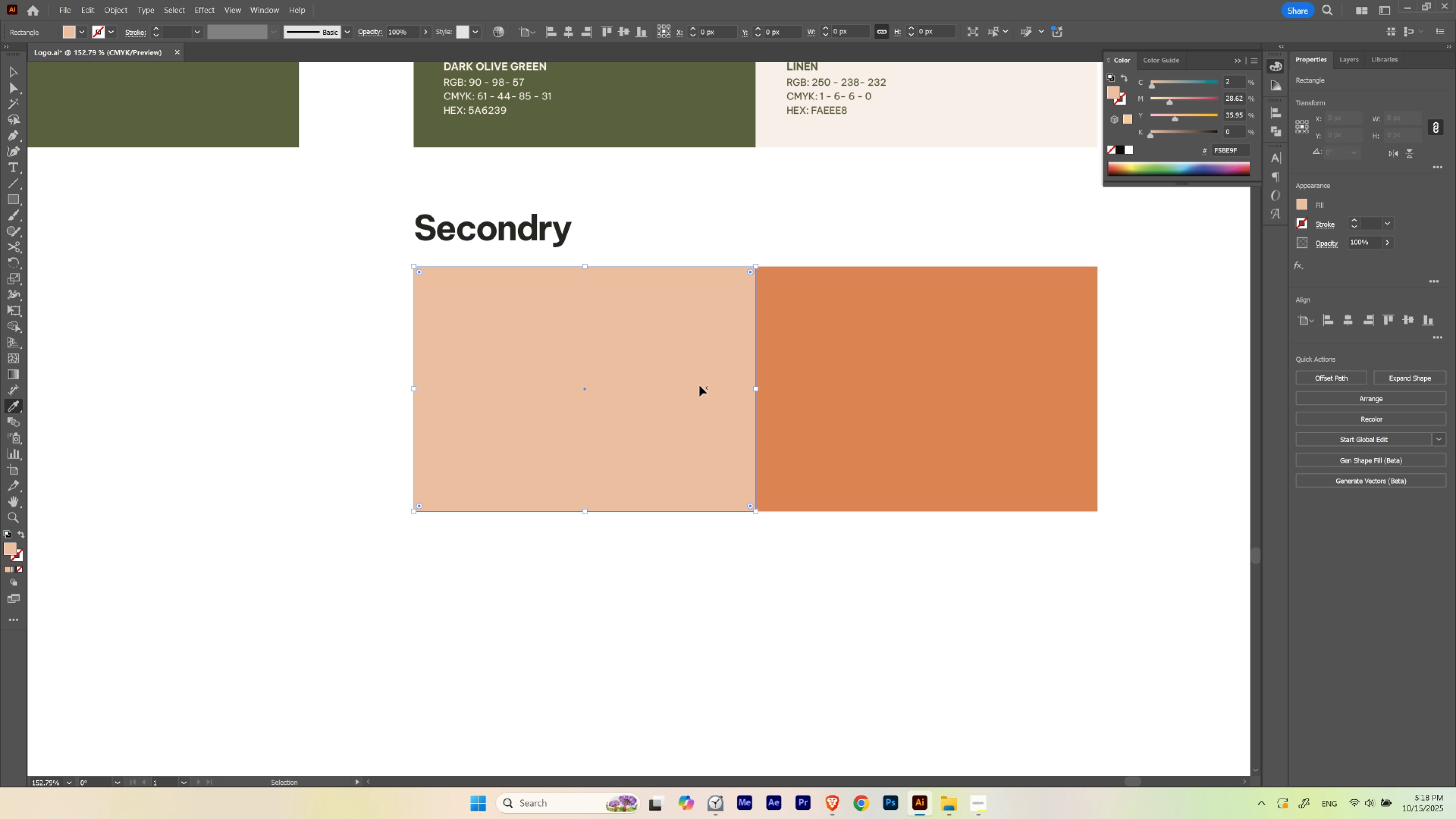 
key(Control+ControlLeft)
 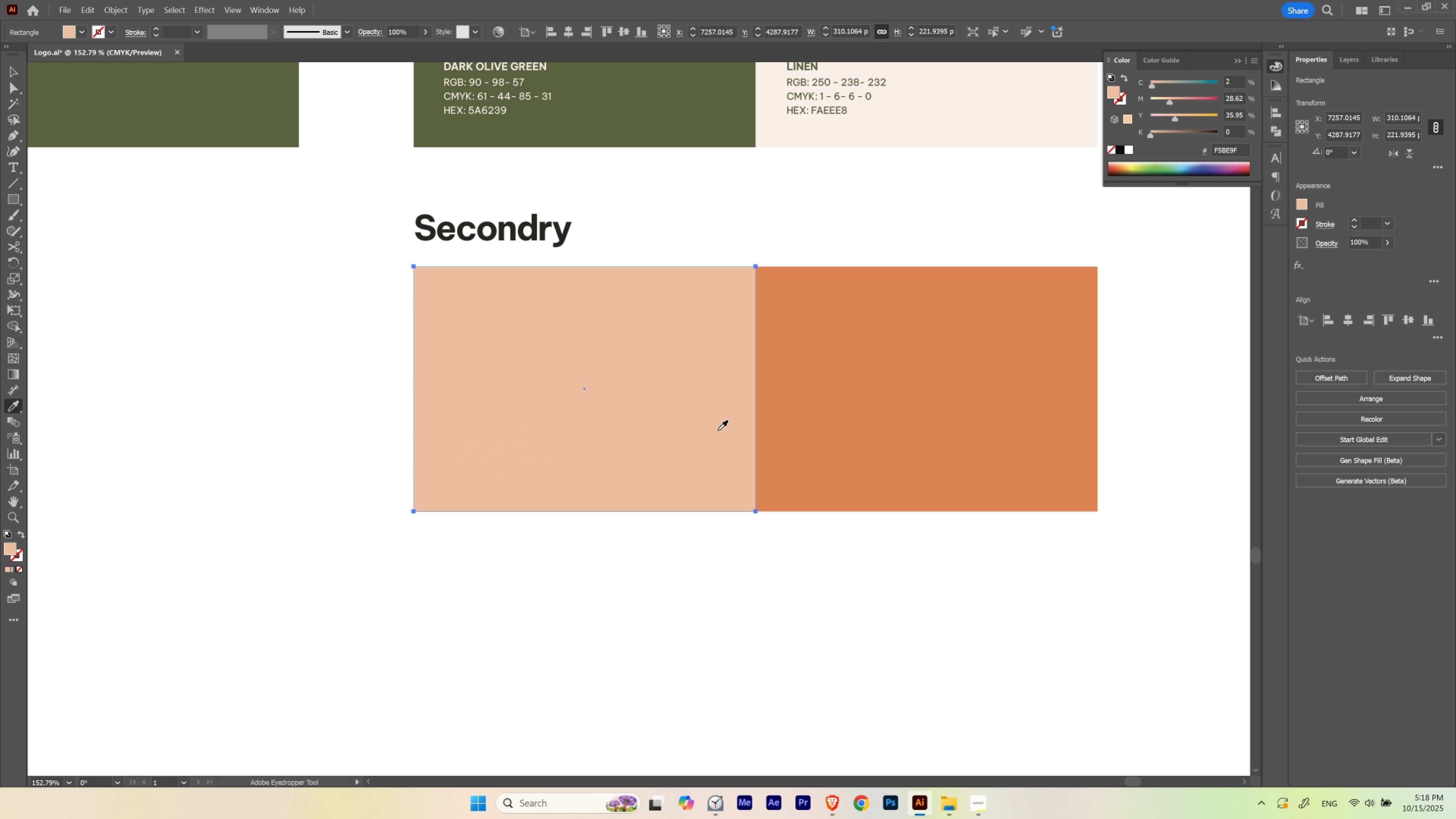 
key(Control+H)
 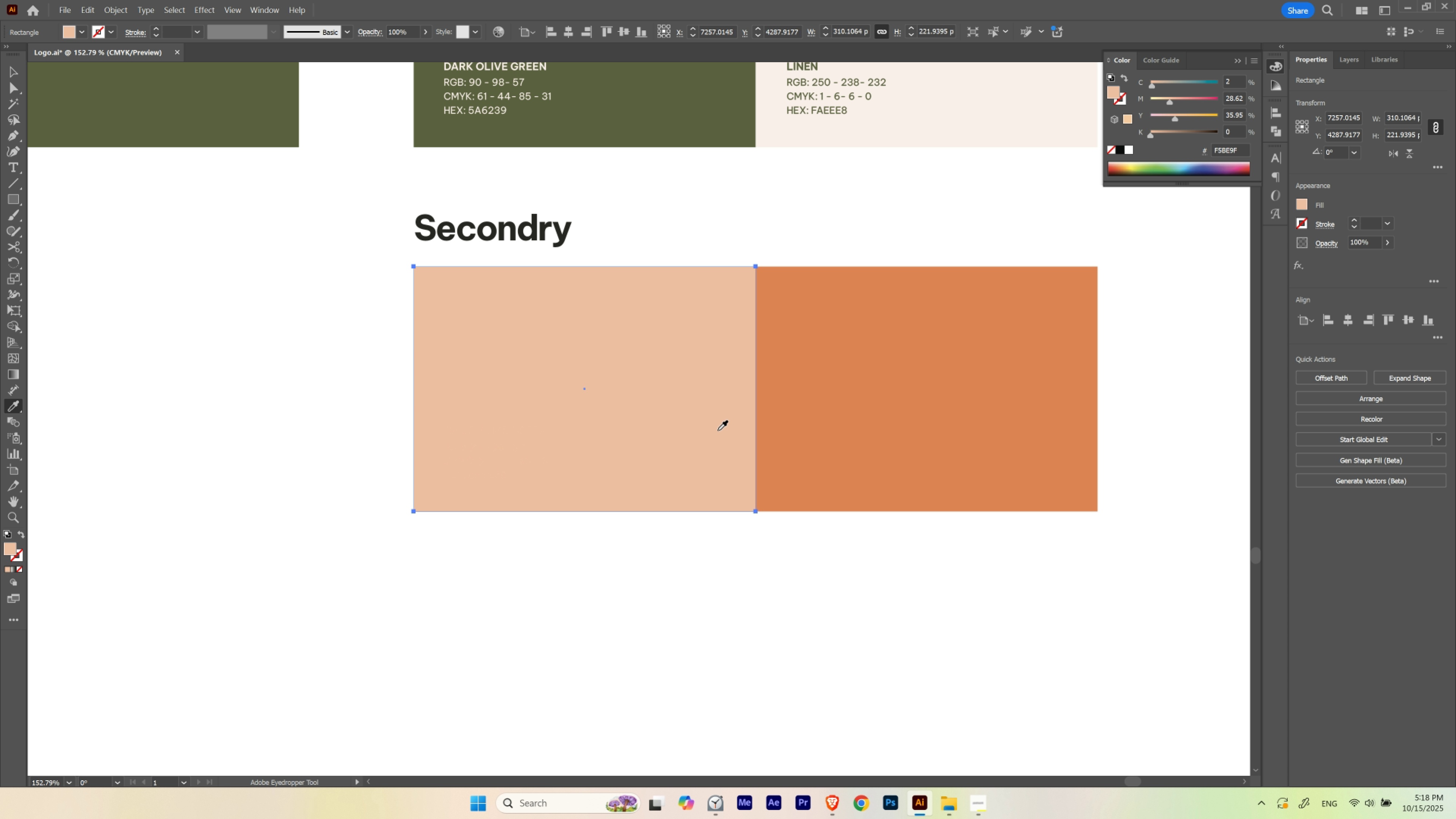 
key(Control+Y)
 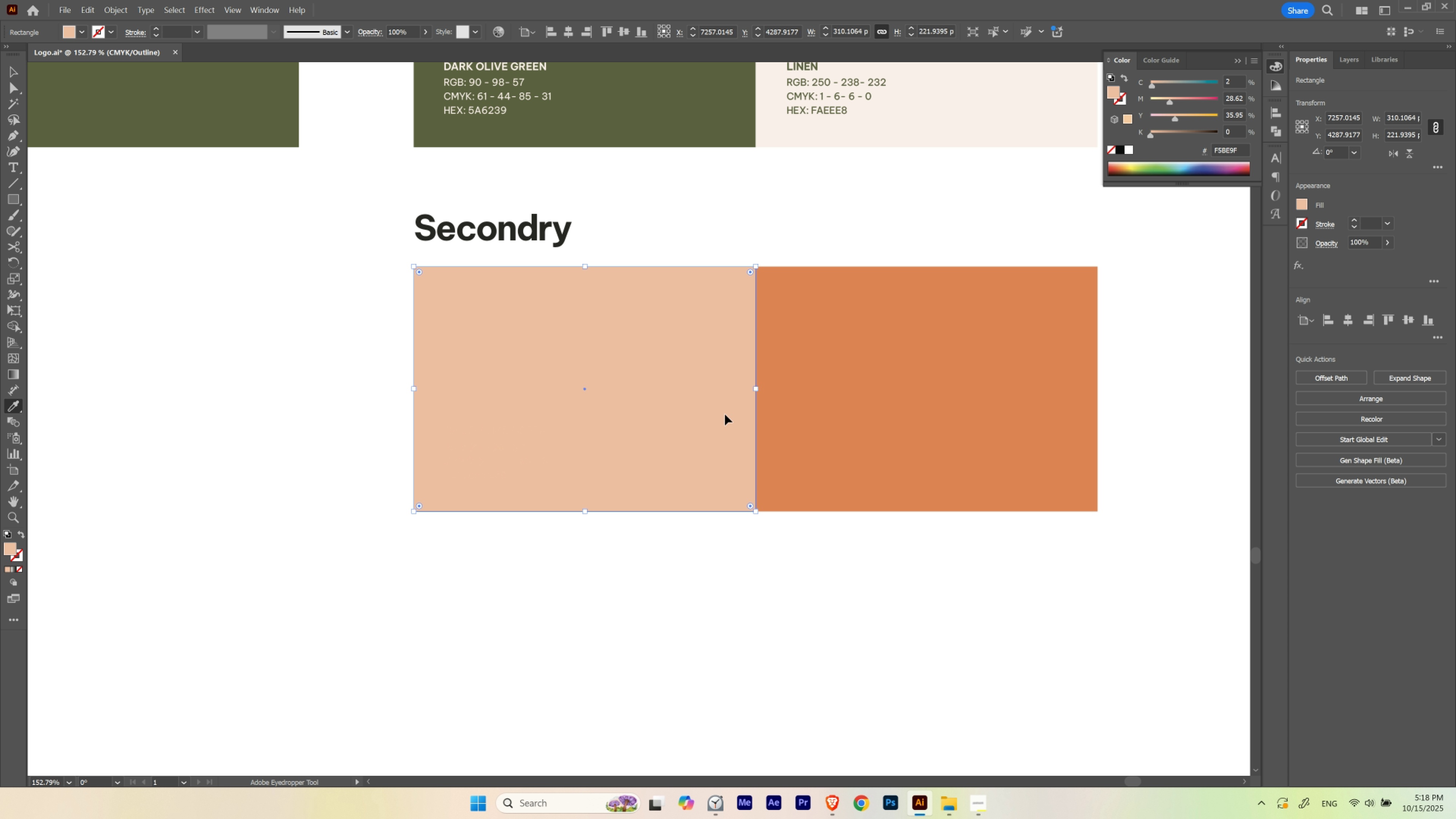 
key(Control+ControlLeft)
 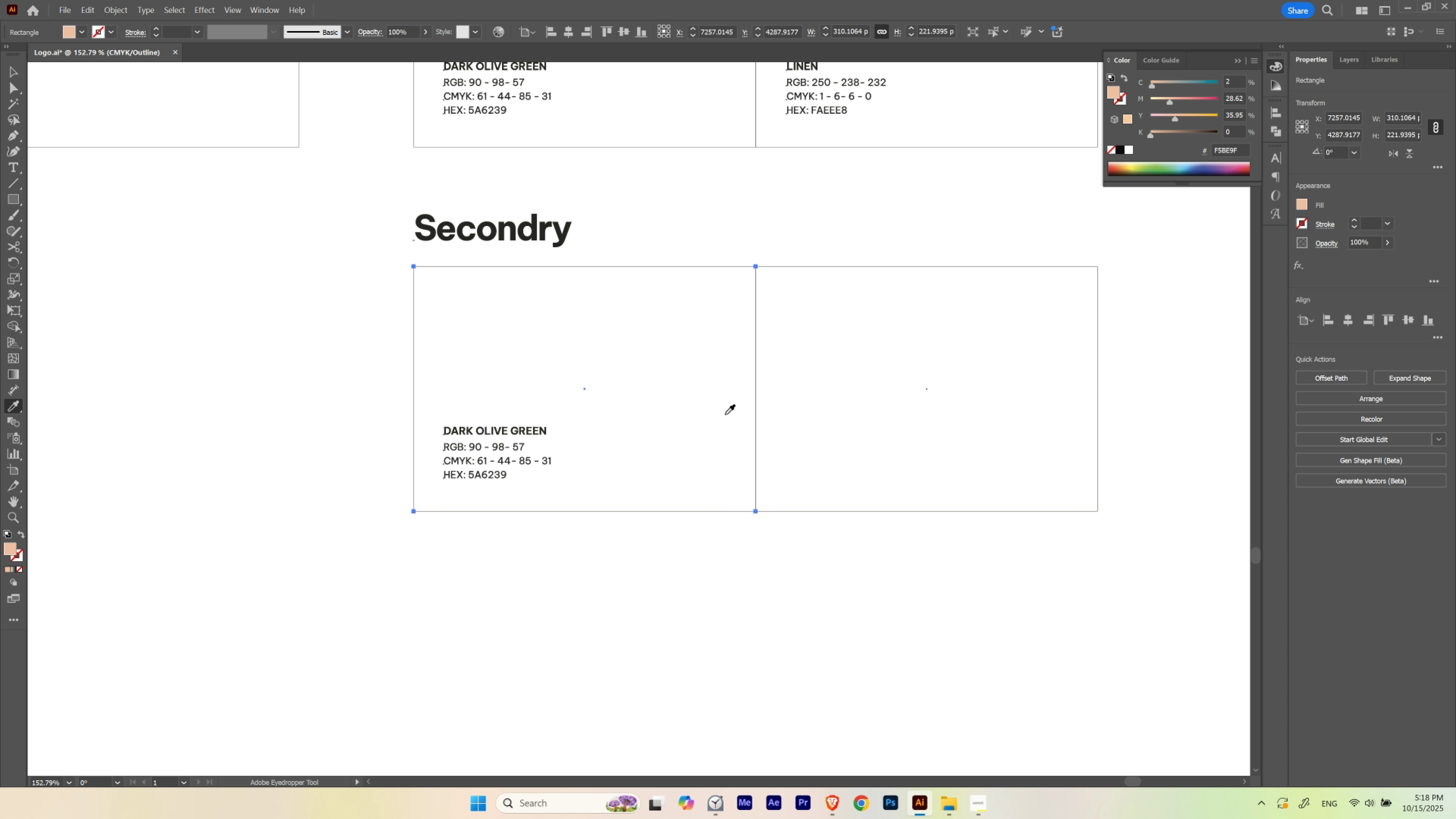 
key(Control+Y)
 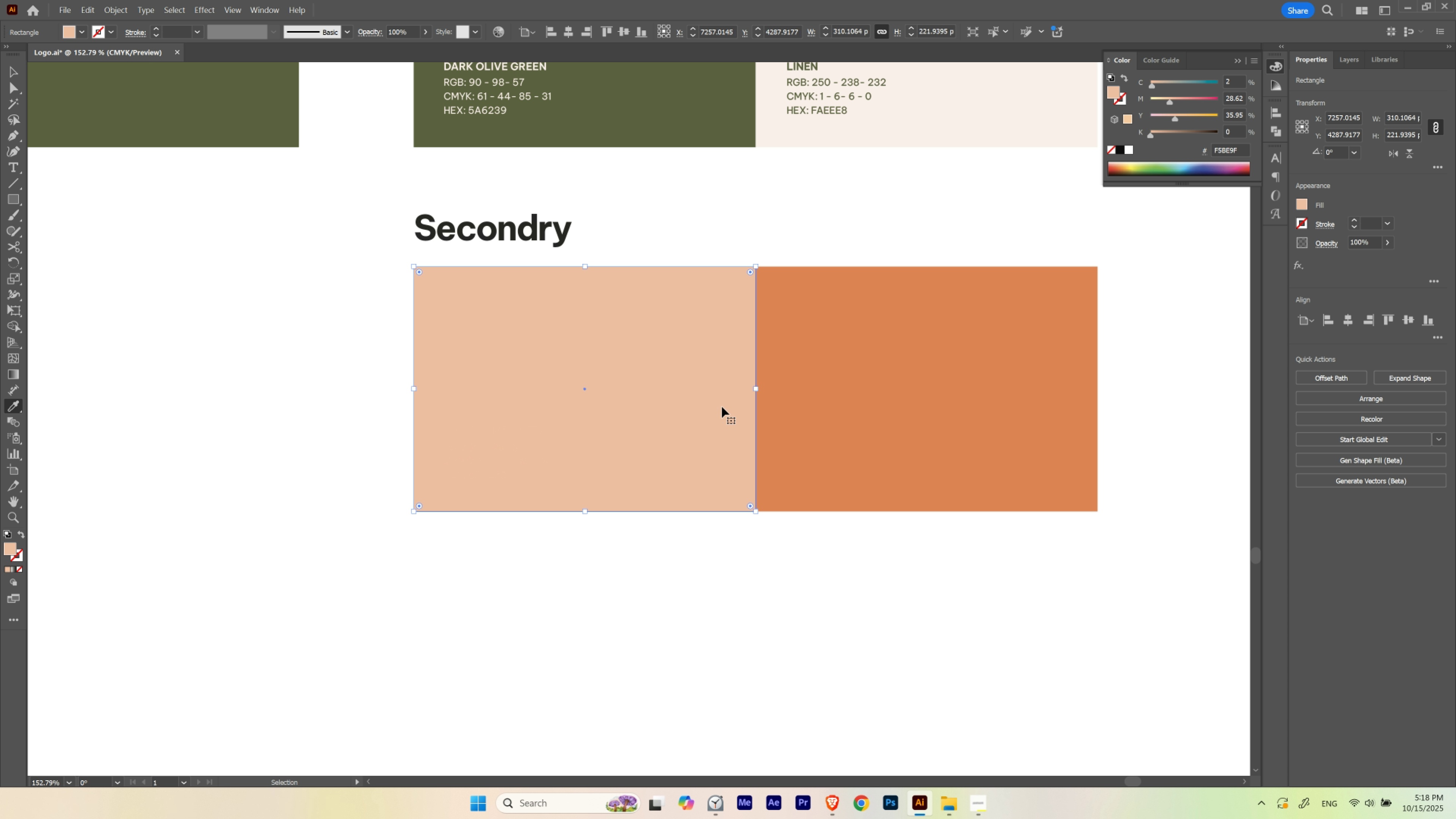 
key(Control+ControlLeft)
 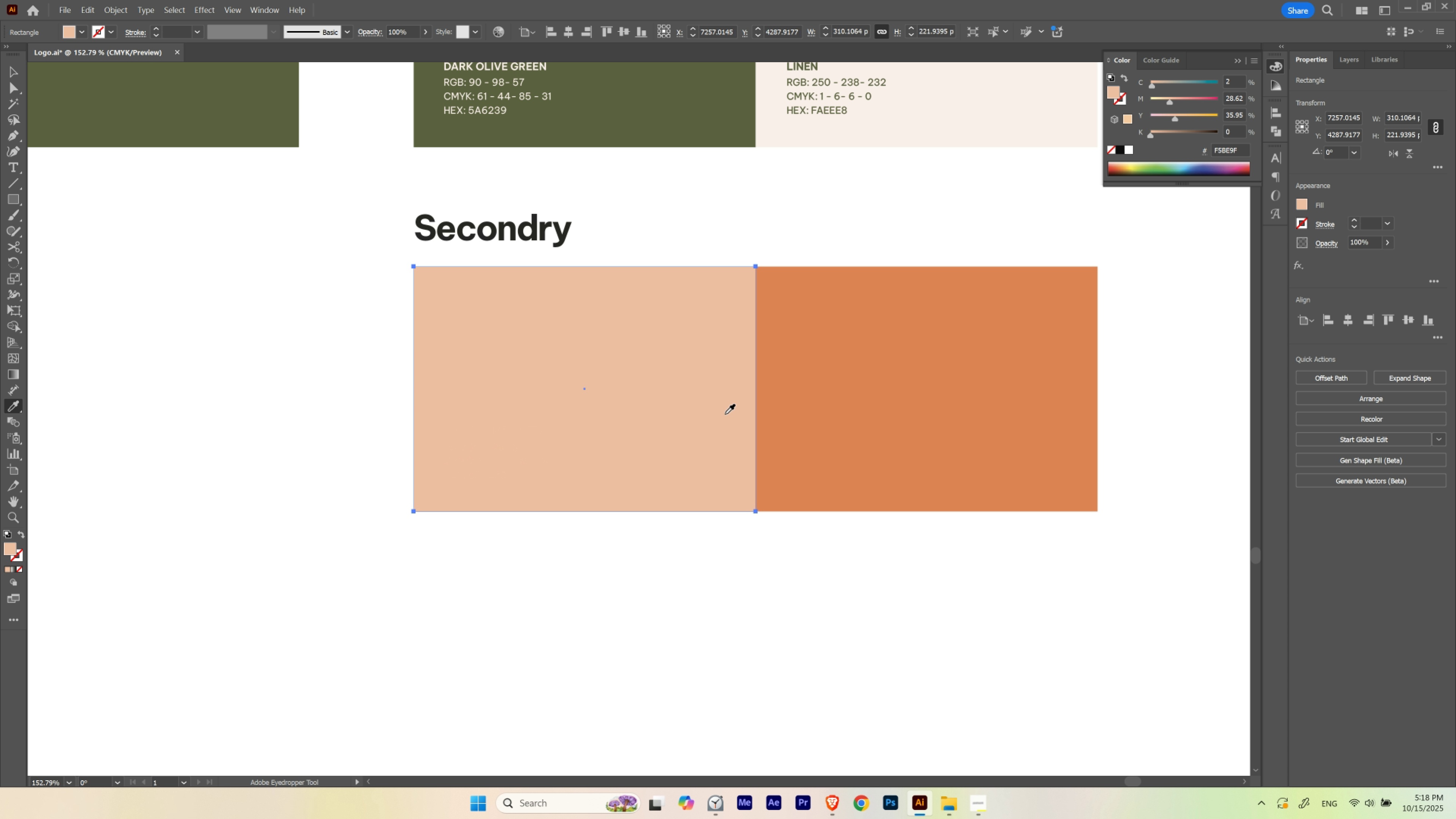 
hold_key(key=ControlLeft, duration=1.15)
left_click([692, 607])
 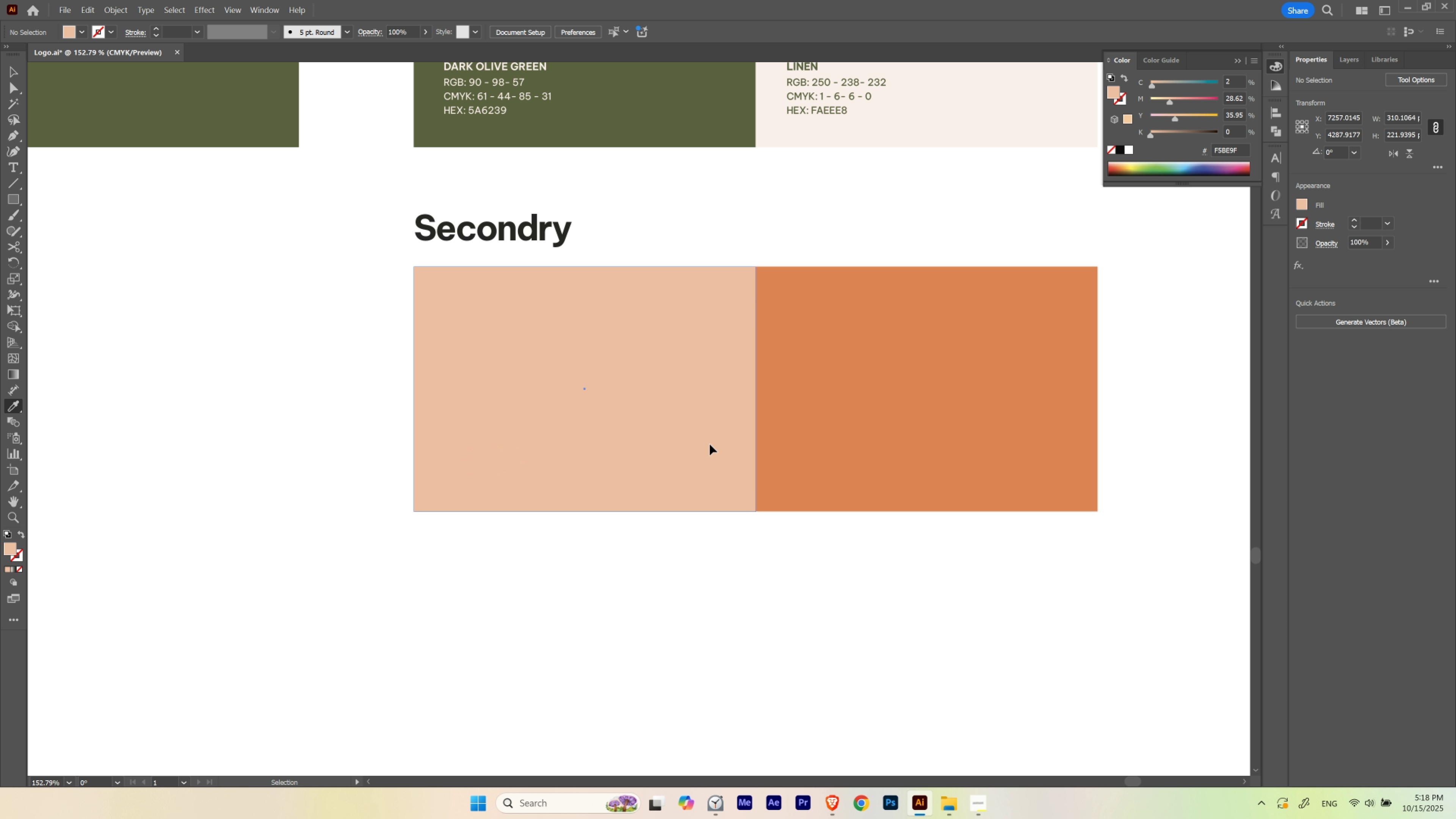 
double_click([710, 444])
 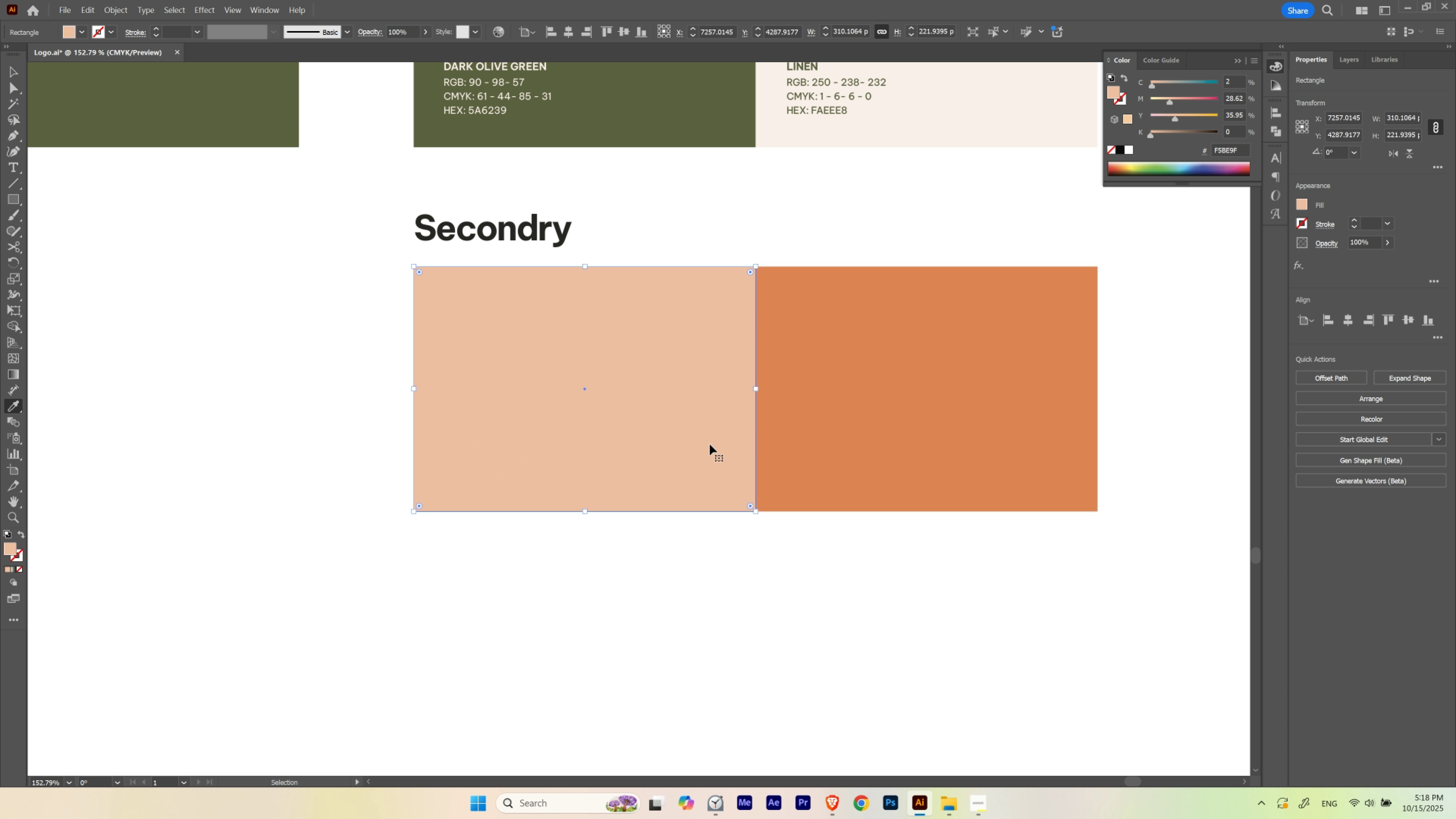 
key(Control+3)
 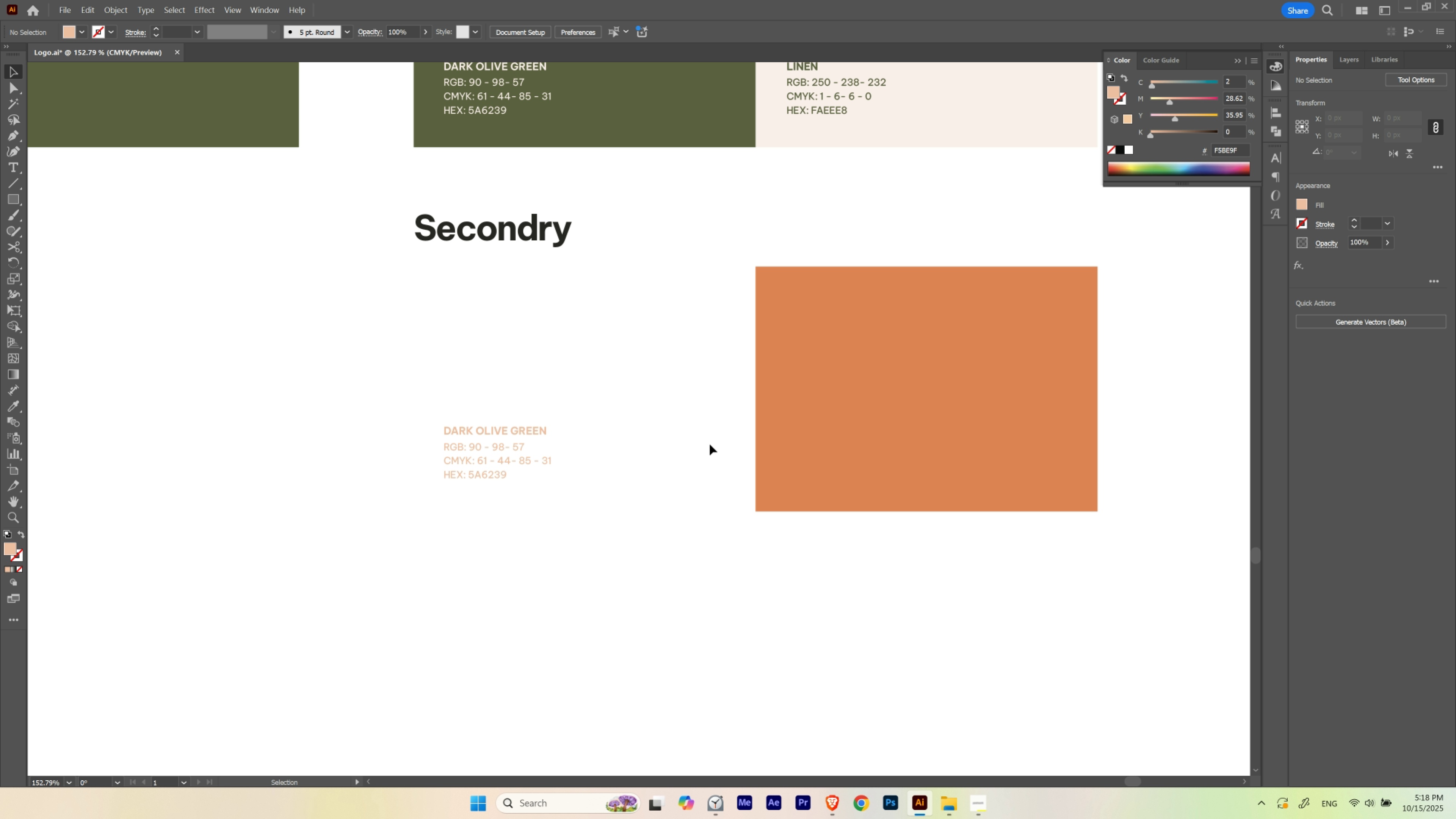 
key(V)
 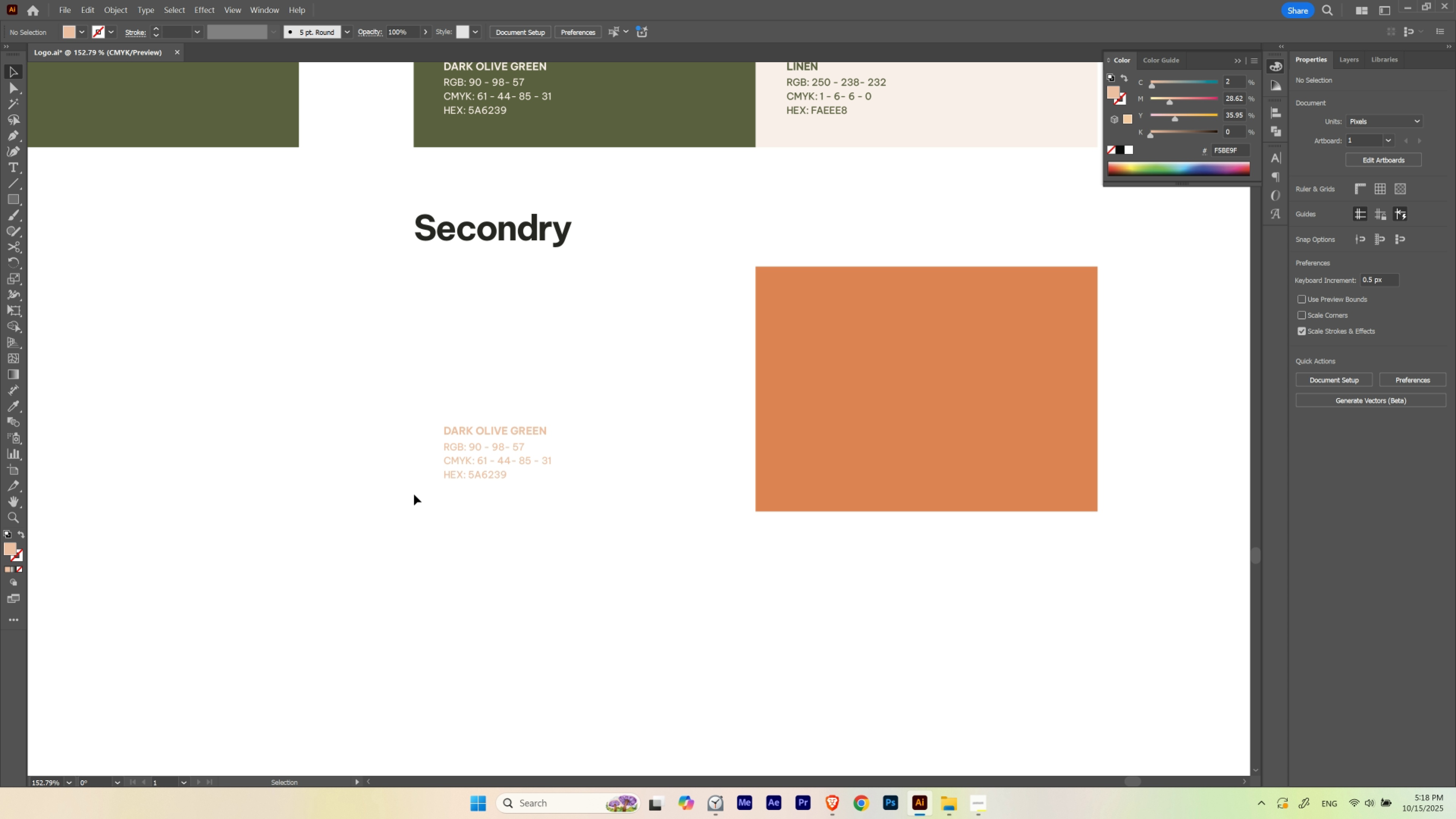 
left_click([414, 494])
 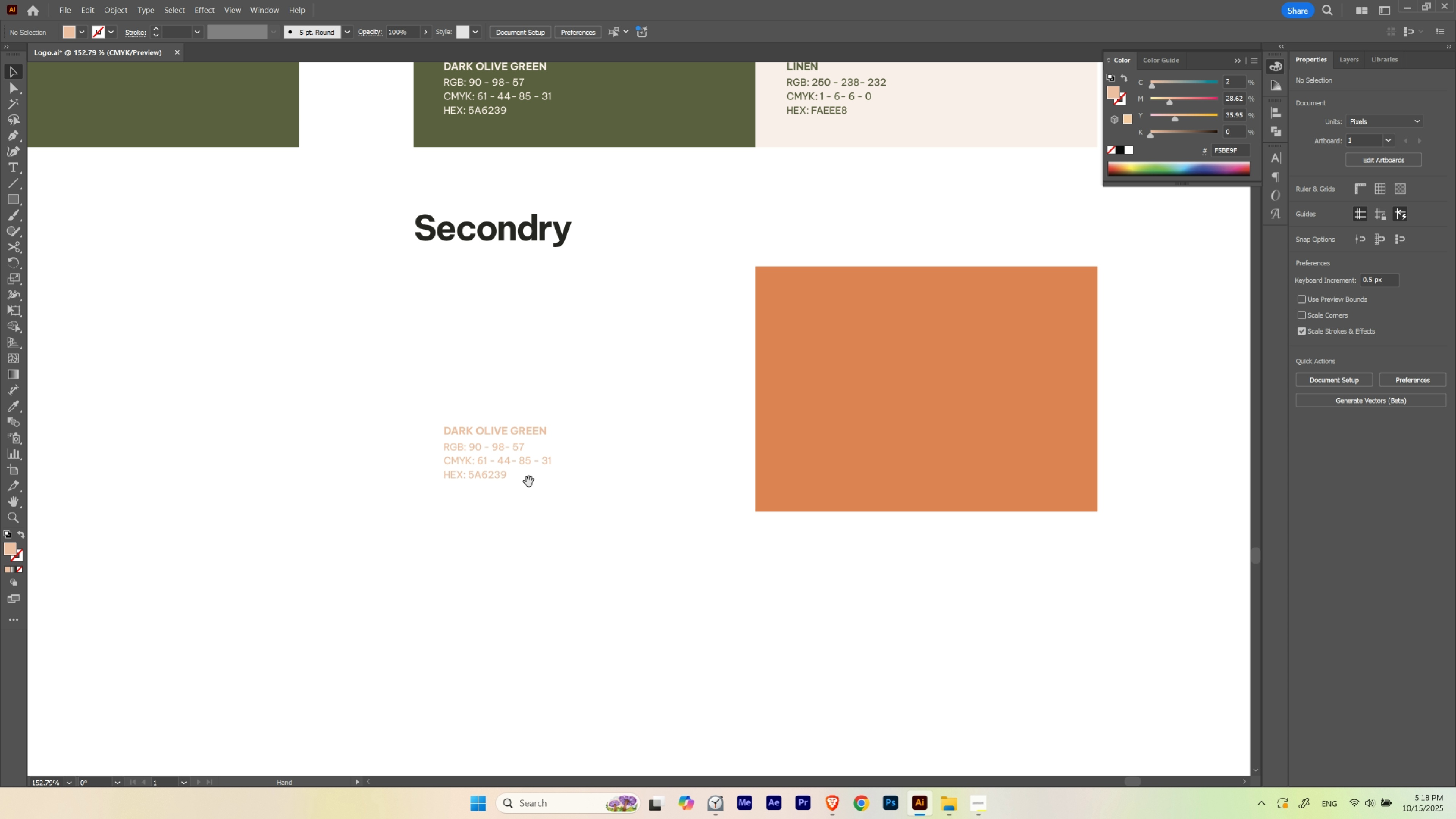 
hold_key(key=Space, duration=1.1)
 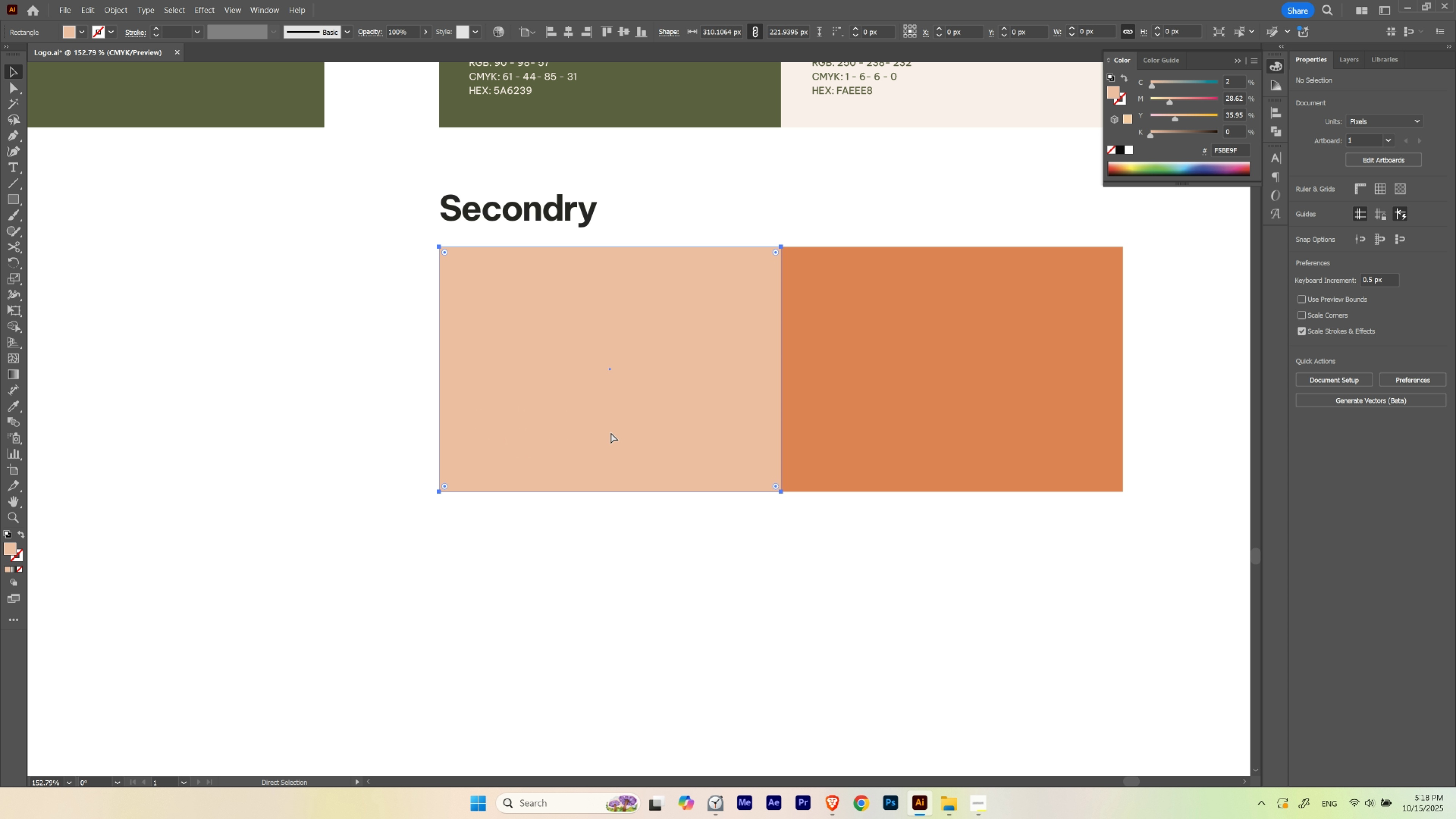 
left_click_drag(start_coordinate=[577, 458], to_coordinate=[603, 437])
 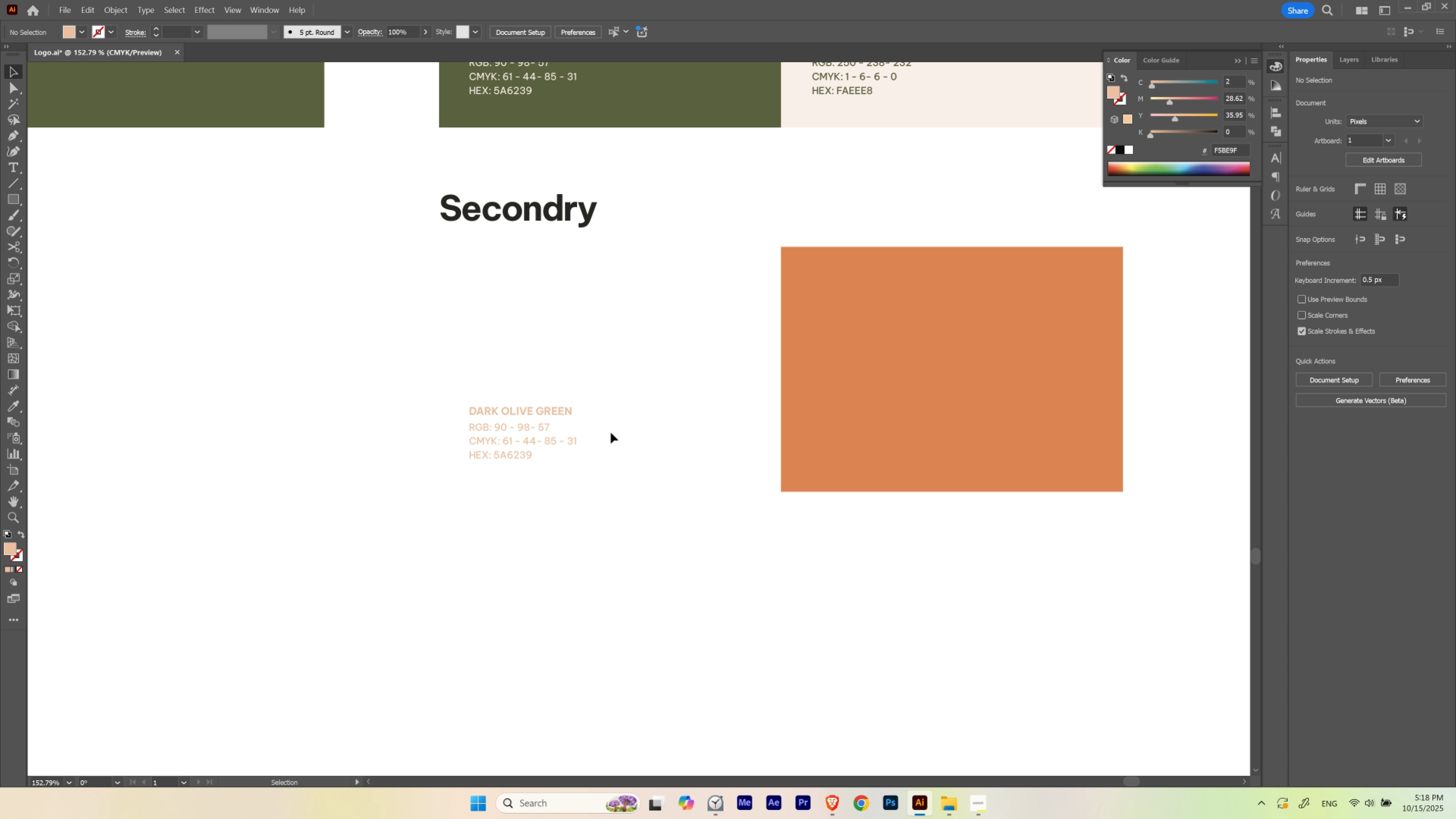 
key(Control+Z)
 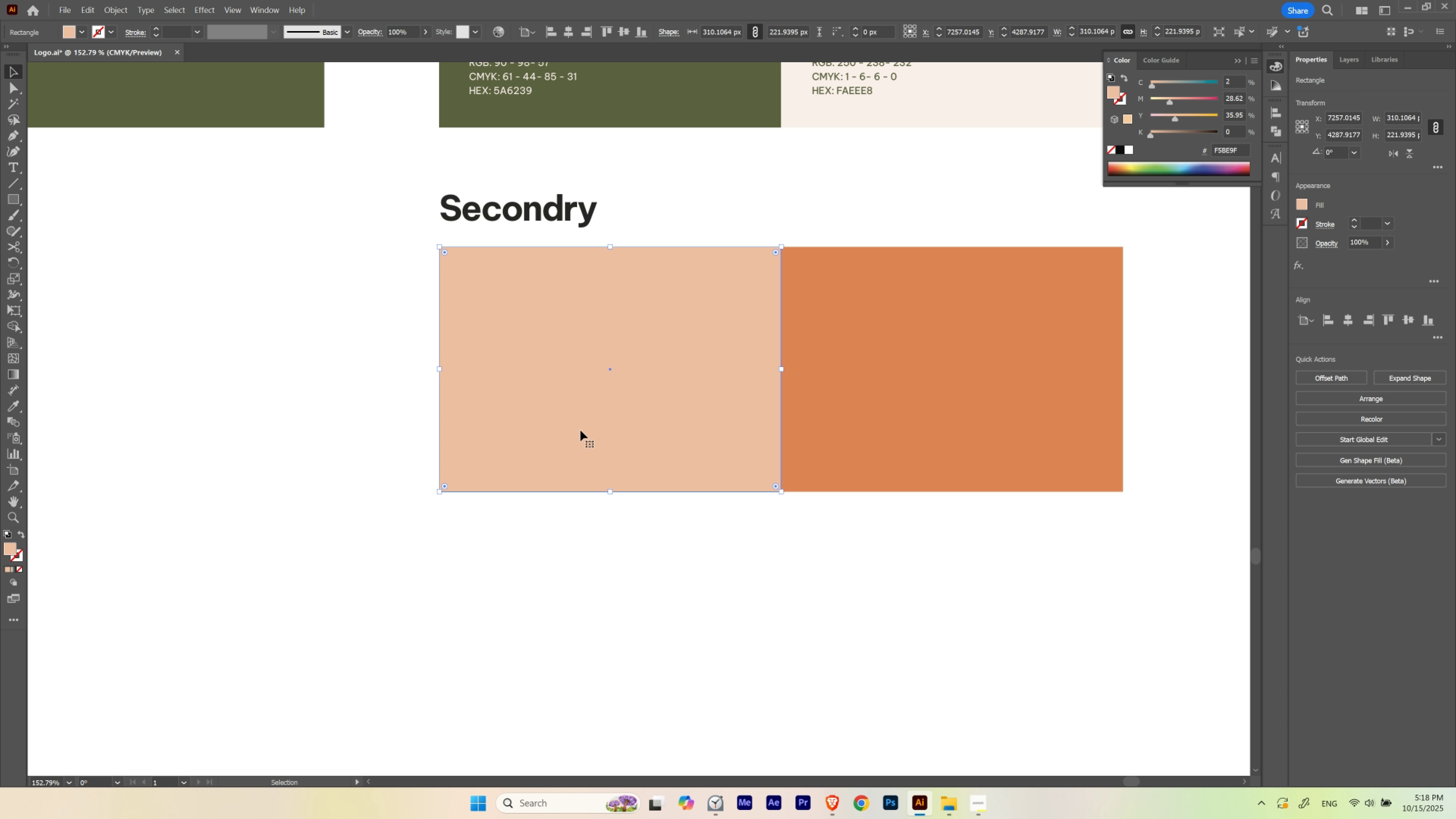 
hold_key(key=Space, duration=1.38)
 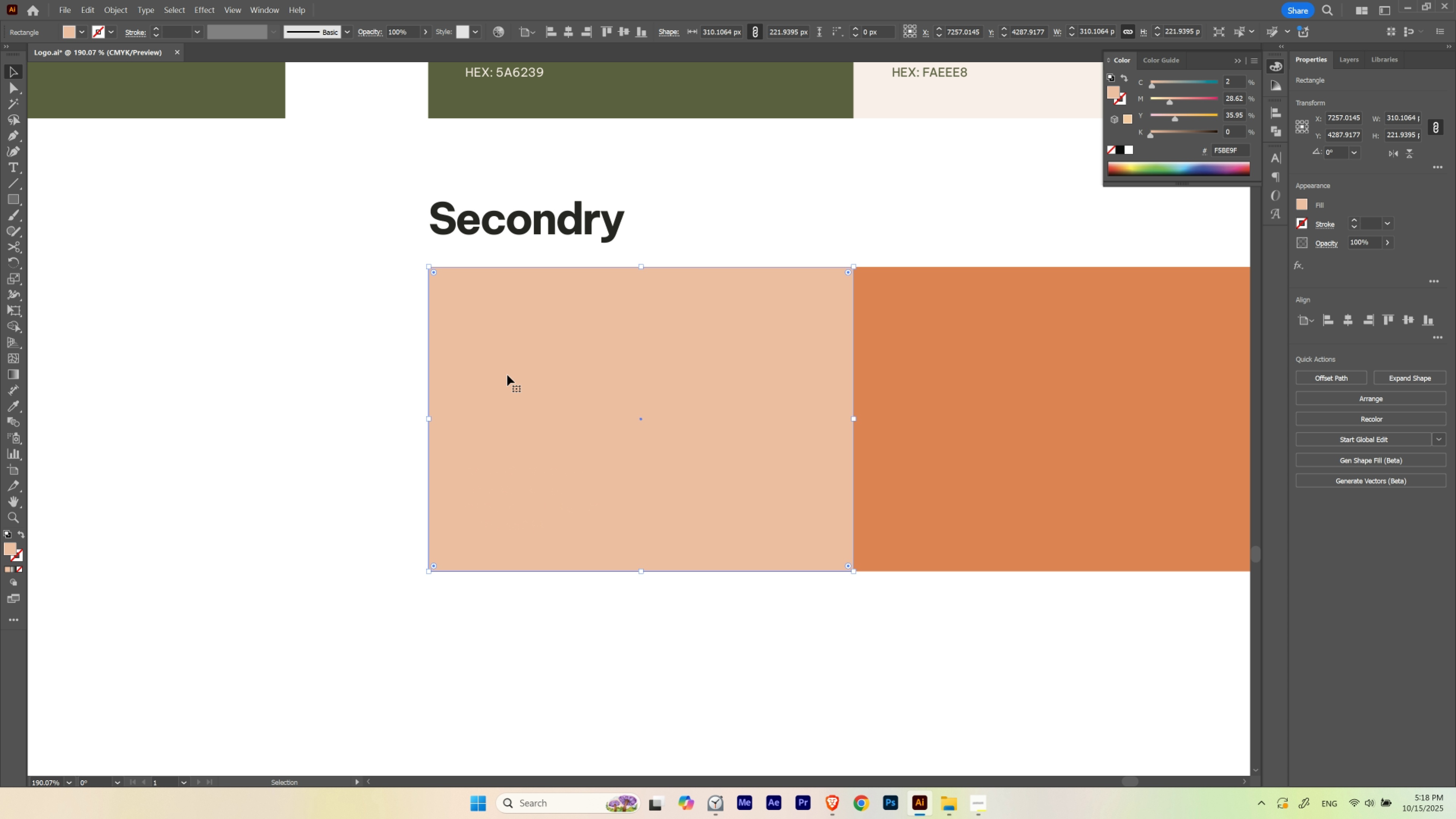 
left_click_drag(start_coordinate=[558, 419], to_coordinate=[556, 456])
 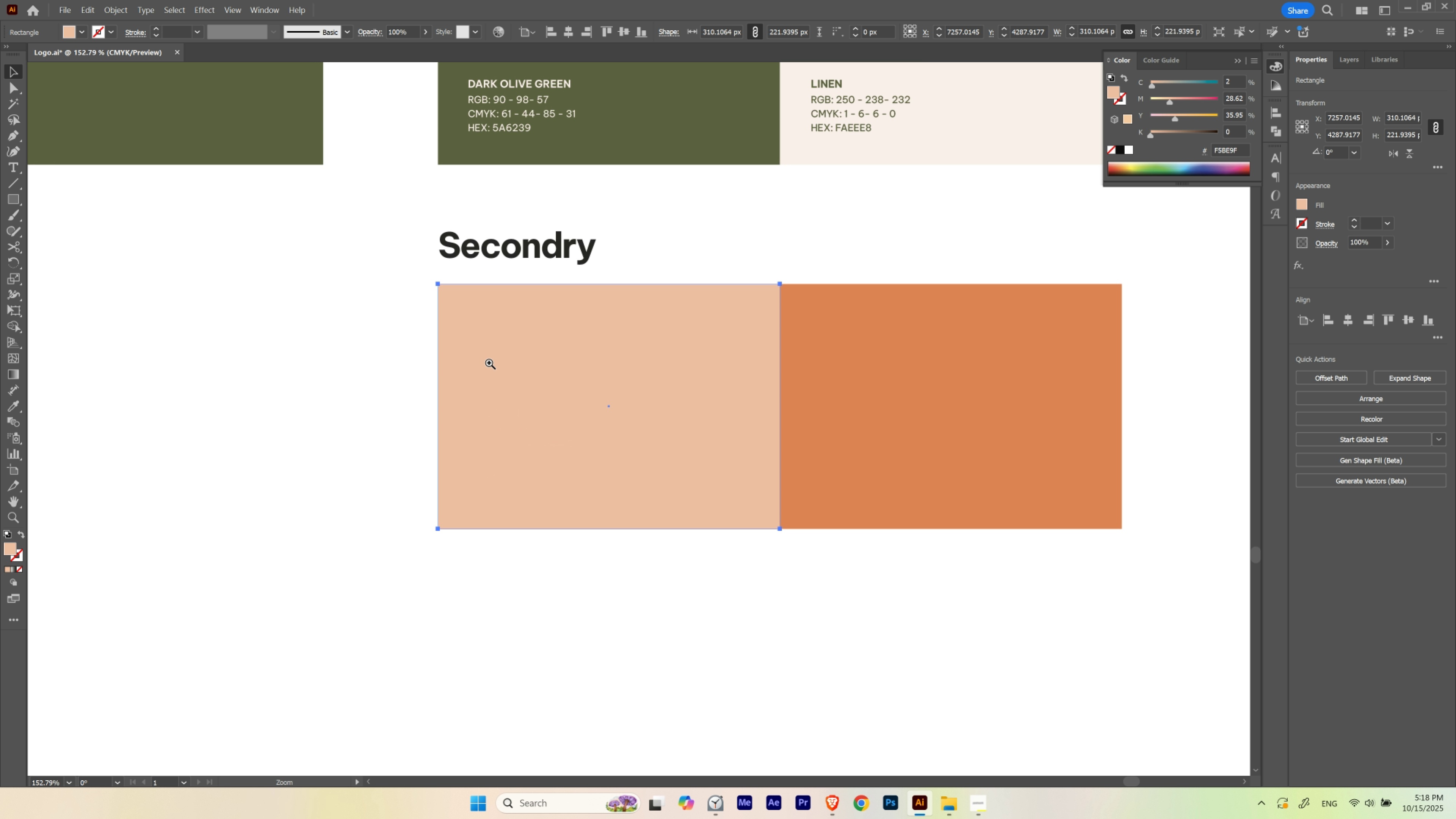 
hold_key(key=ControlLeft, duration=1.18)
left_click_drag(start_coordinate=[478, 354], to_coordinate=[502, 371])
 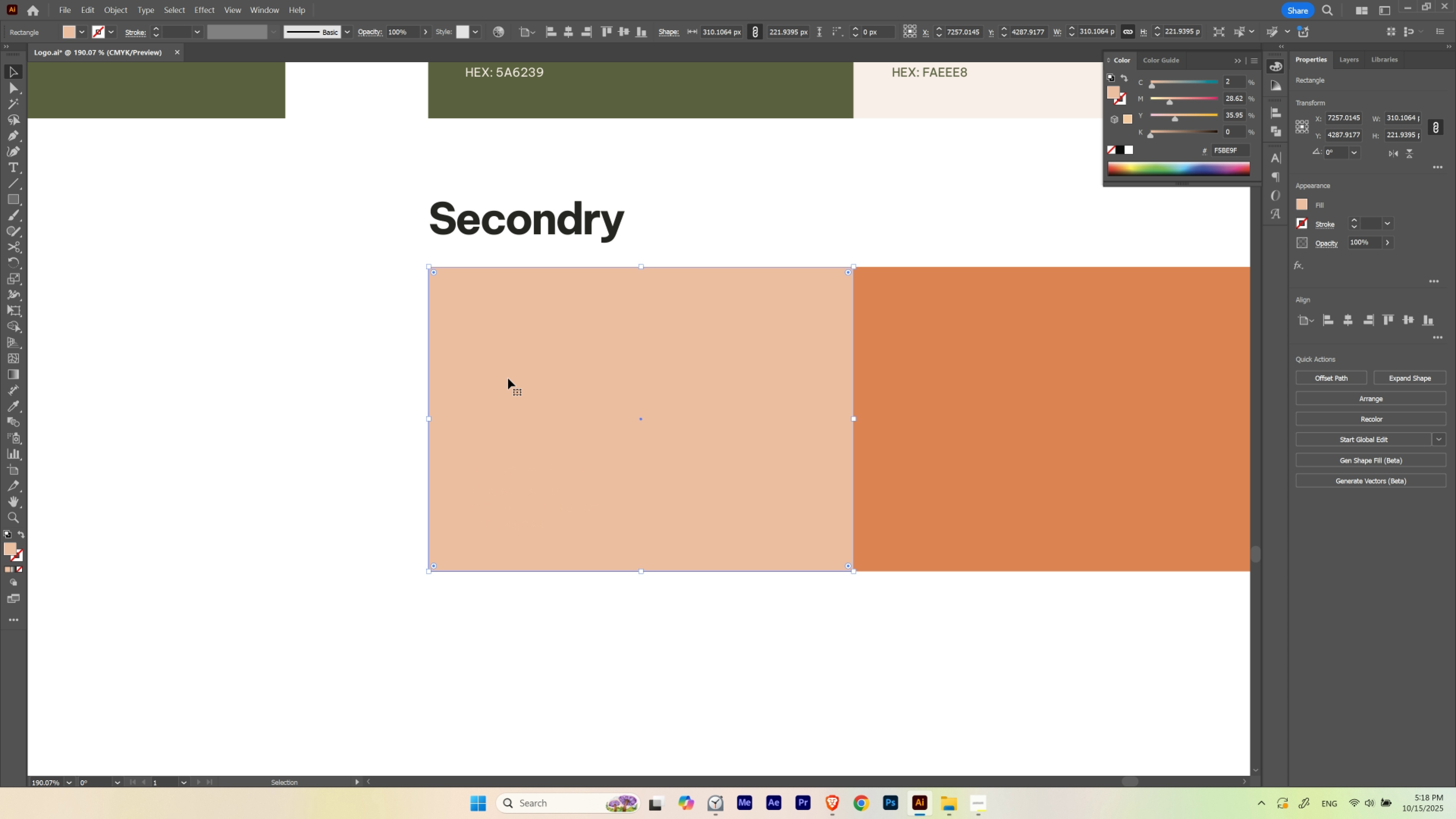 
hold_key(key=ControlLeft, duration=1.1)
 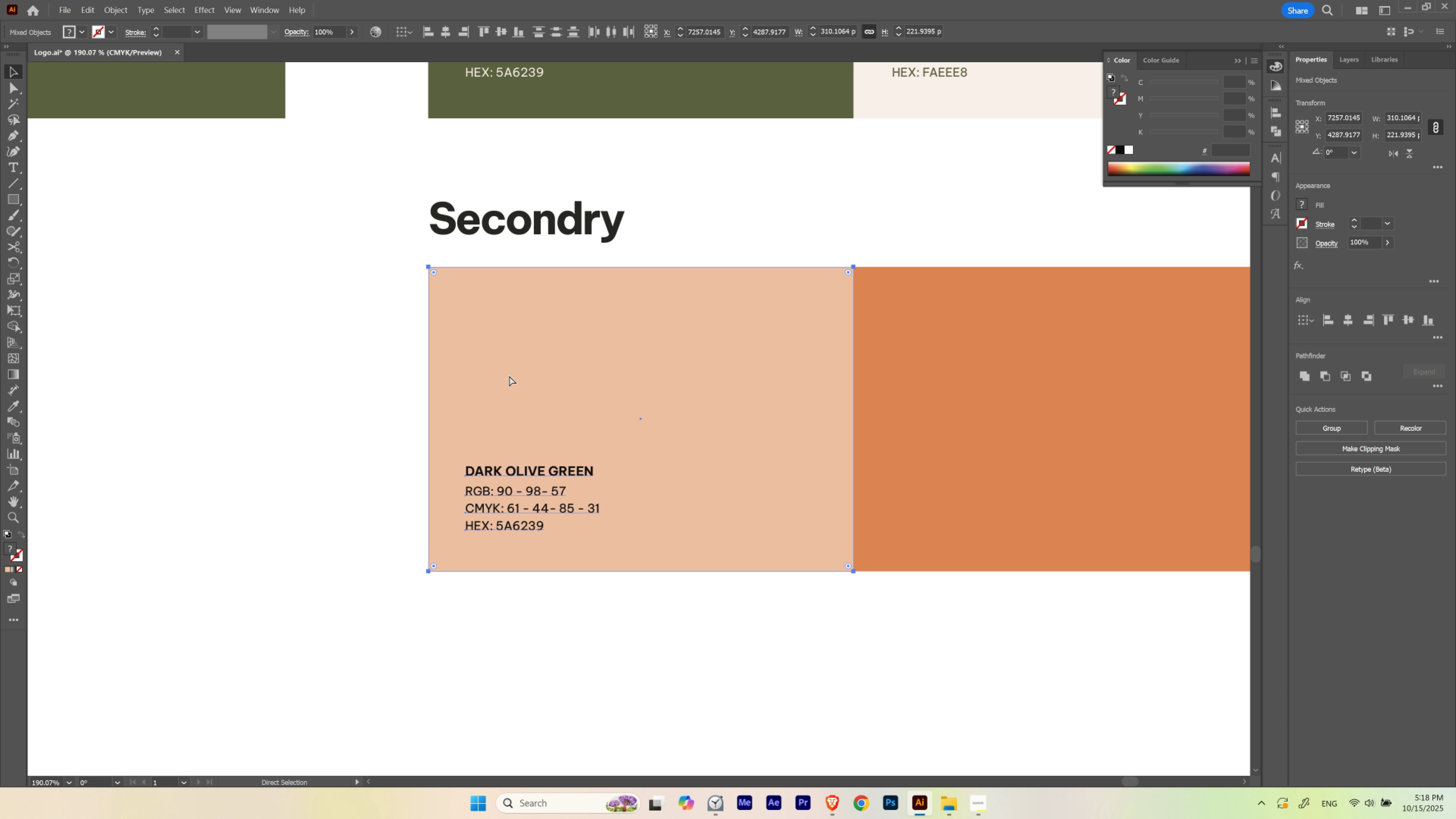 
hold_key(key=Z, duration=0.32)
 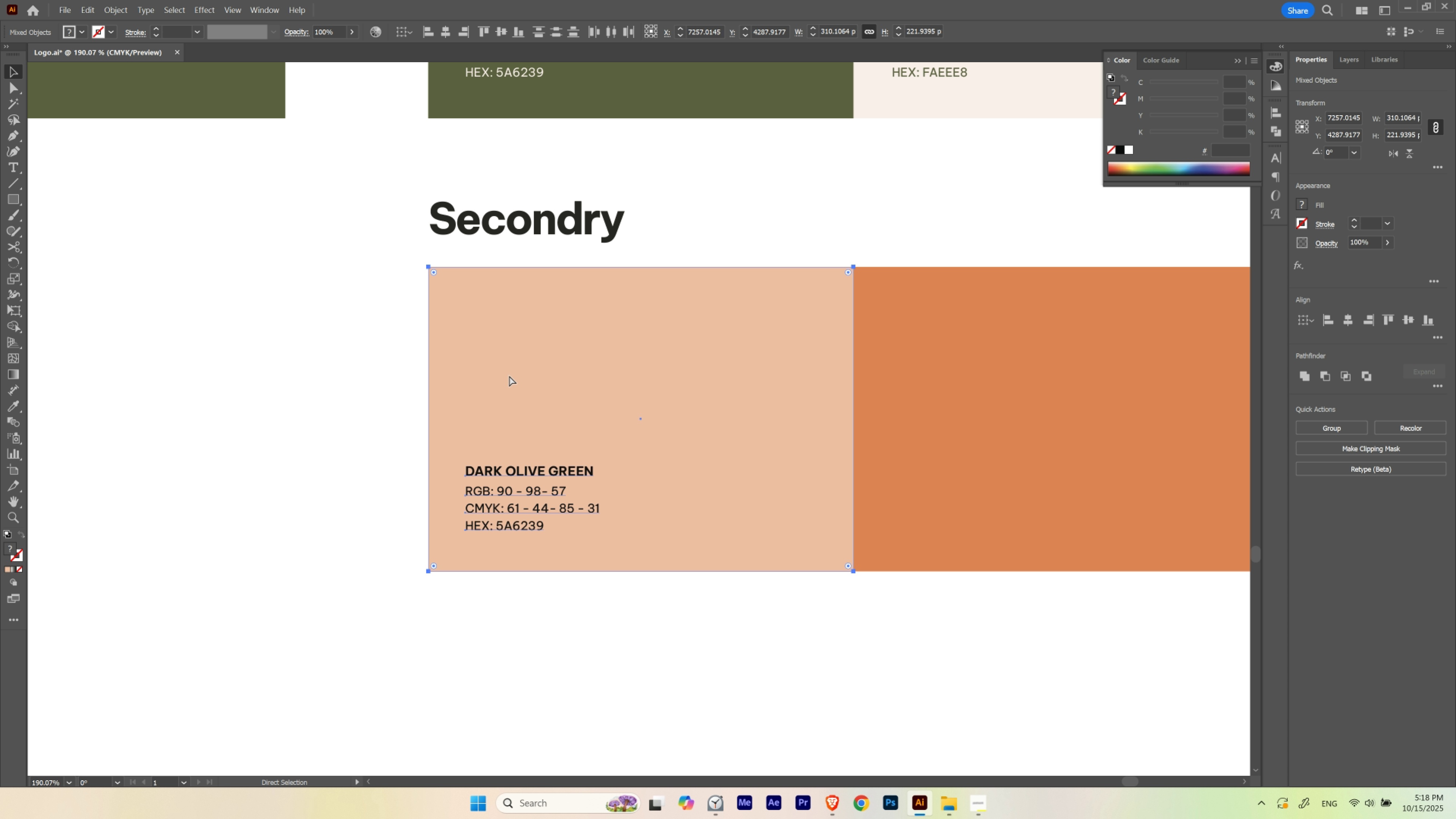 
key(Control+Shift+Z)
 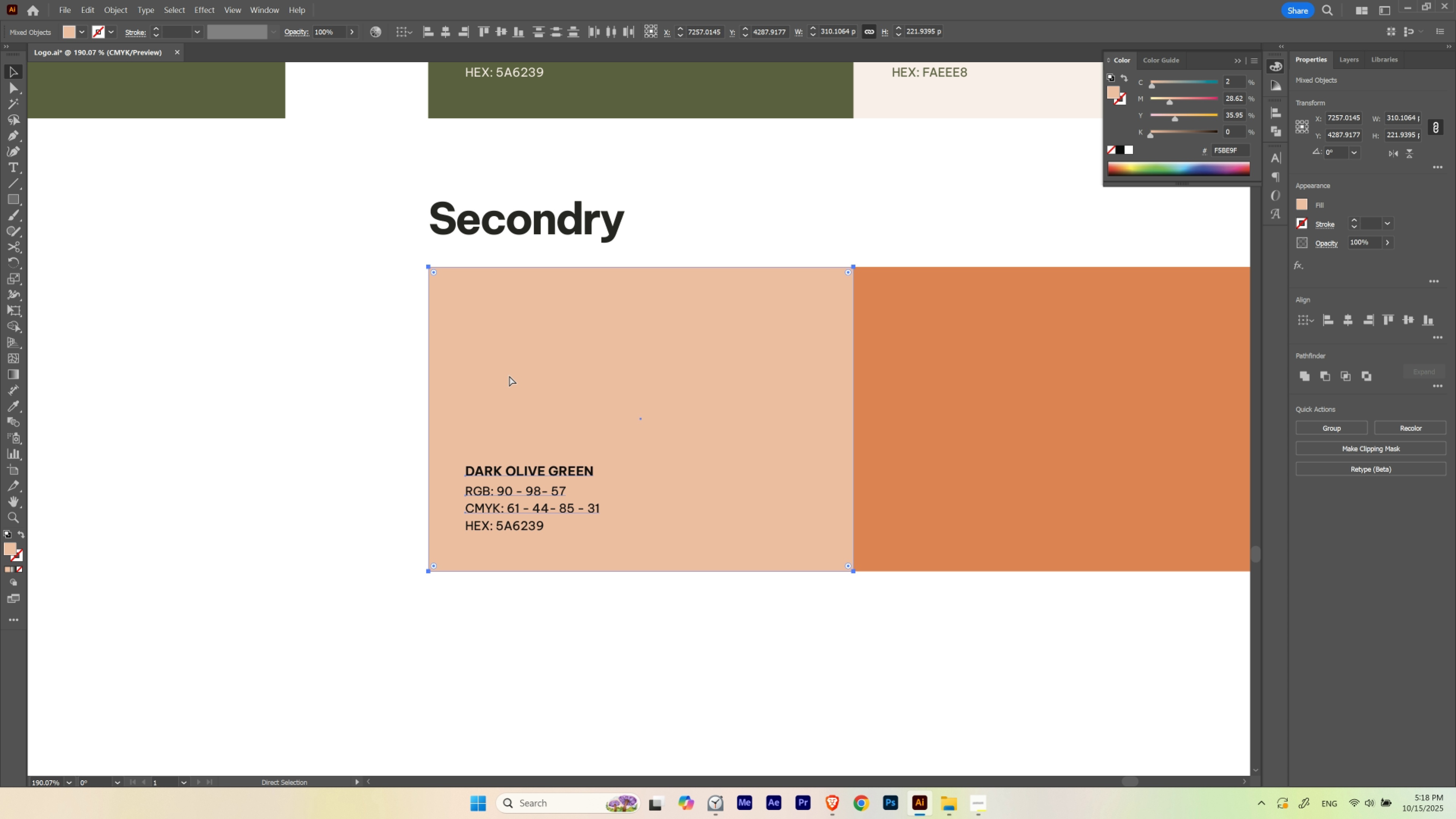 
key(Control+Z)
 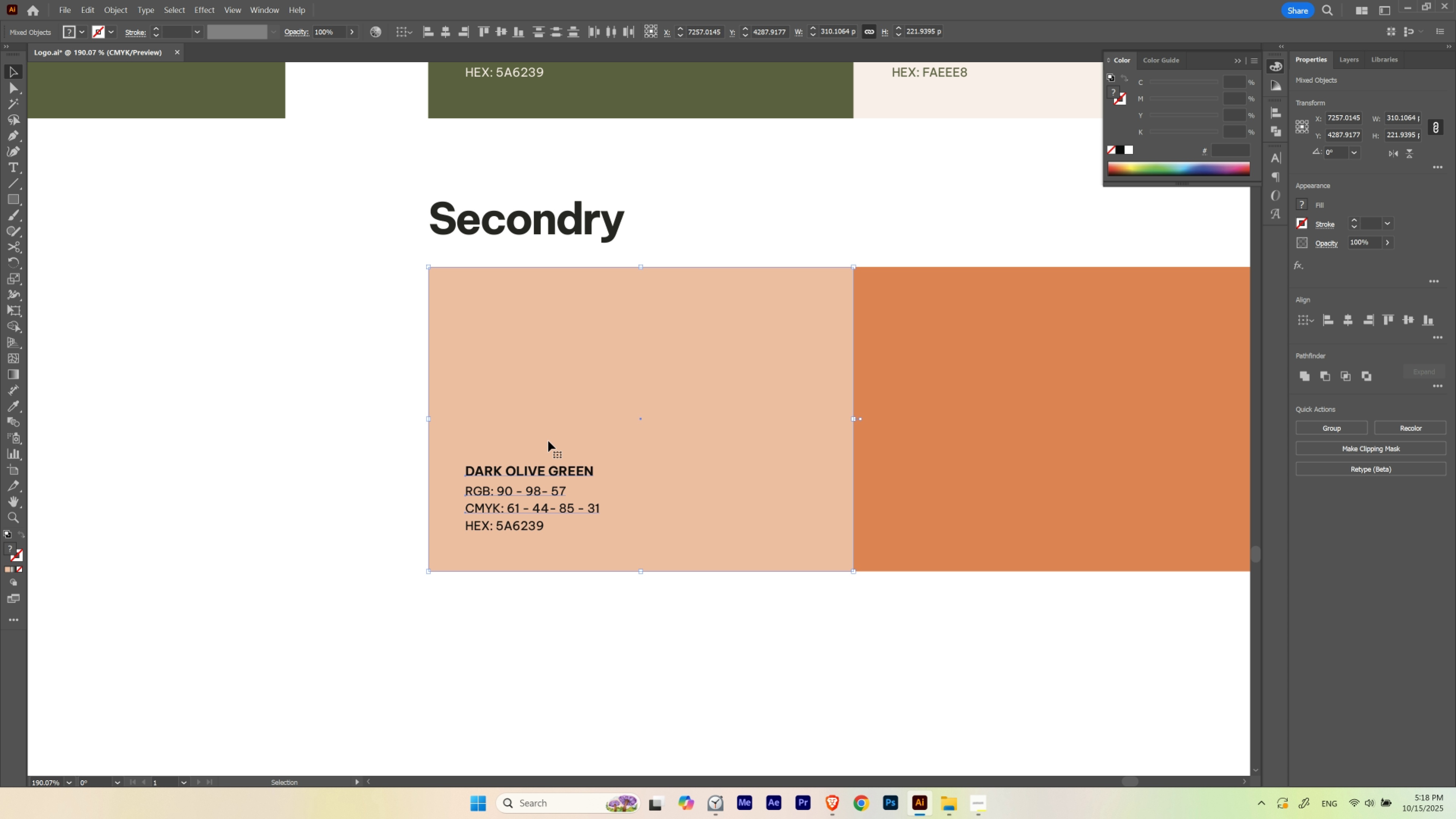 
key(V)
 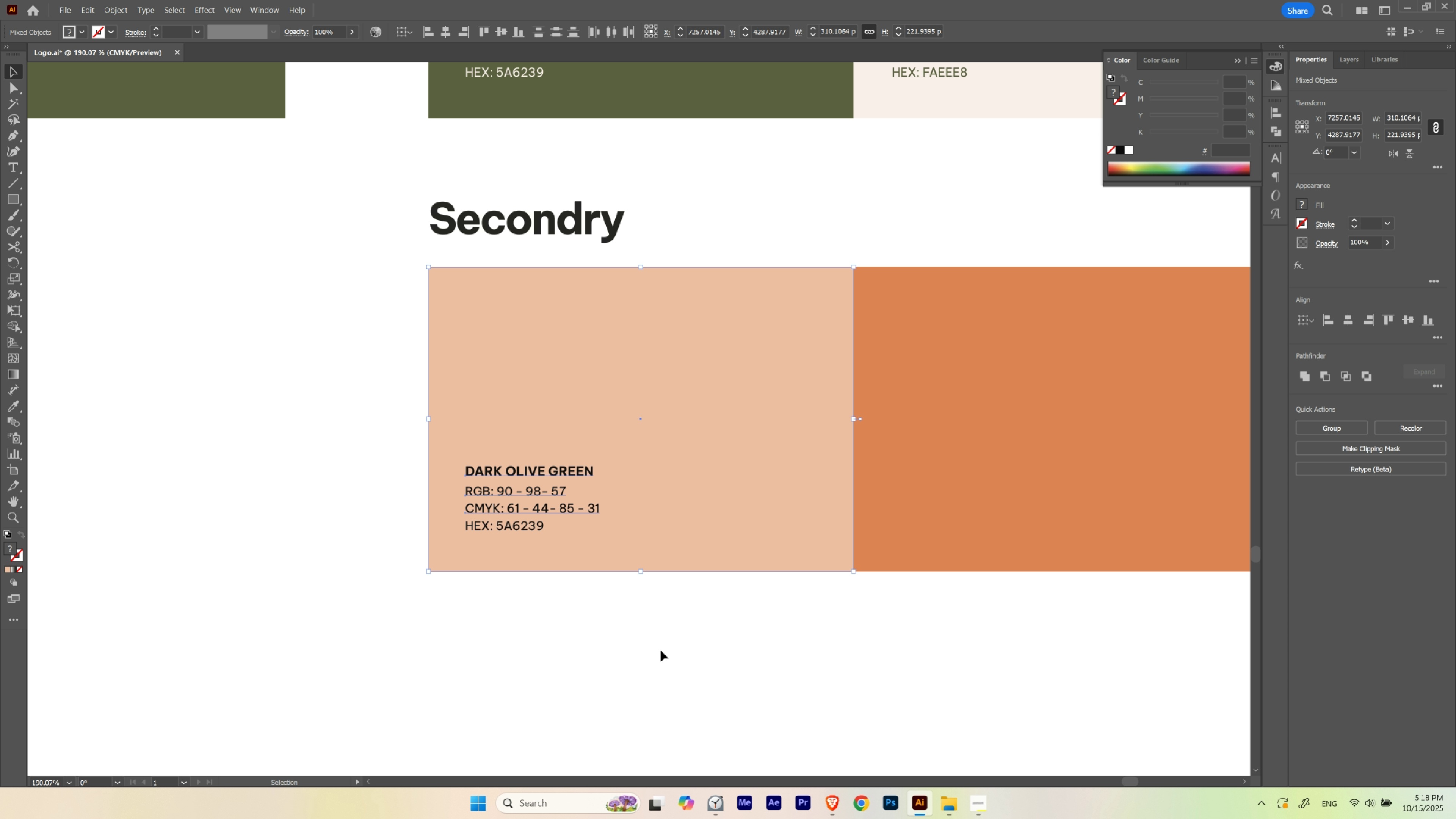 
left_click([661, 650])
 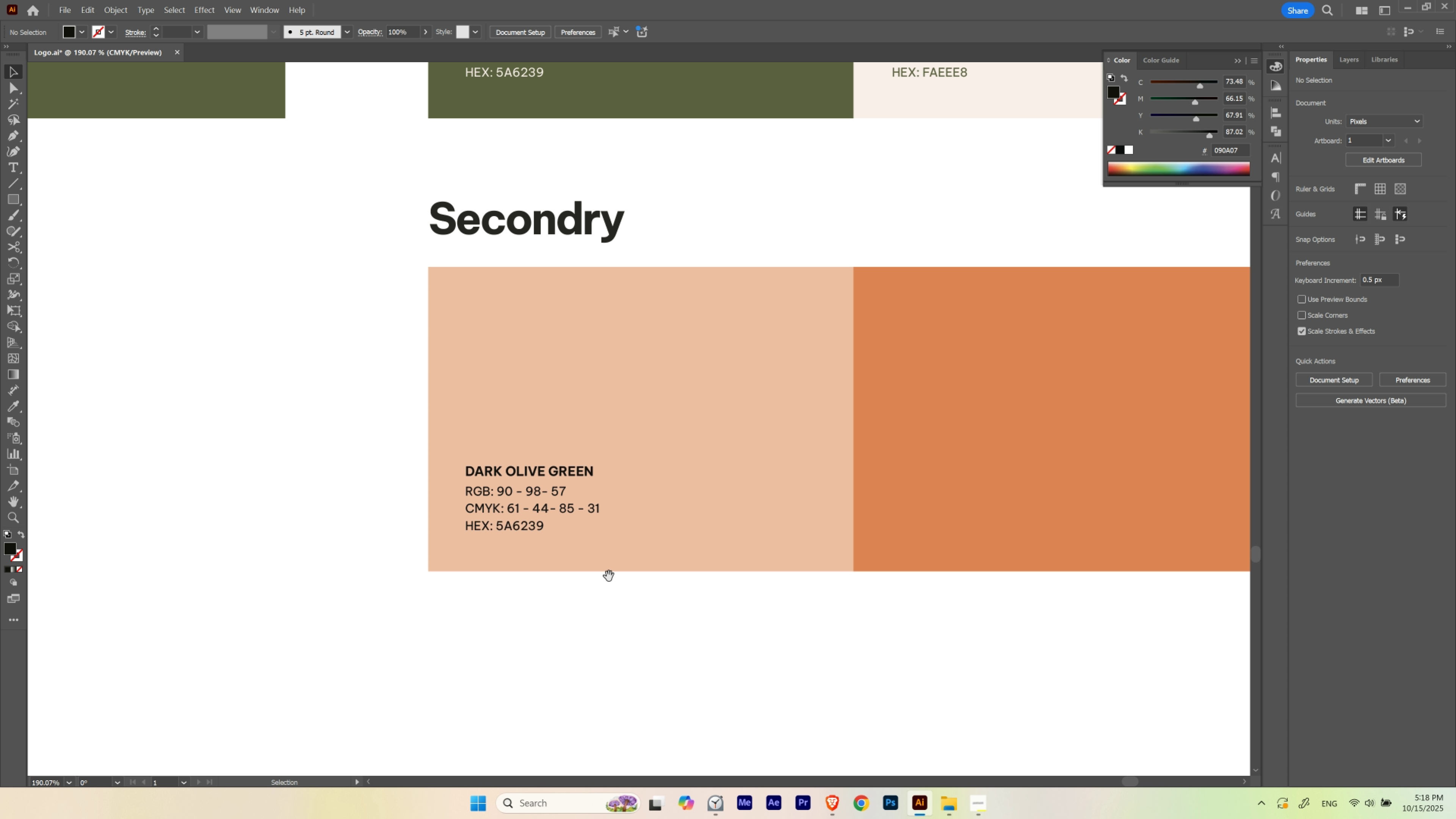 
hold_key(key=Space, duration=0.7)
 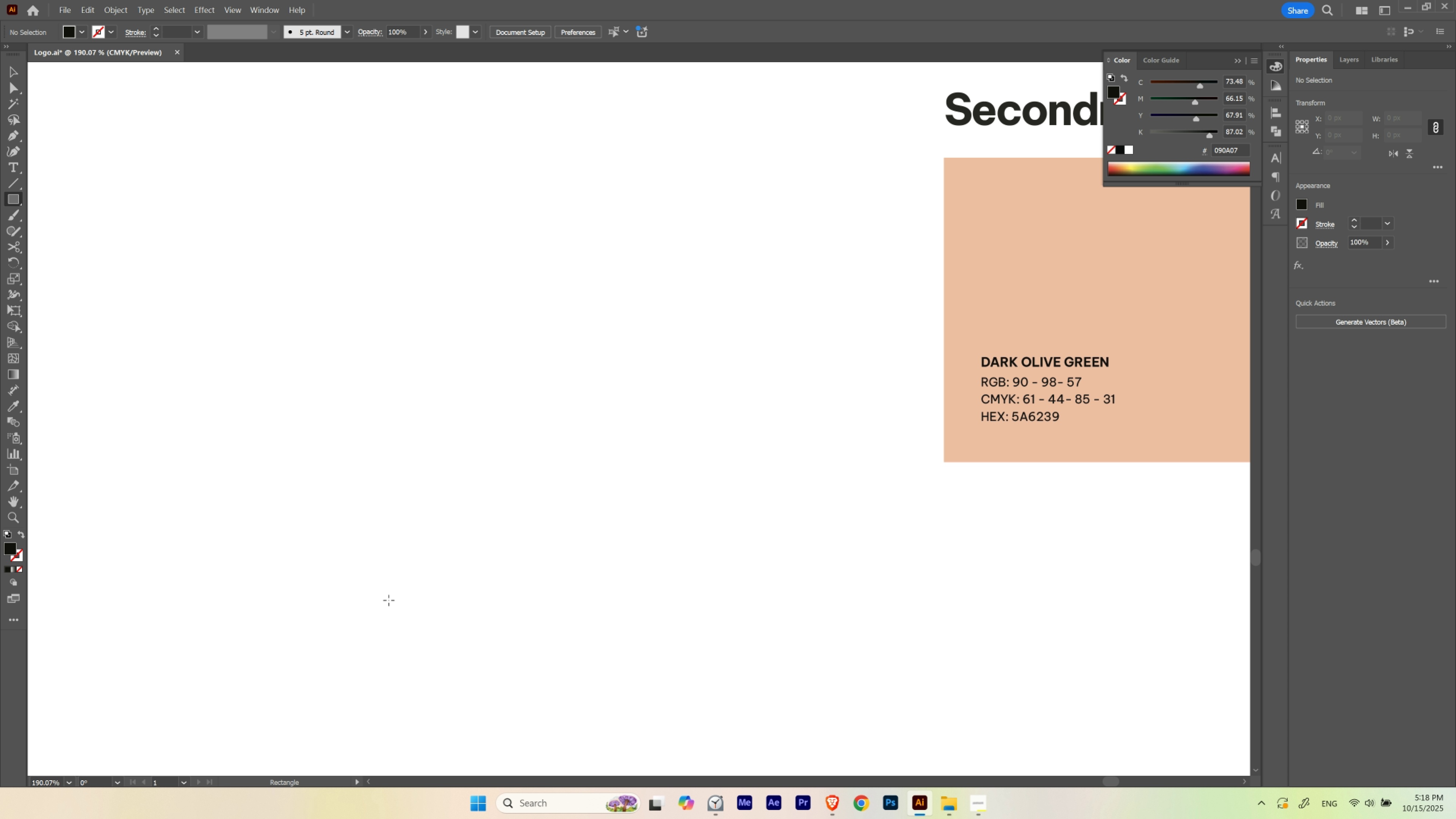 
left_click_drag(start_coordinate=[516, 545], to_coordinate=[1034, 434])
 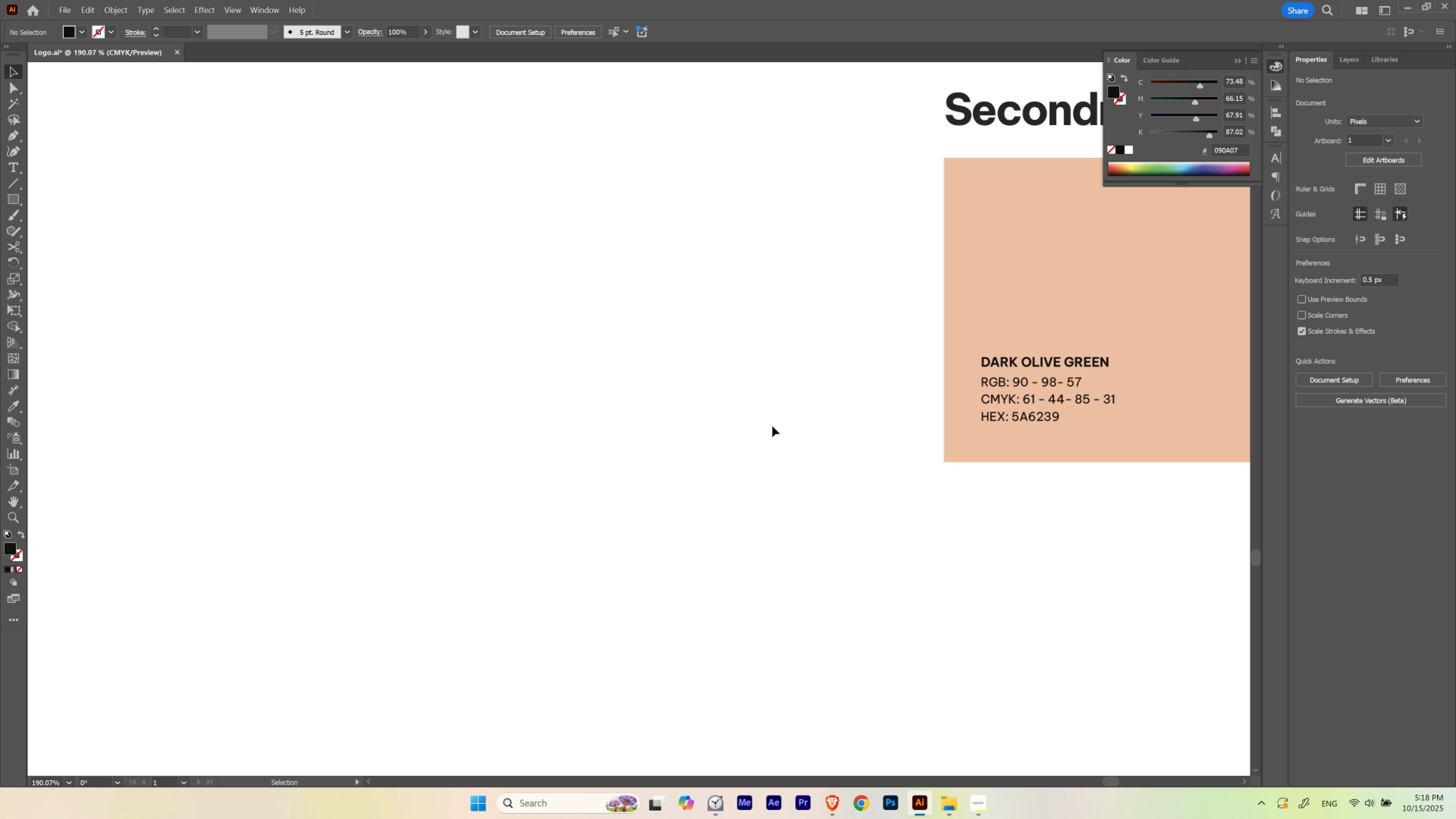 
type(mm)
 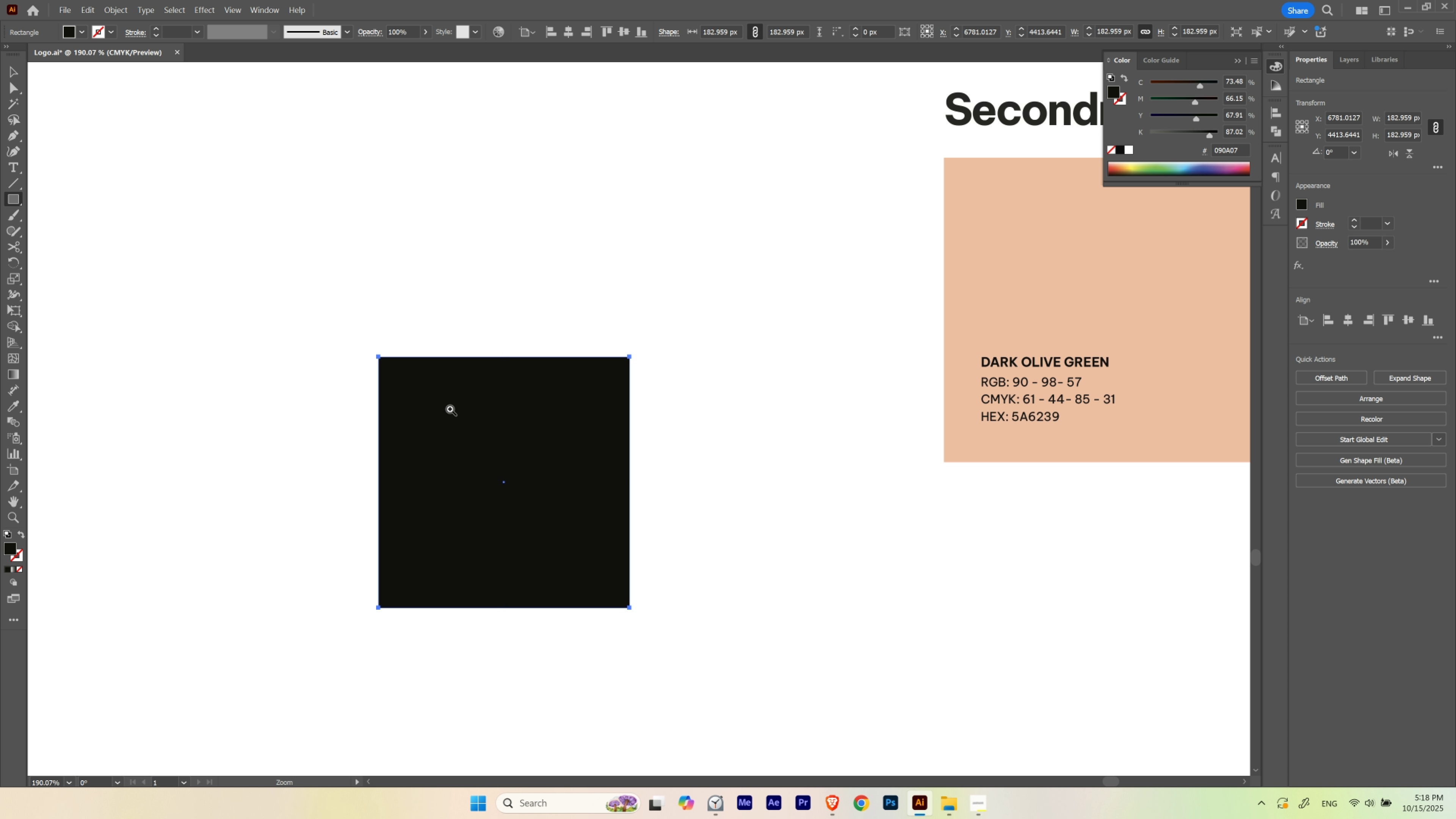 
left_click_drag(start_coordinate=[378, 608], to_coordinate=[610, 357])
 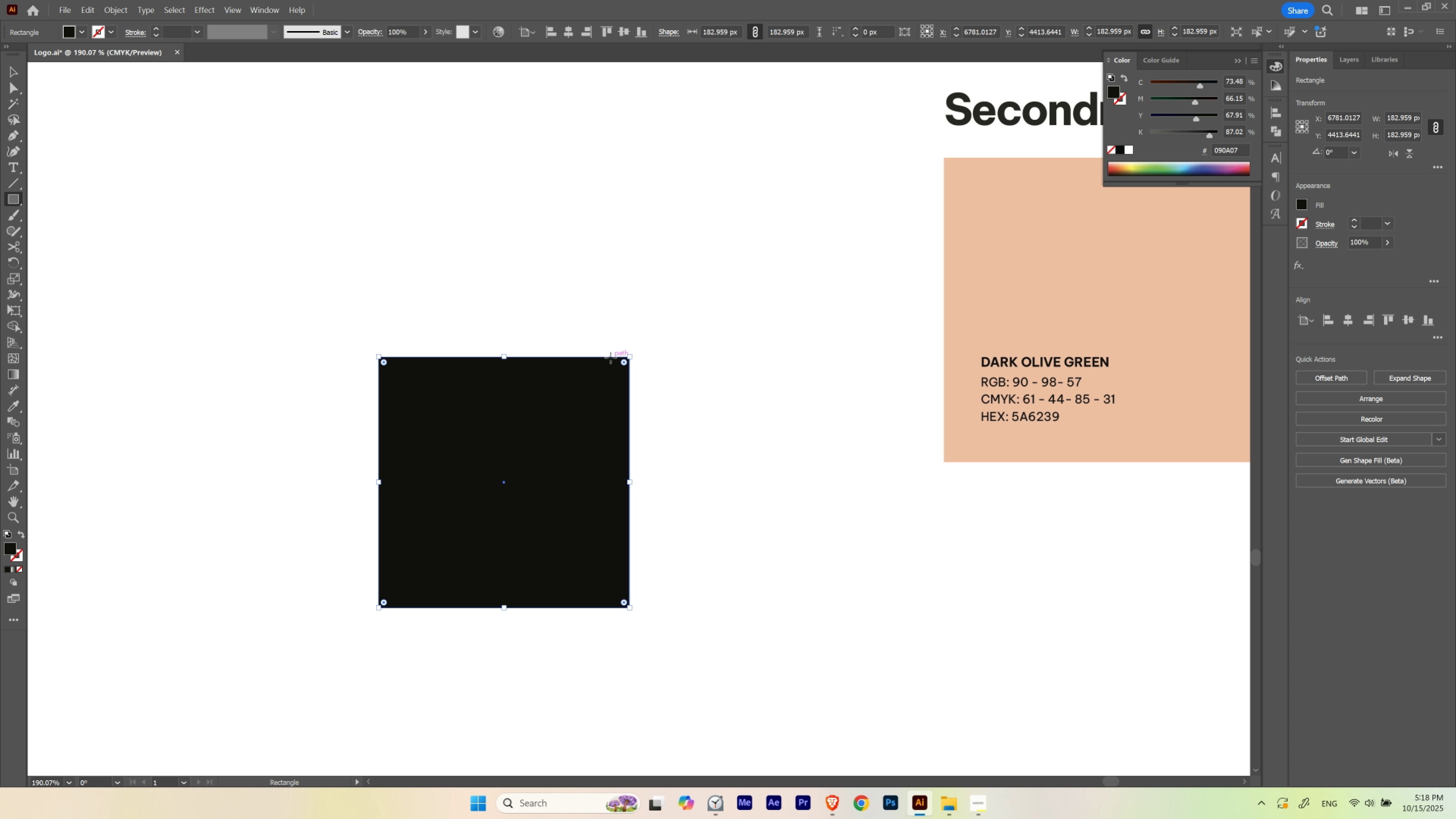 
hold_key(key=Space, duration=0.52)
 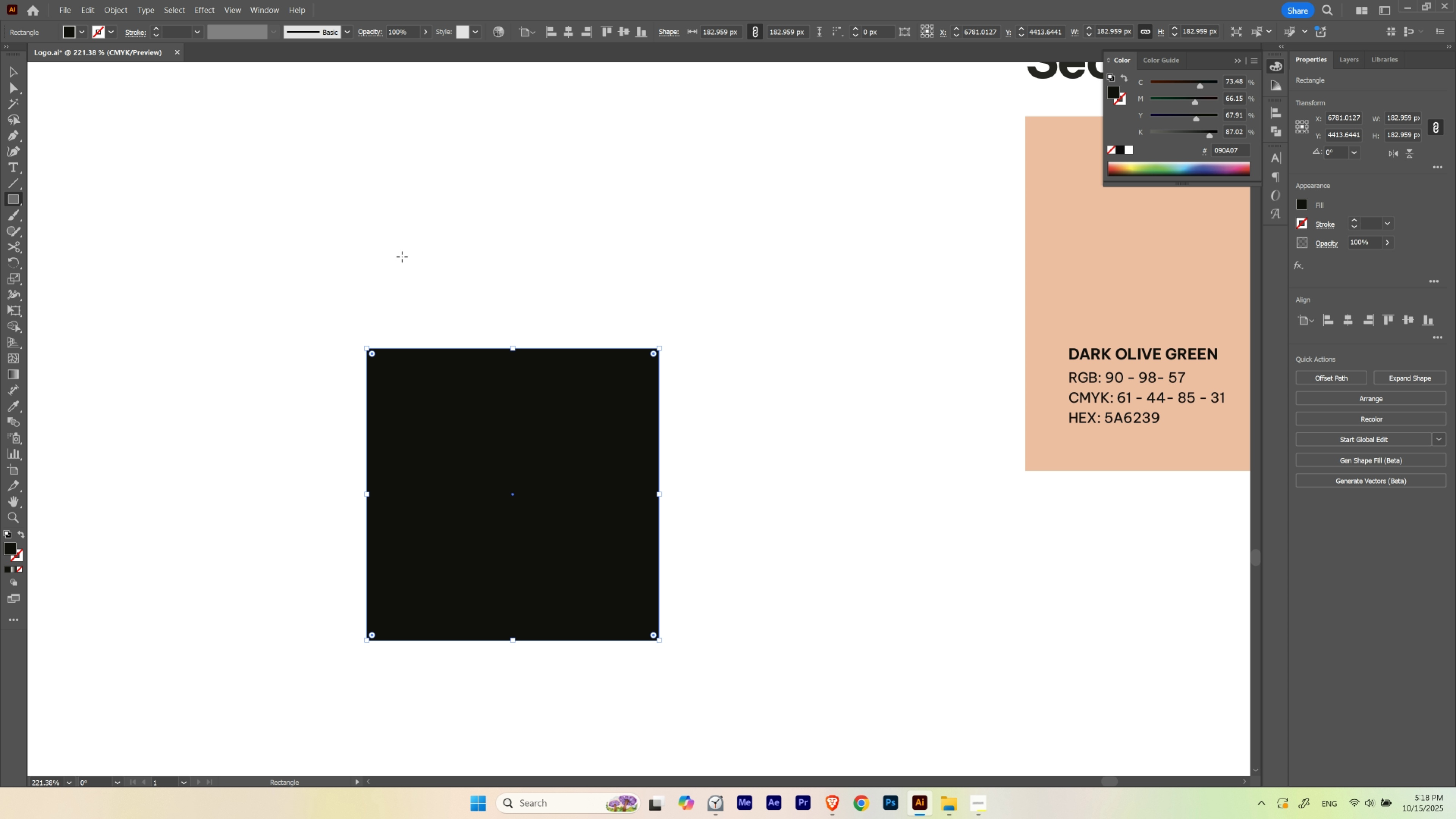 
hold_key(key=ControlLeft, duration=0.47)
left_click_drag(start_coordinate=[450, 409], to_coordinate=[467, 424])
 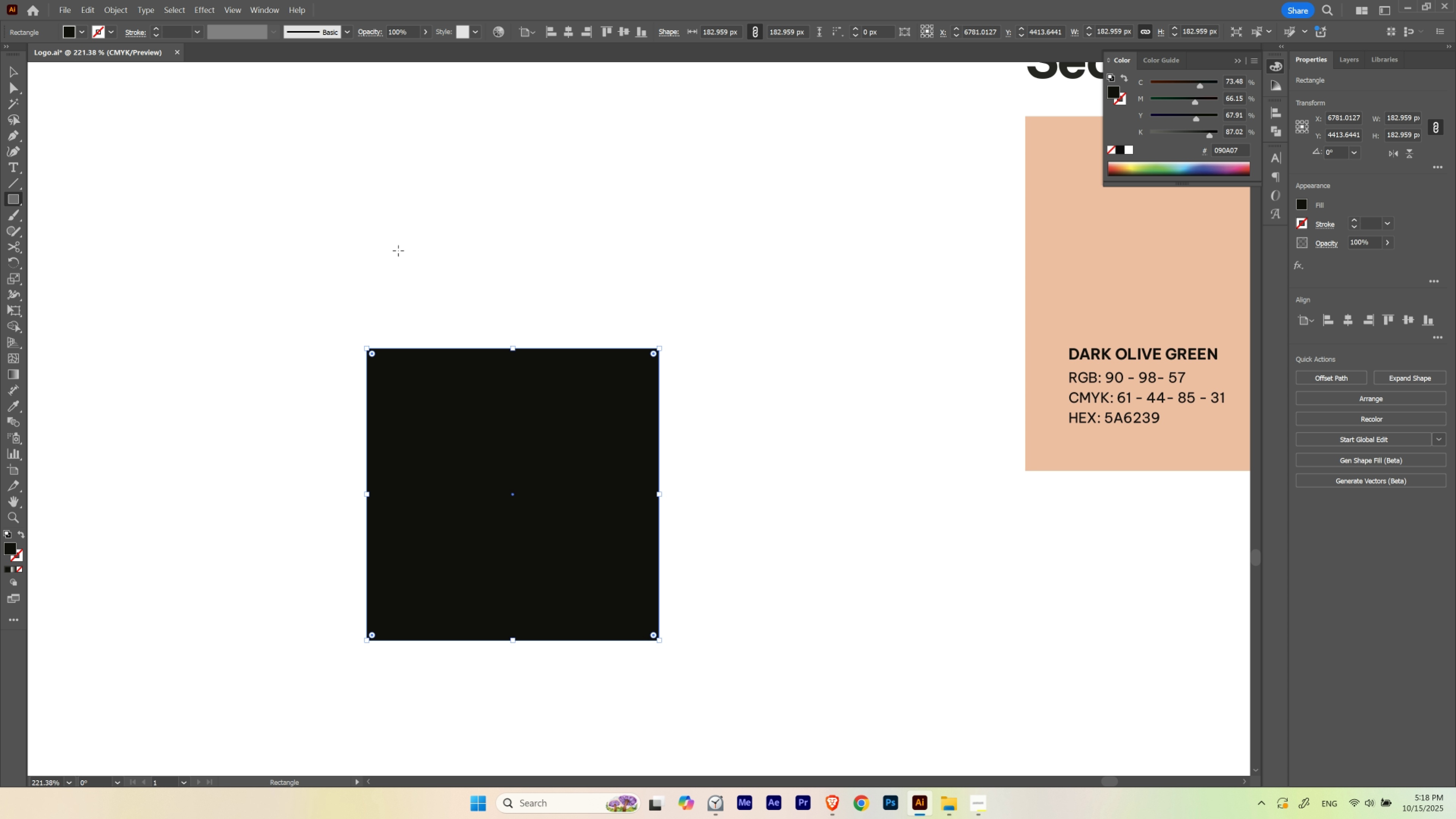 
left_click_drag(start_coordinate=[401, 256], to_coordinate=[474, 558])
 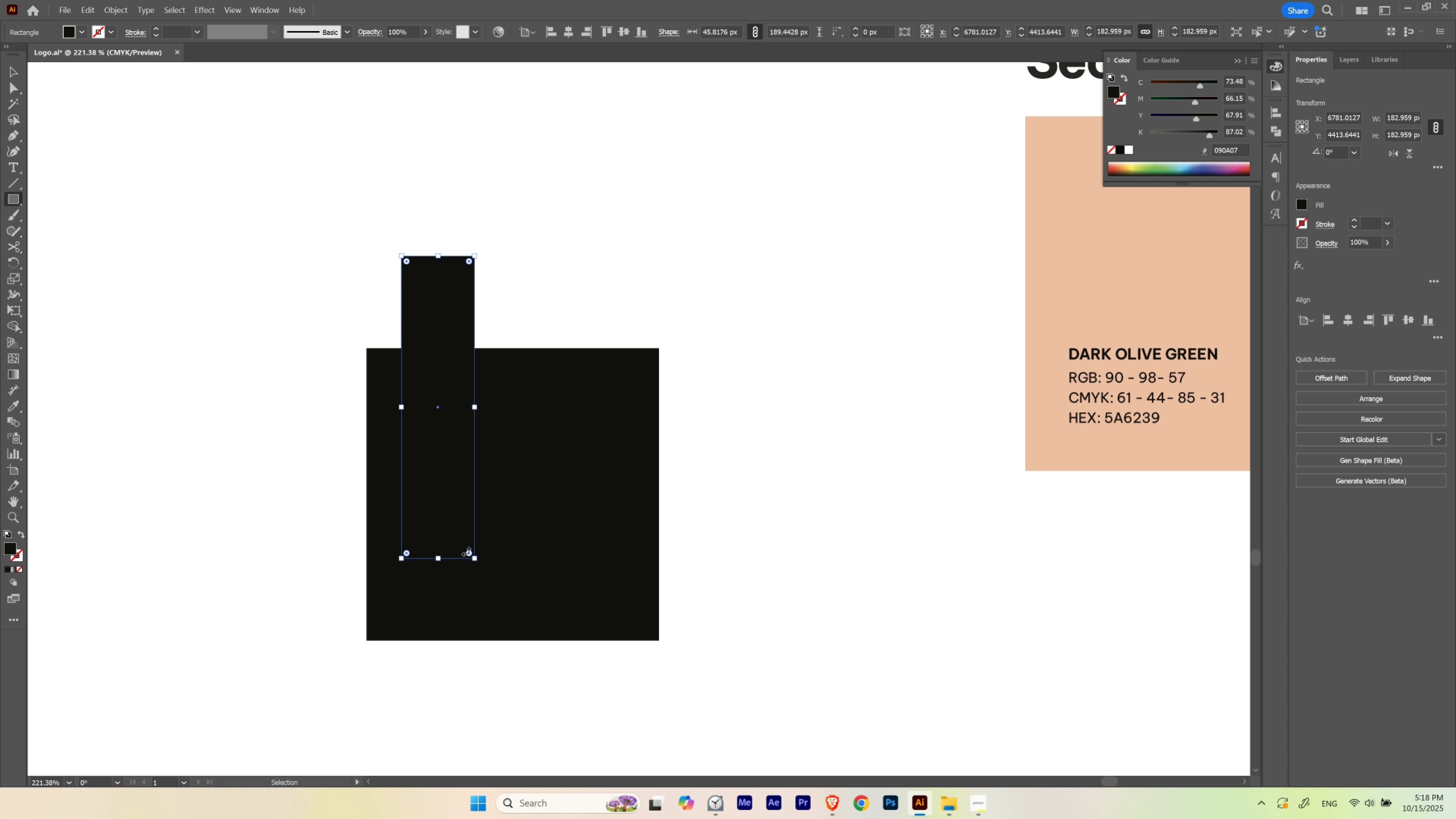 
hold_key(key=ControlLeft, duration=0.6)
left_click_drag(start_coordinate=[331, 535], to_coordinate=[746, 367])
 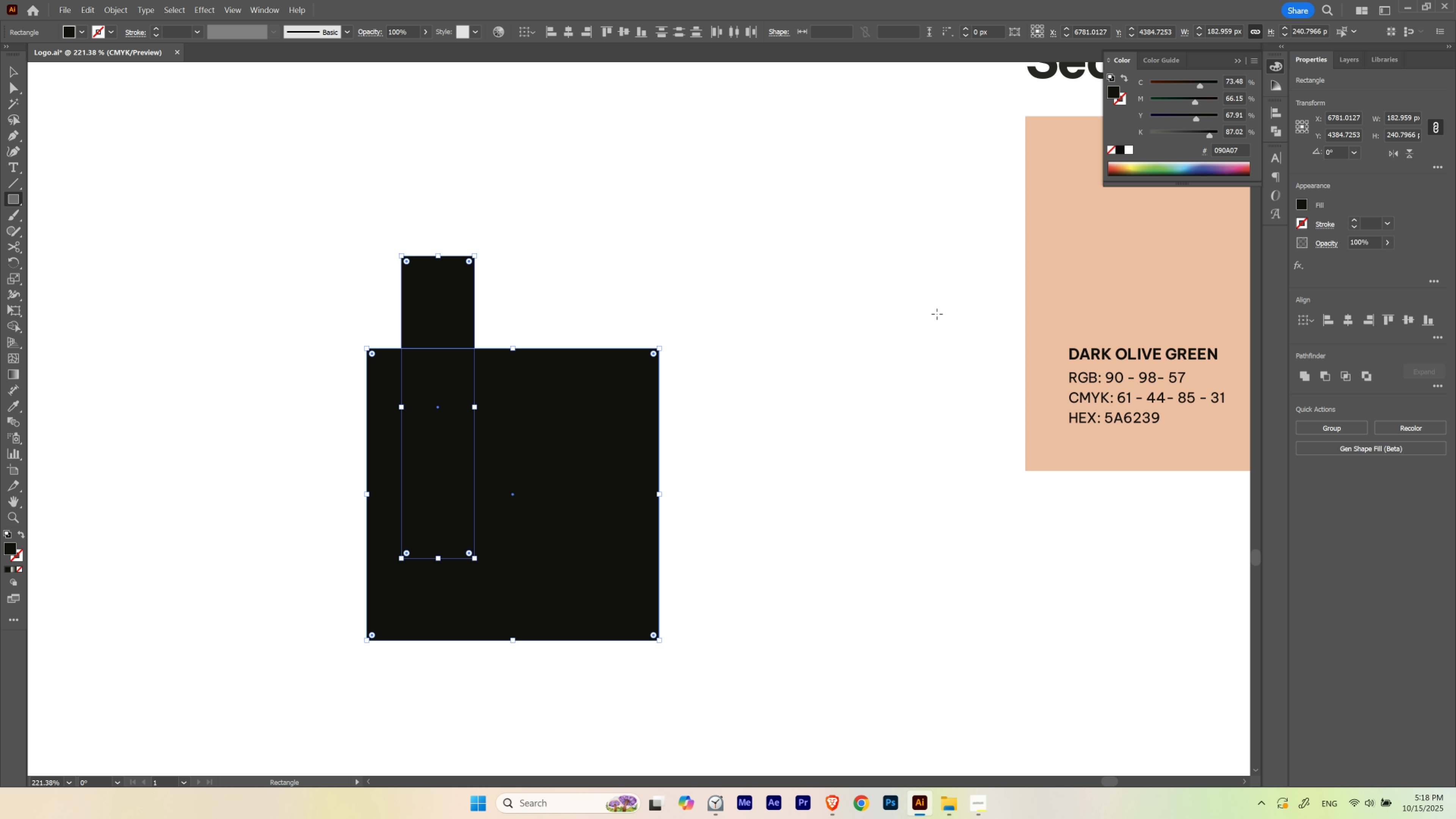 
key(I)
 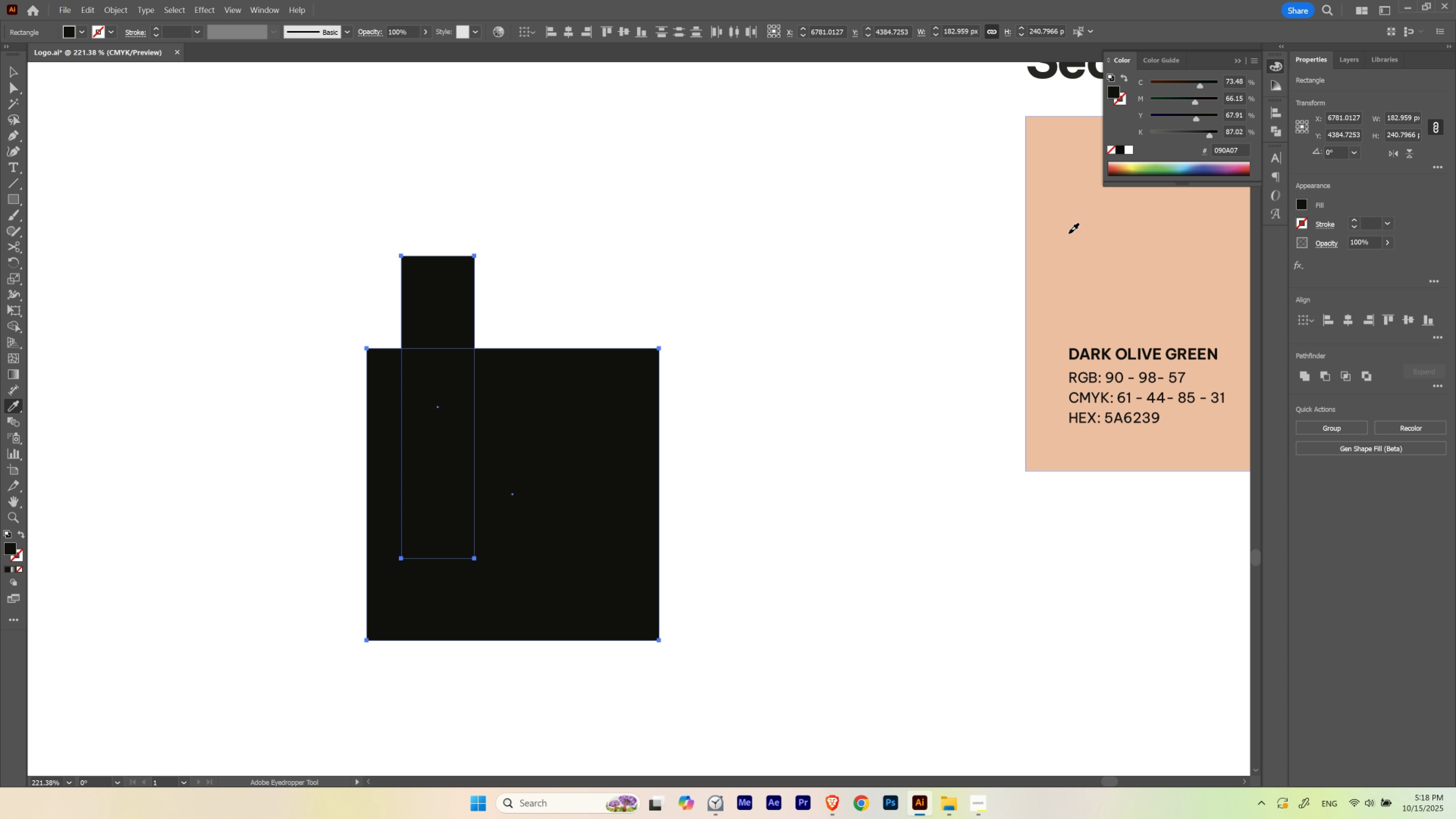 
left_click([1069, 233])
 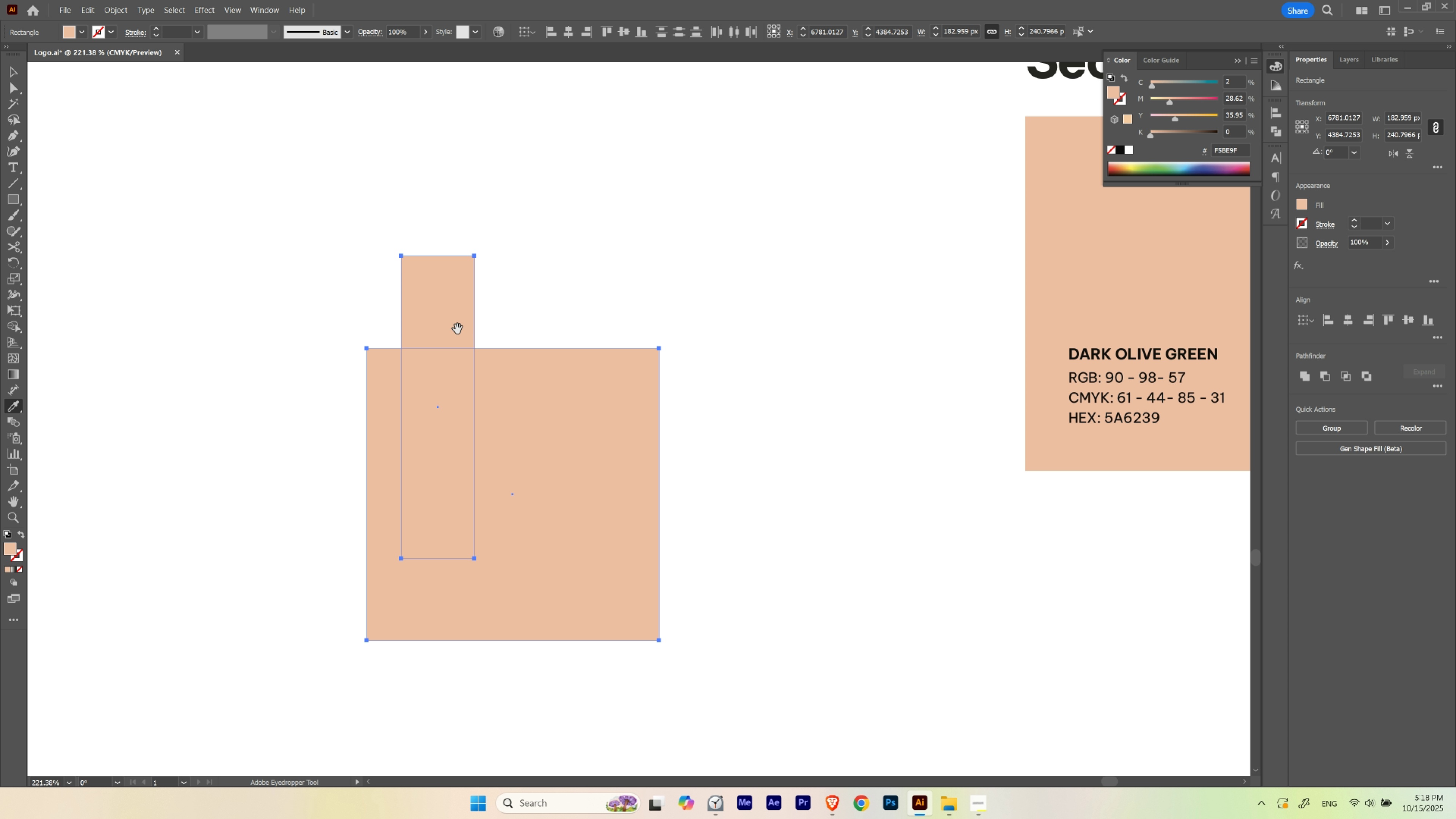 
hold_key(key=Space, duration=1.41)
 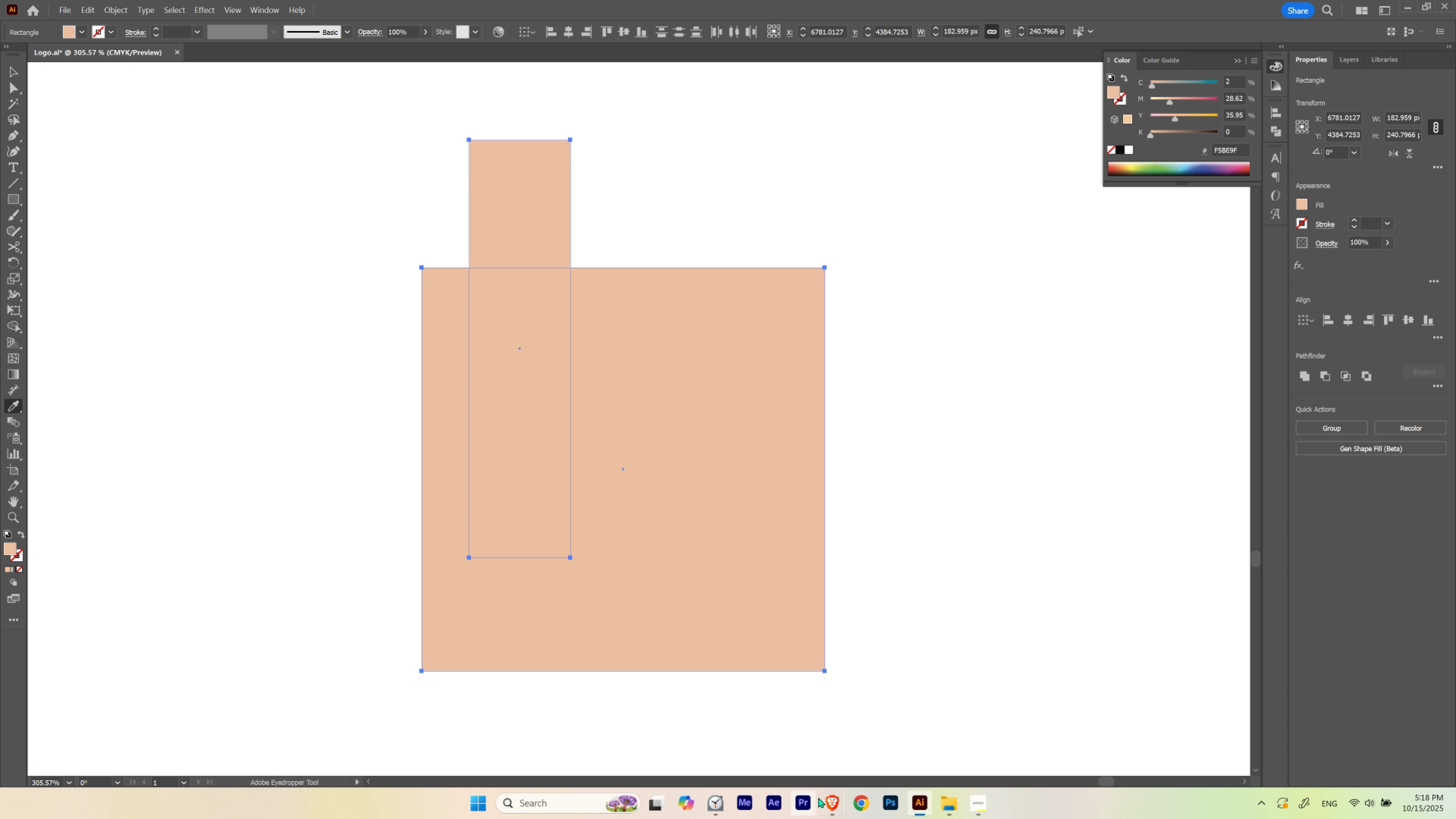 
left_click_drag(start_coordinate=[444, 330], to_coordinate=[538, 261])
 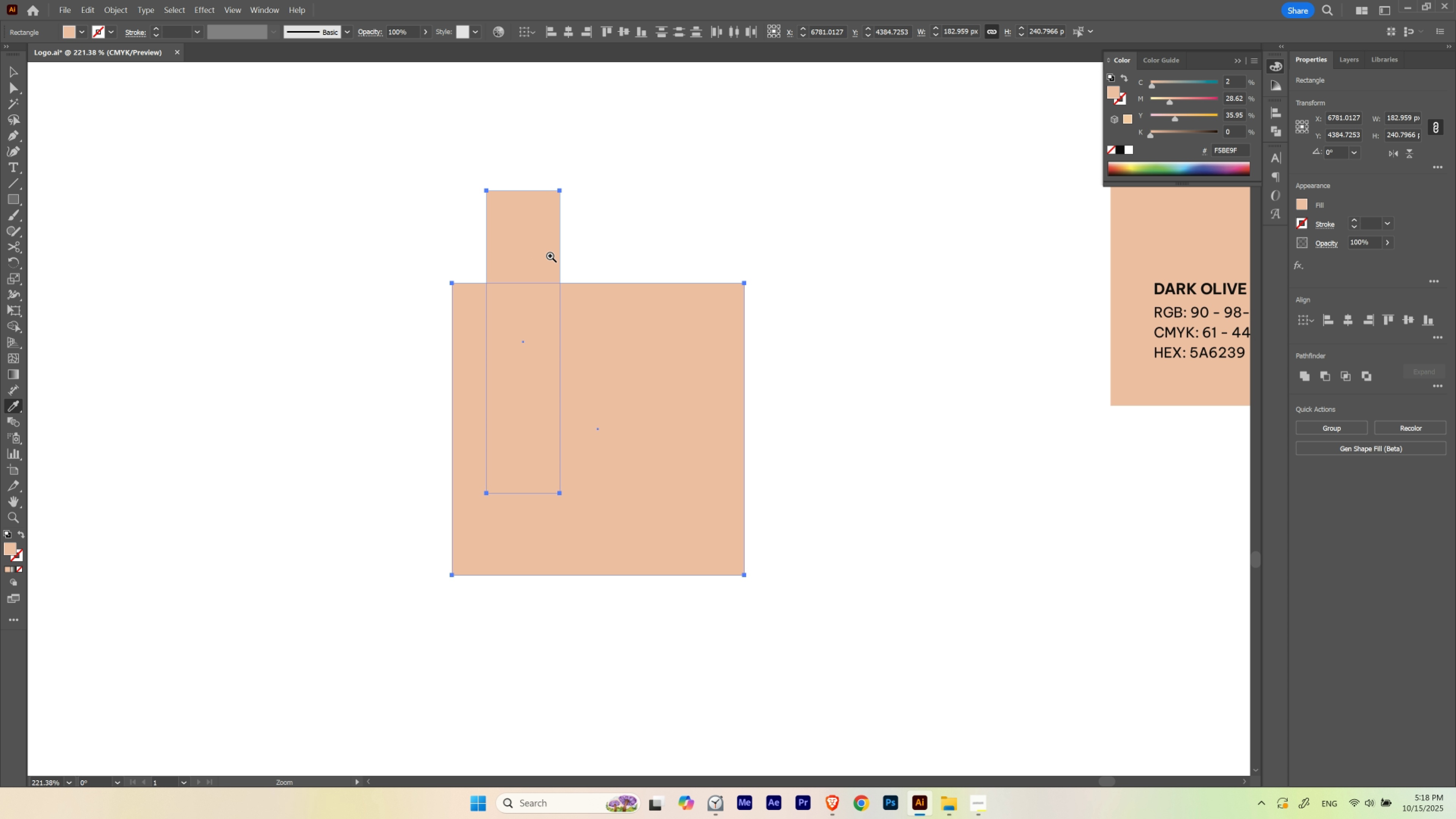 
hold_key(key=ControlLeft, duration=0.42)
left_click_drag(start_coordinate=[556, 257], to_coordinate=[591, 286])
 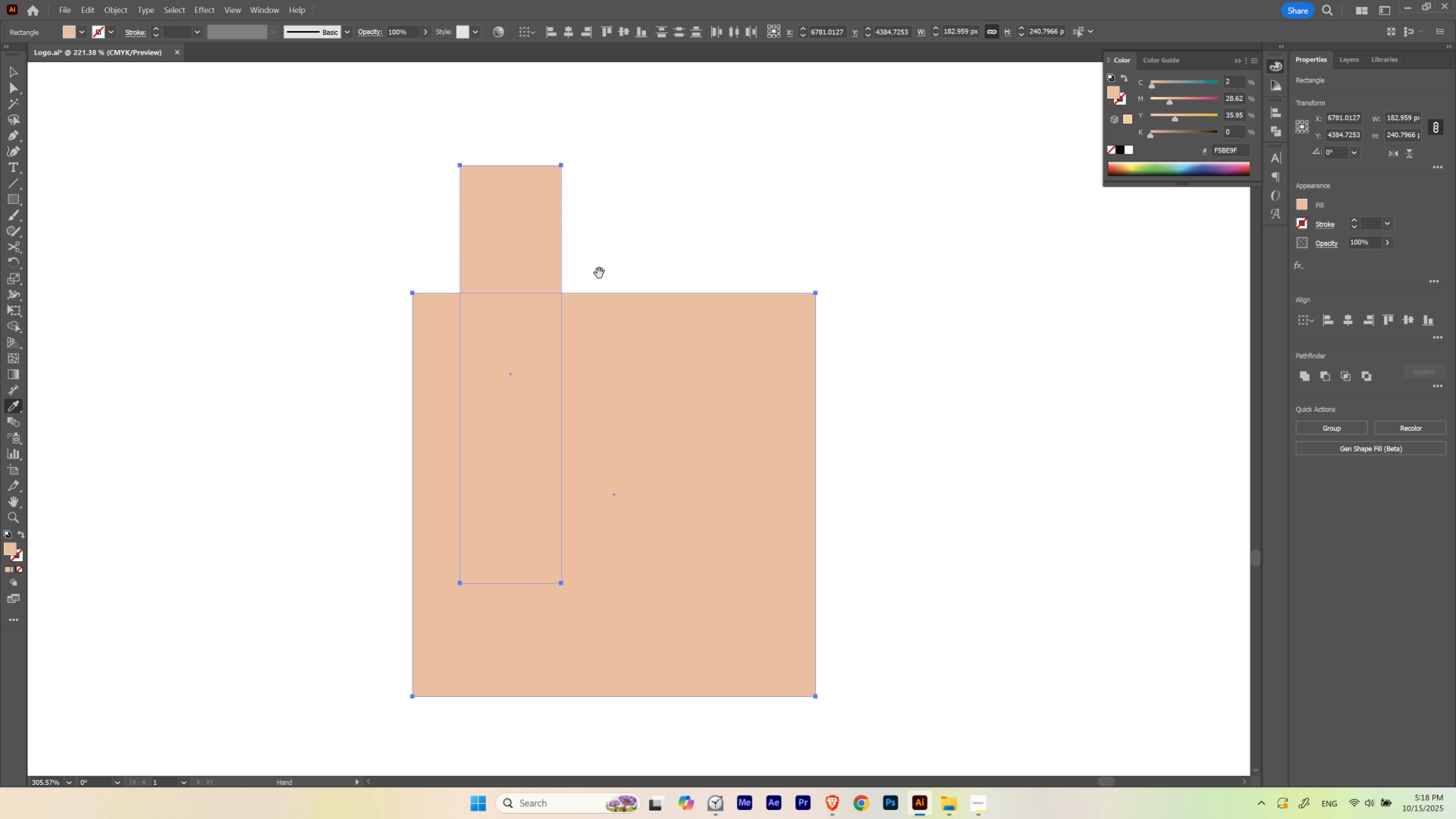 
left_click_drag(start_coordinate=[597, 280], to_coordinate=[607, 255])
 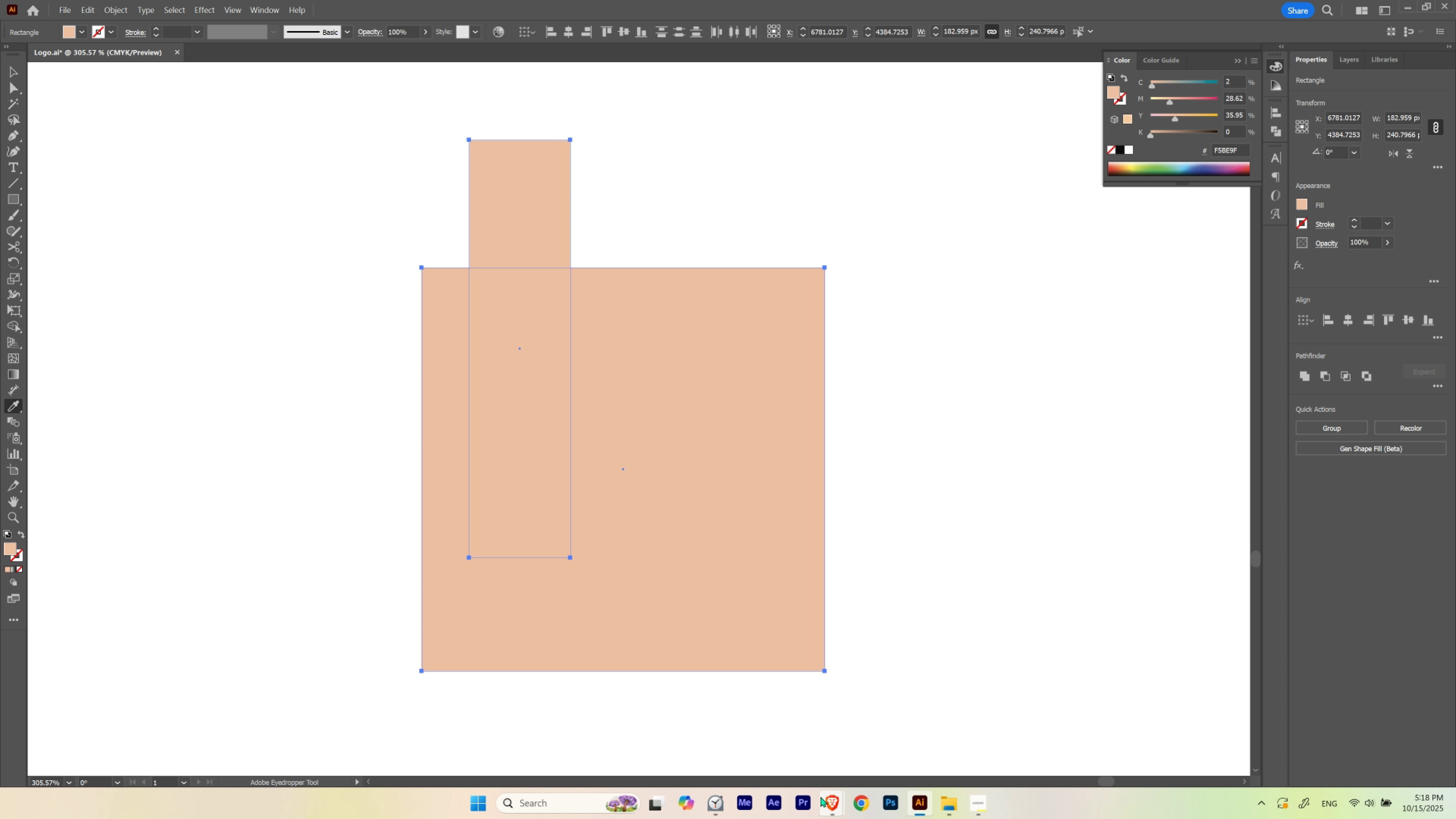 
left_click([825, 797])
 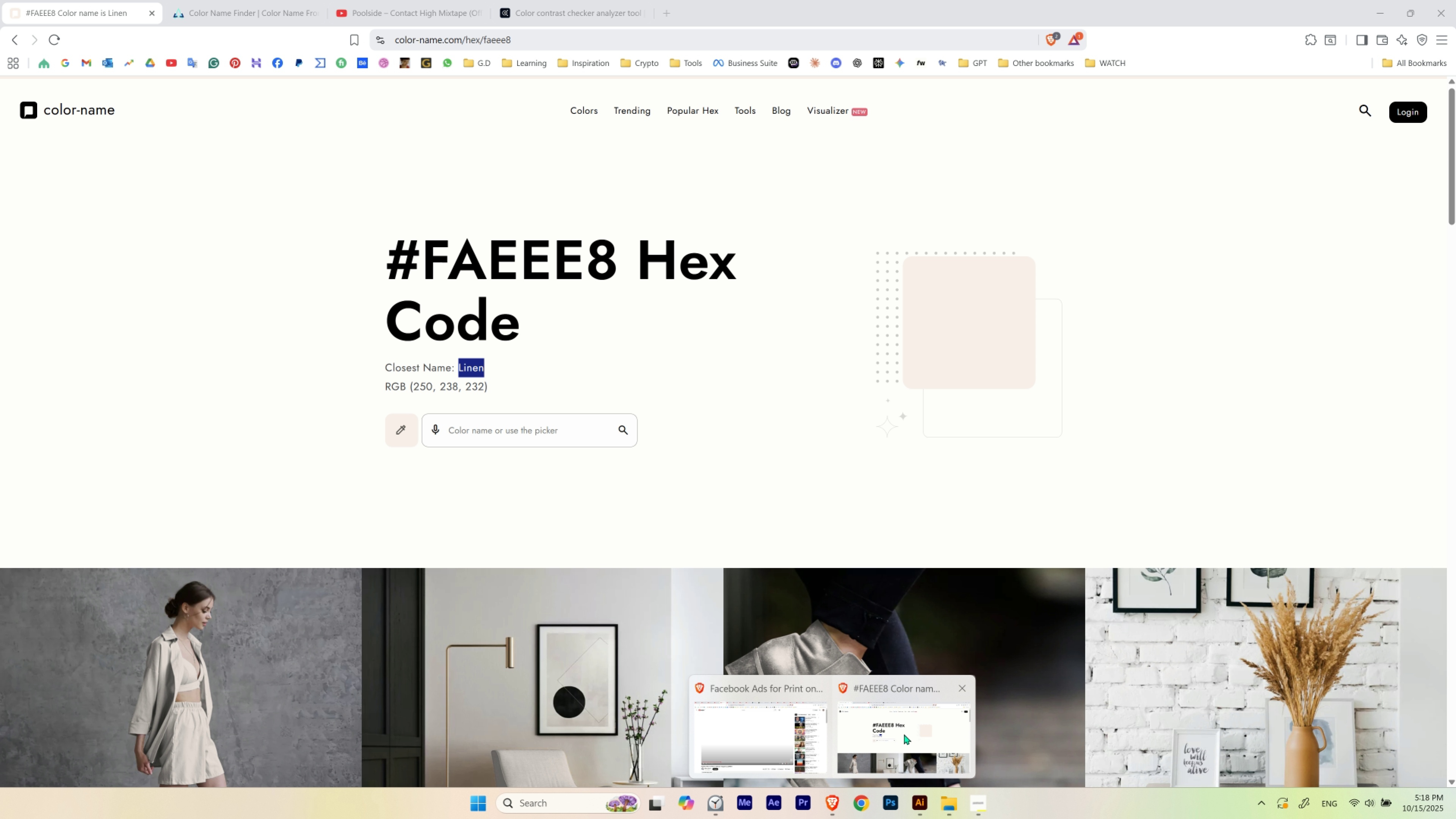 
double_click([904, 734])
 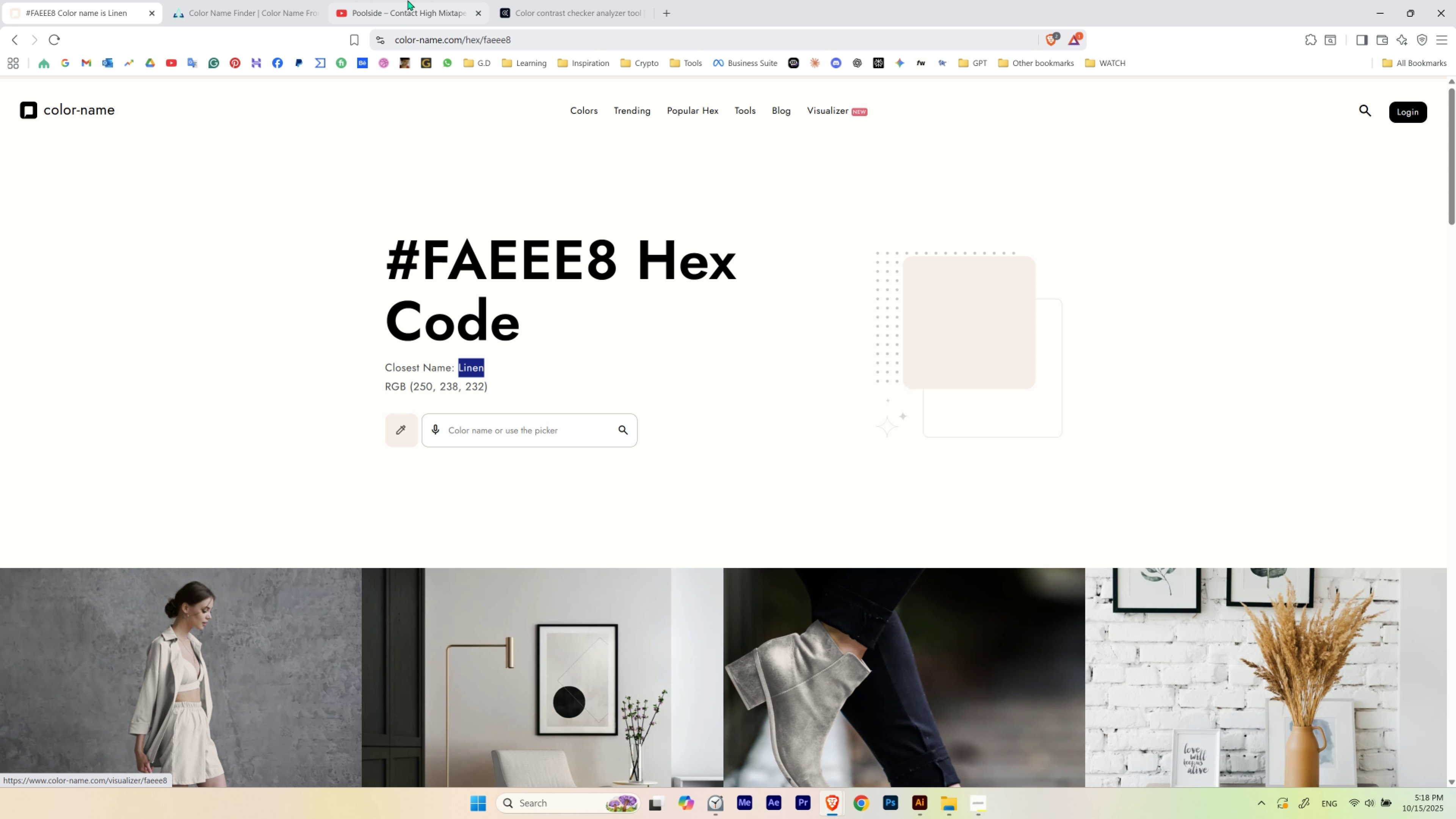 
left_click([408, 0])
 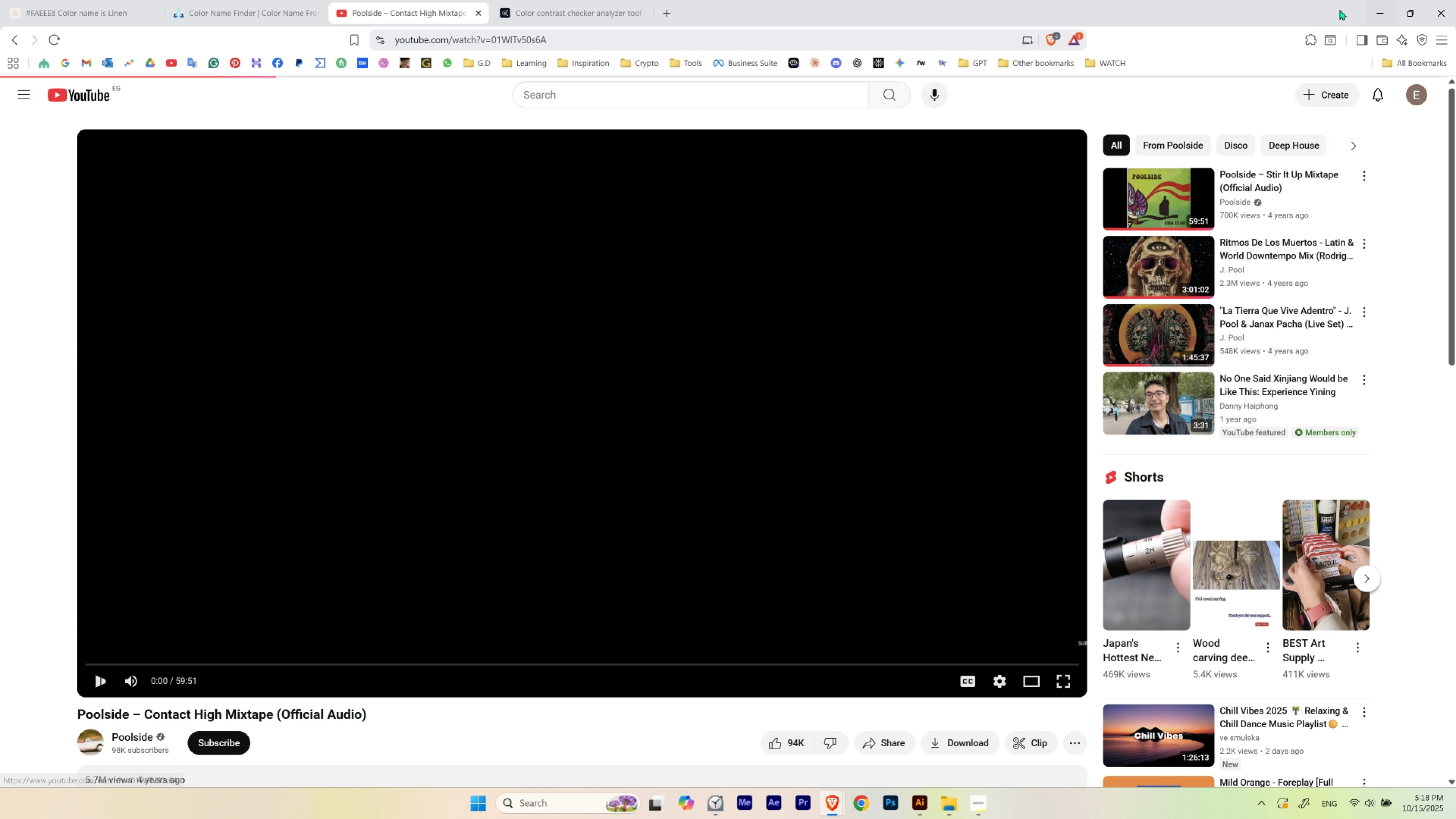 
left_click([1380, 9])
 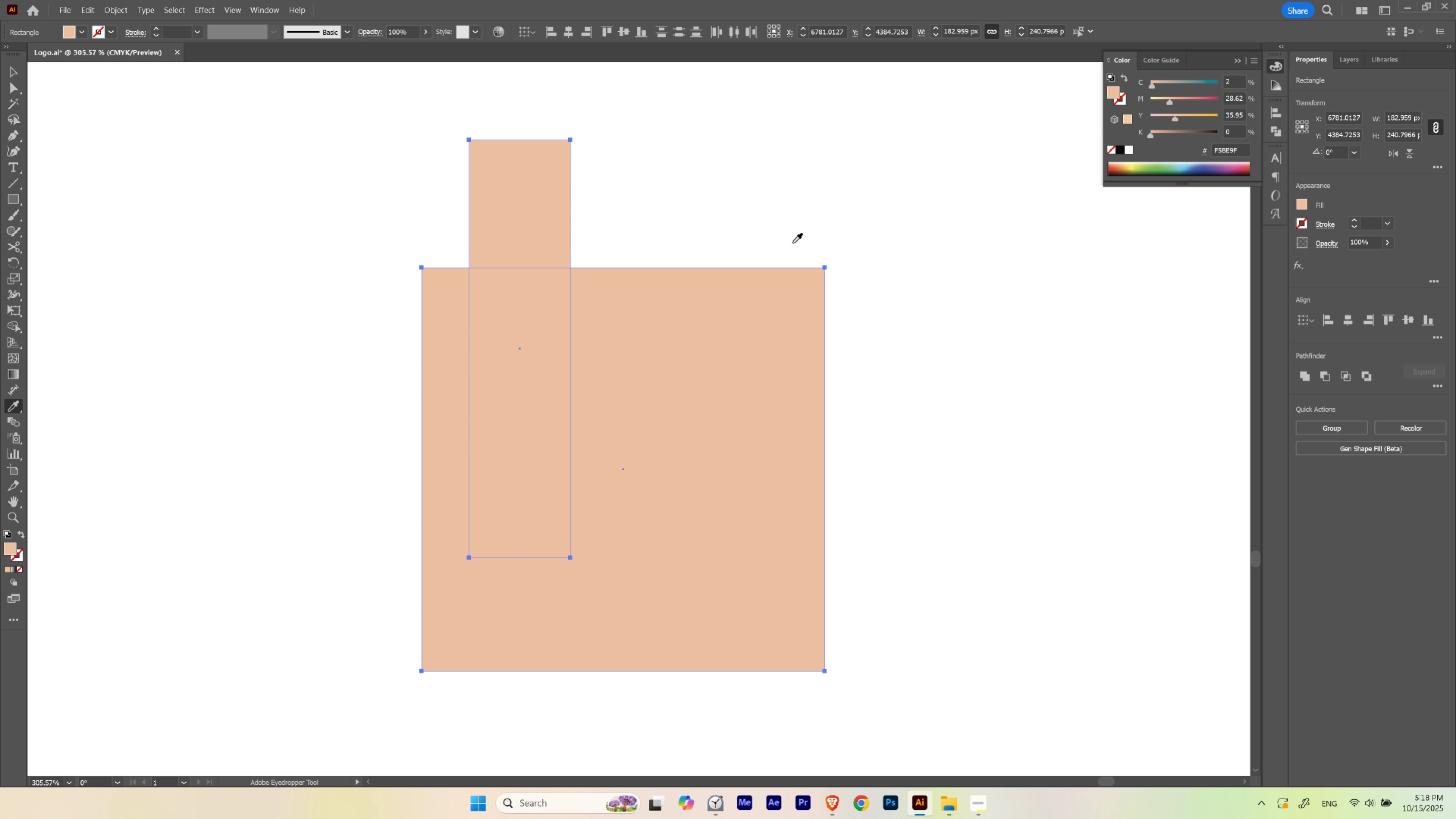 
hold_key(key=ControlLeft, duration=1.15)
left_click([708, 198])
 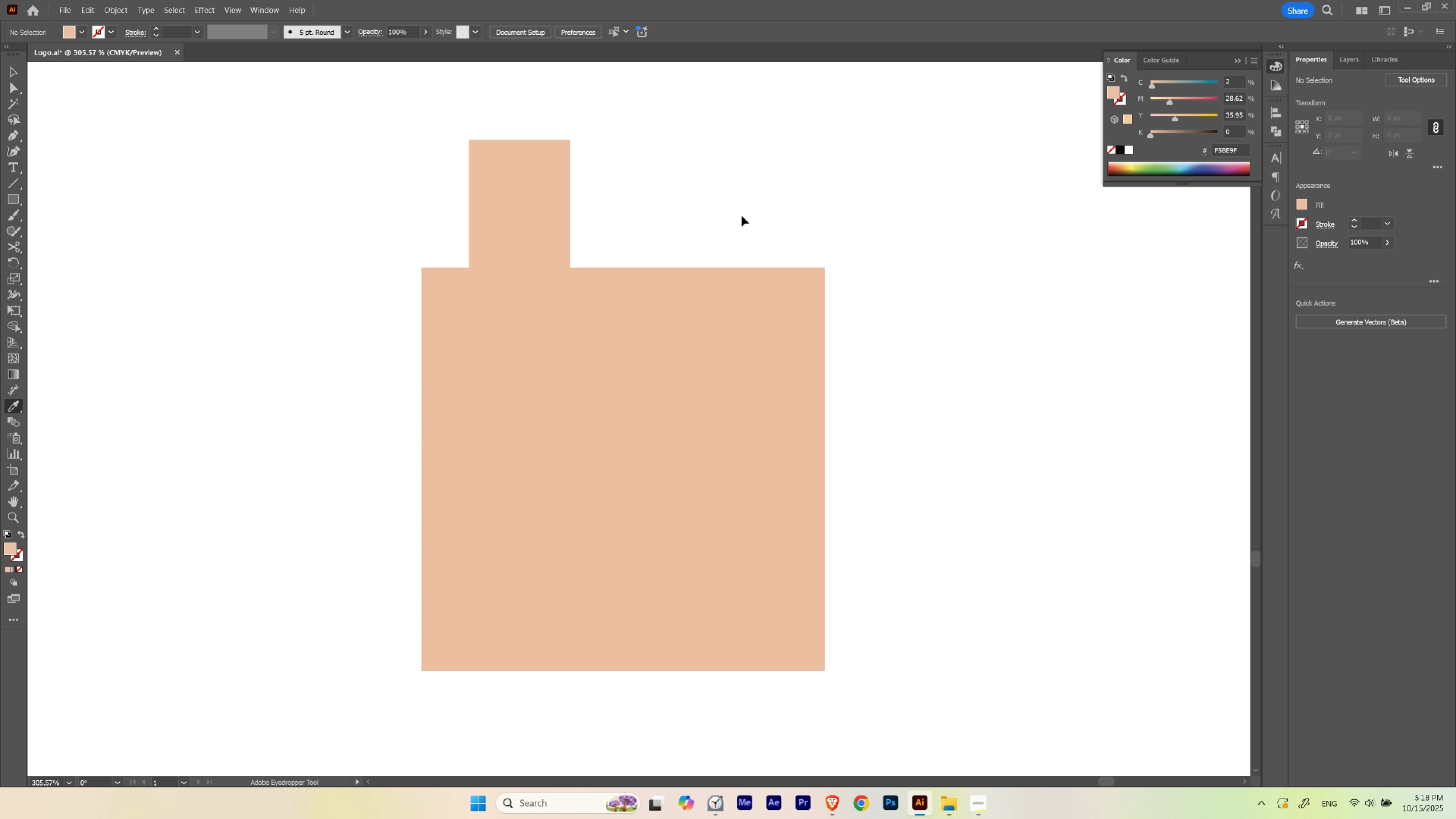 
key(V)
 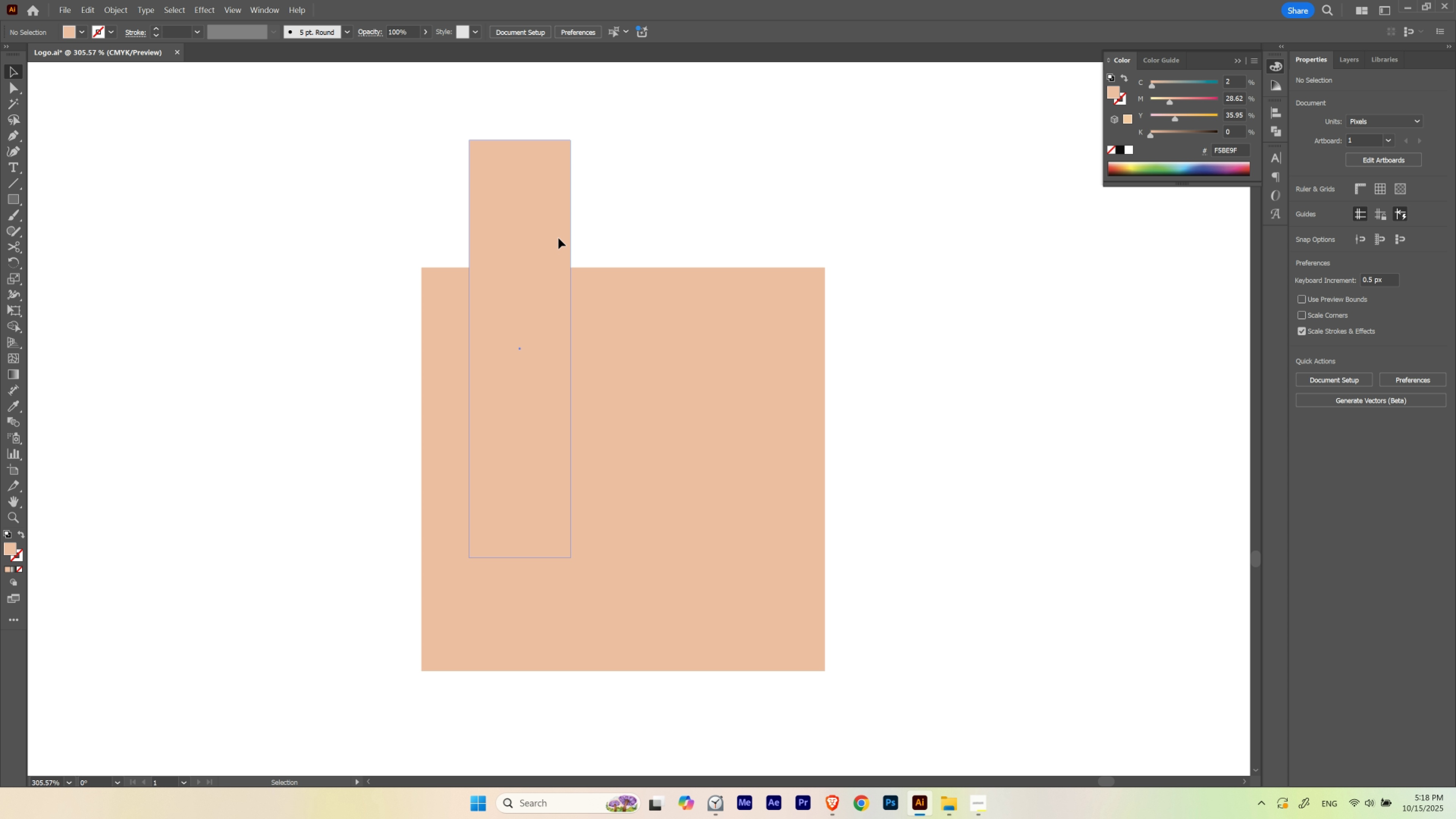 
left_click([558, 238])
 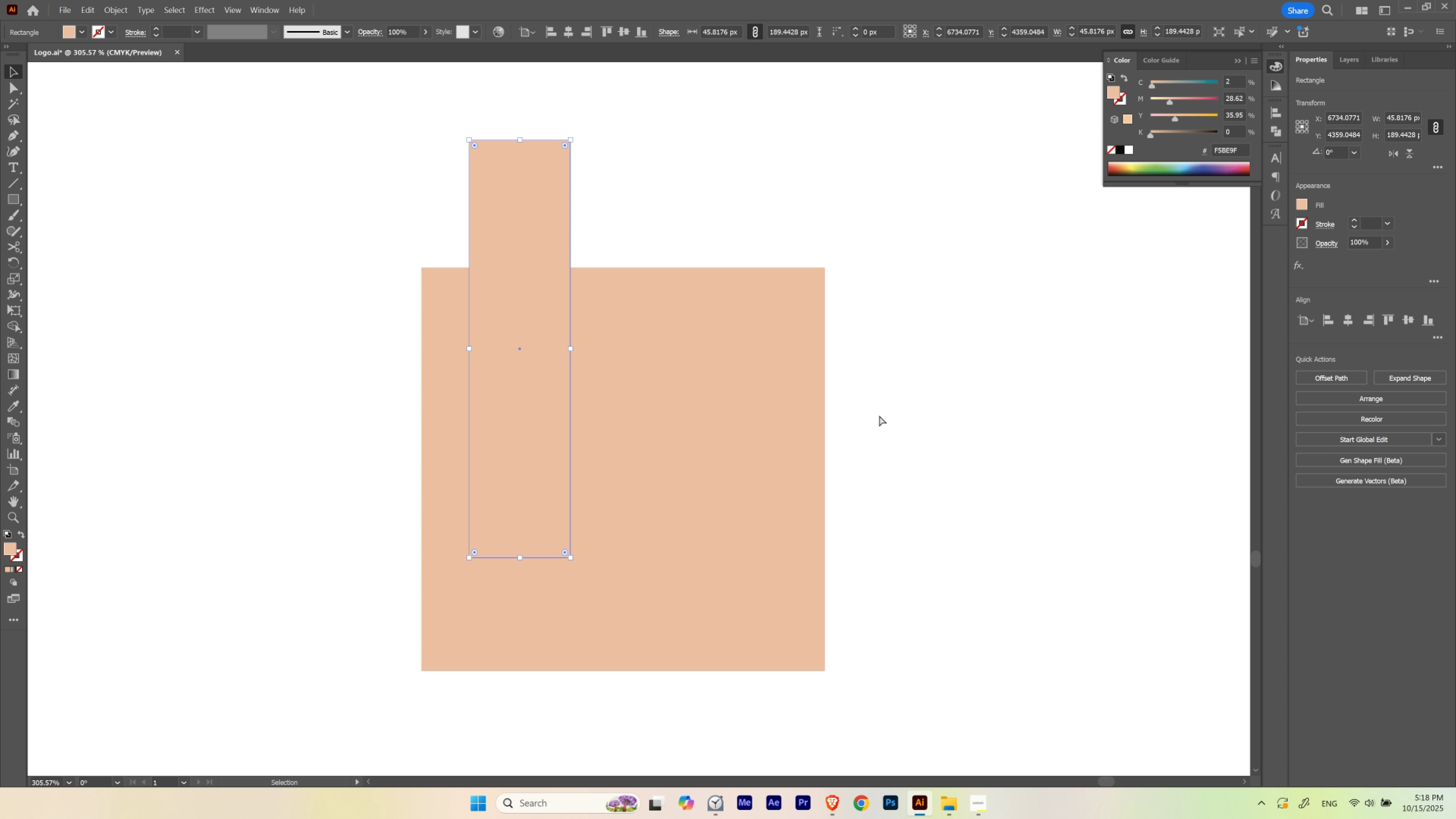 
key(Control+Shift+ShiftLeft)
 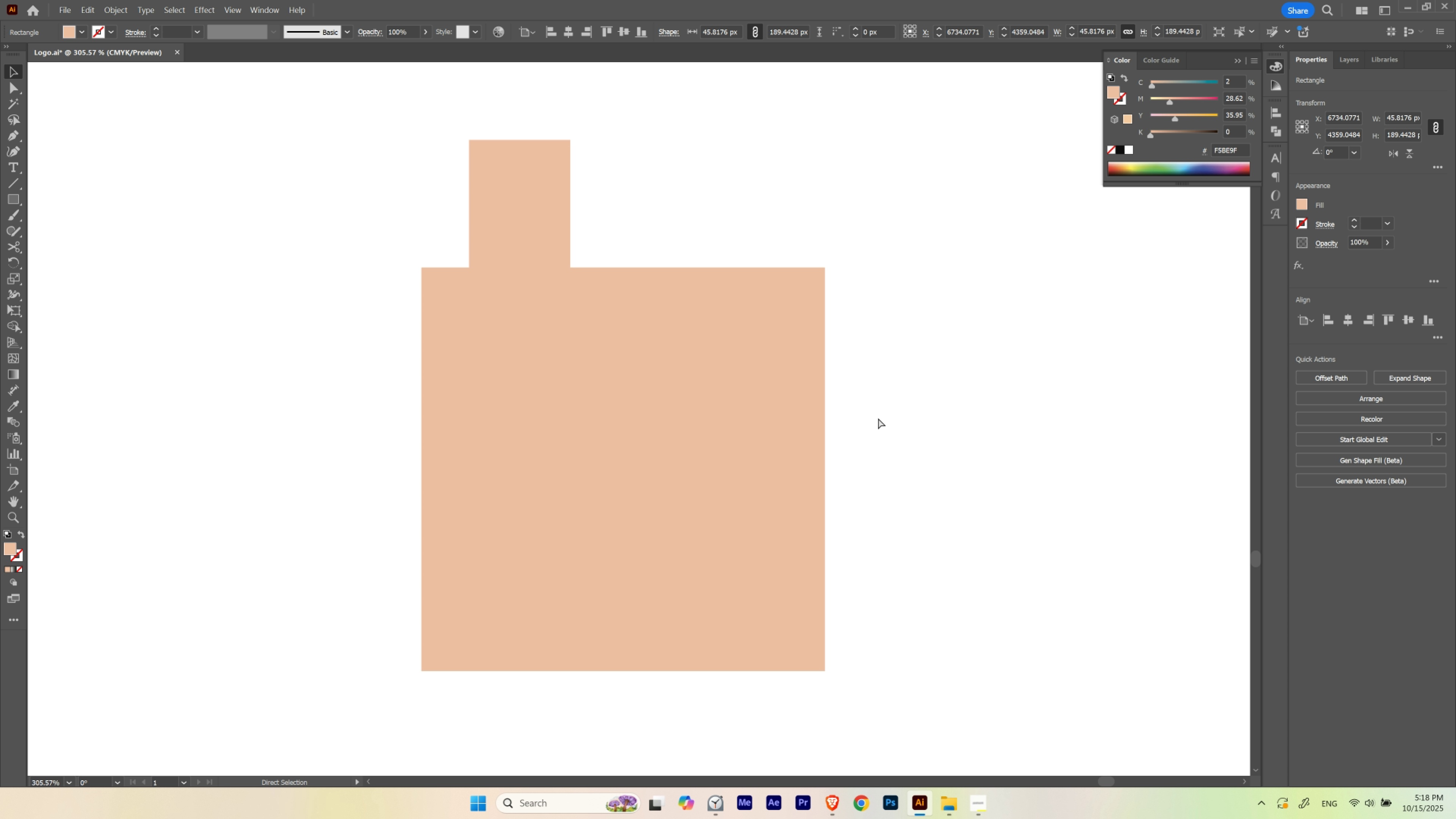 
key(Control+ControlLeft)
 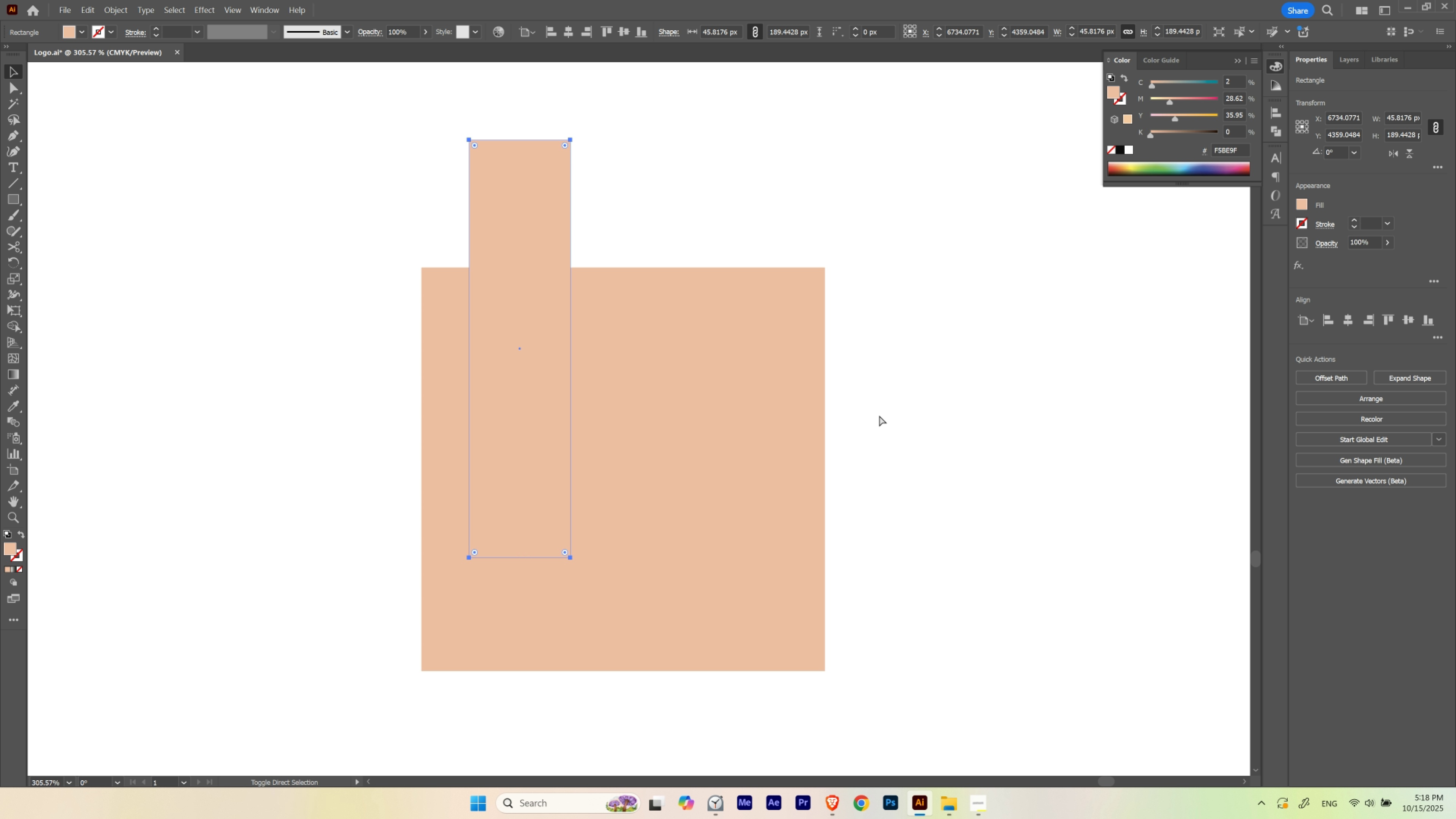 
key(Control+Shift+B)
 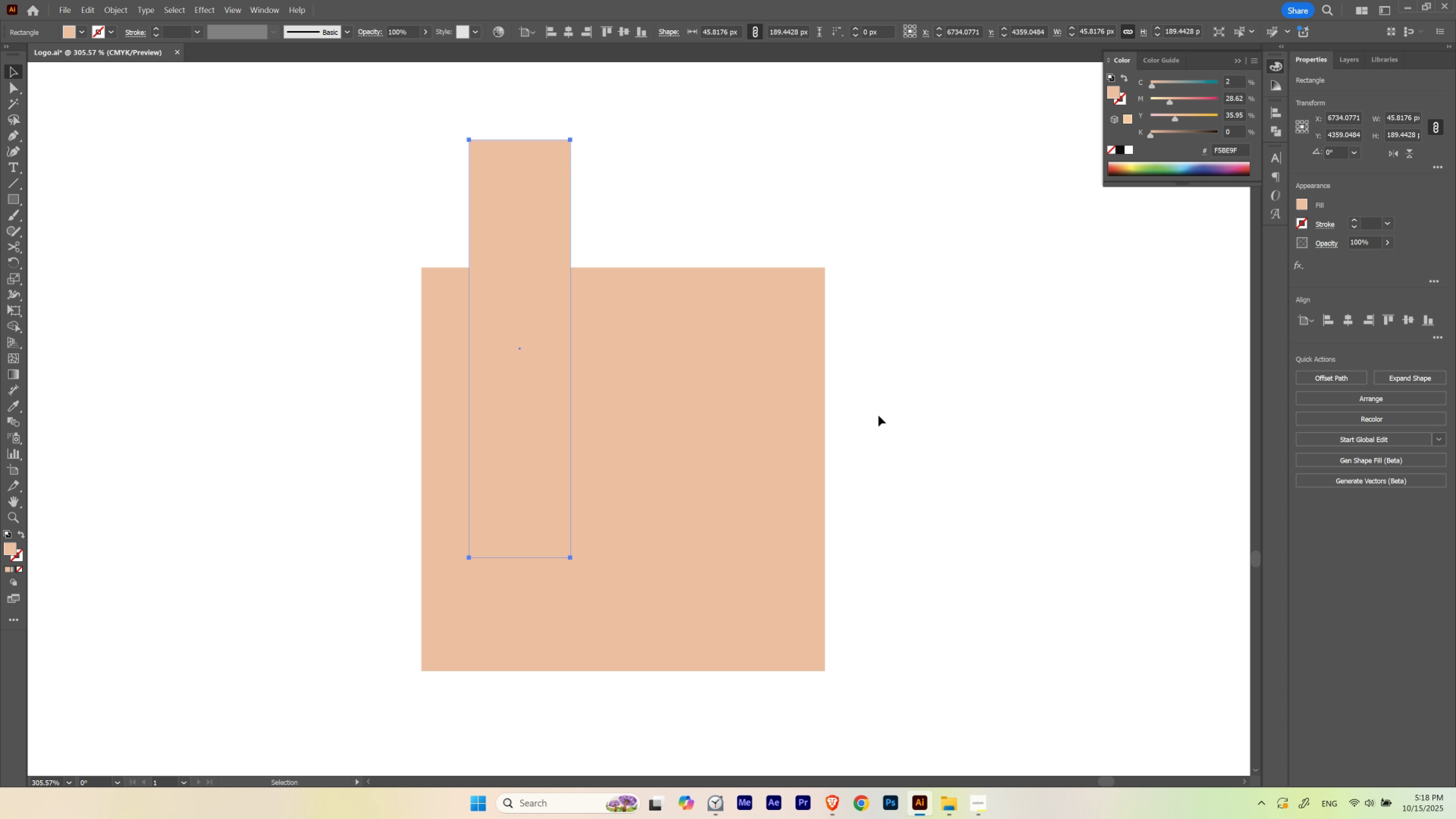 
key(Control+ControlLeft)
 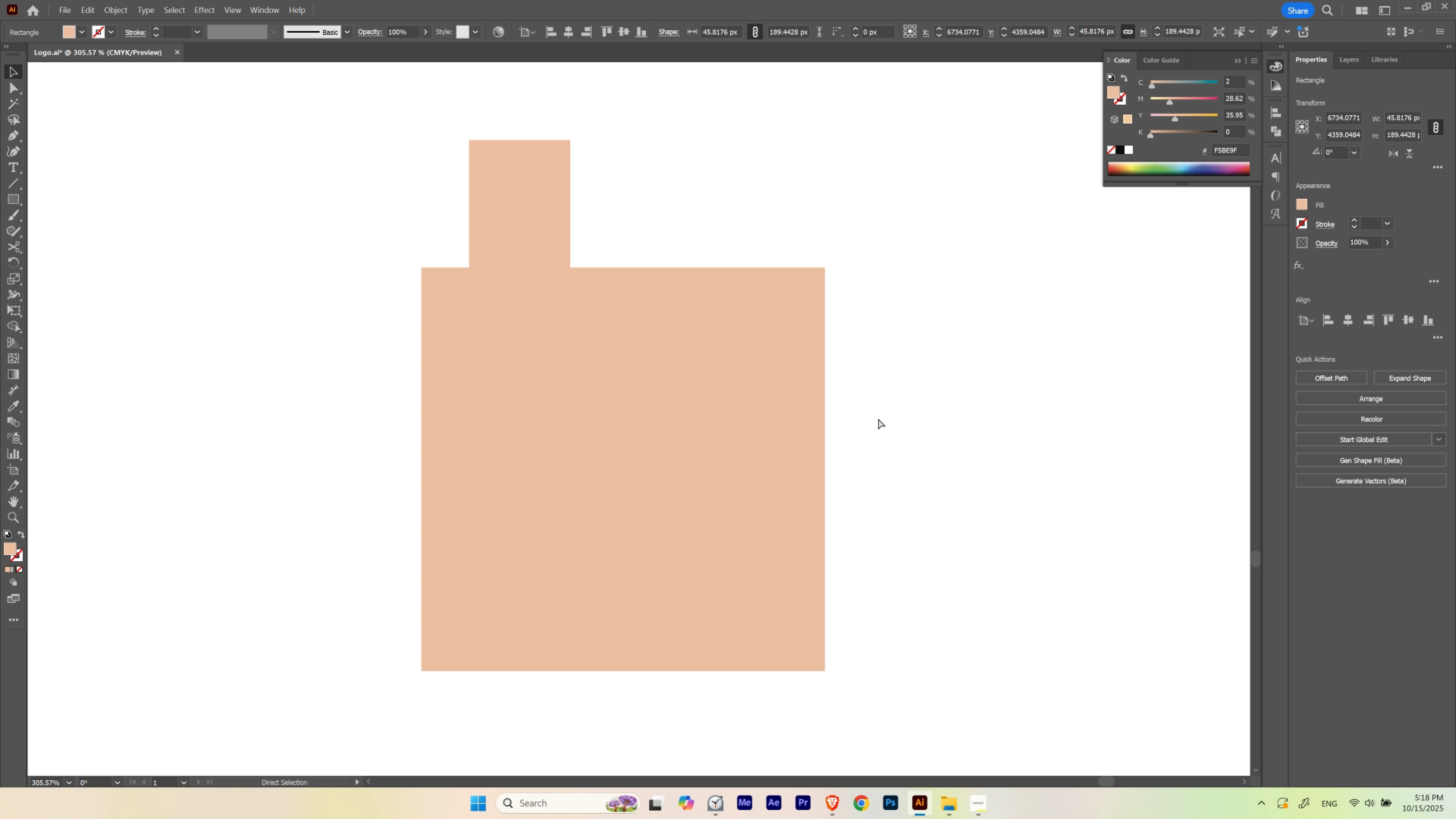 
key(Control+H)
 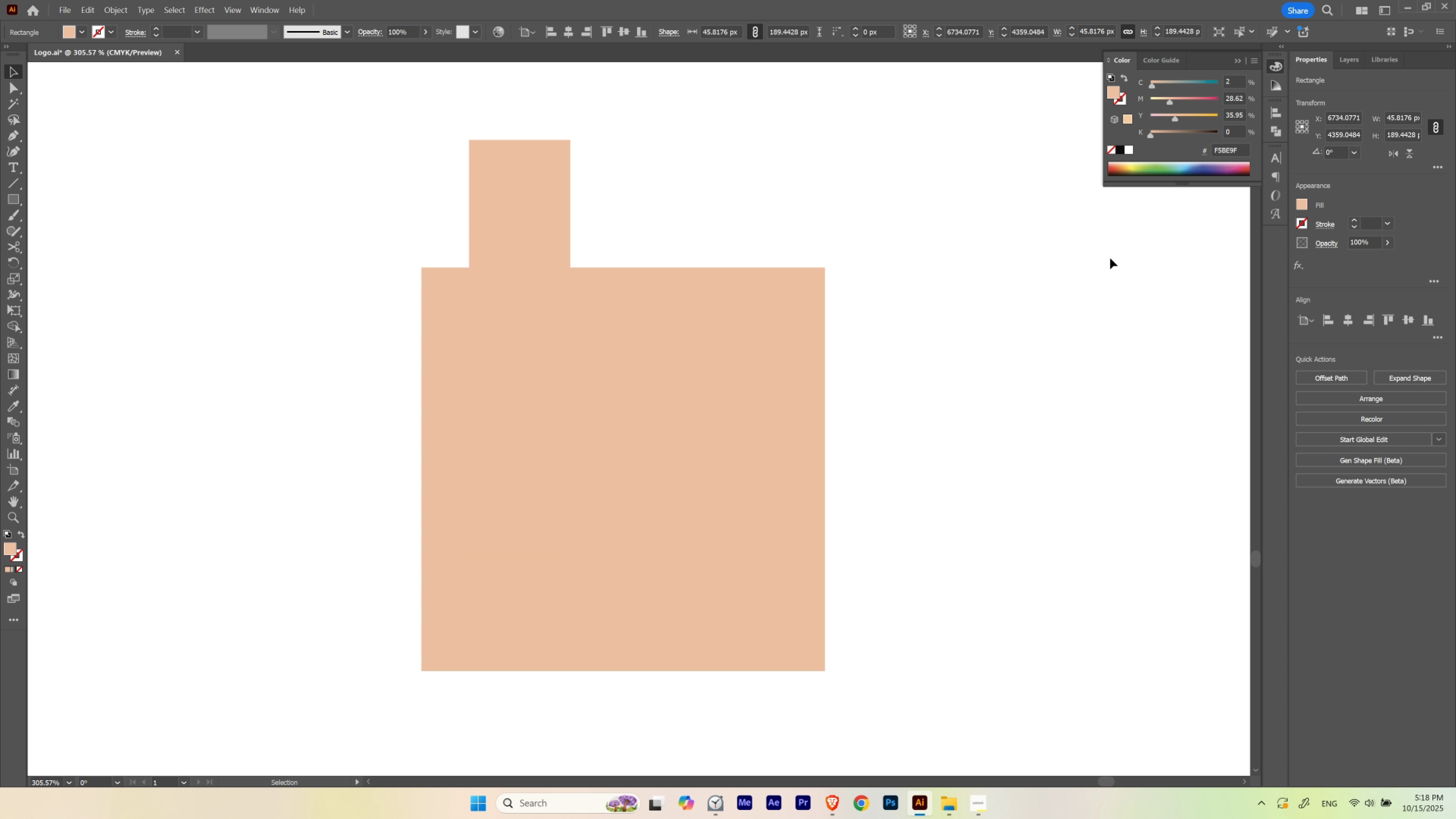 
hold_key(key=ControlLeft, duration=1.53)
left_click_drag(start_coordinate=[517, 198], to_coordinate=[533, 231])
 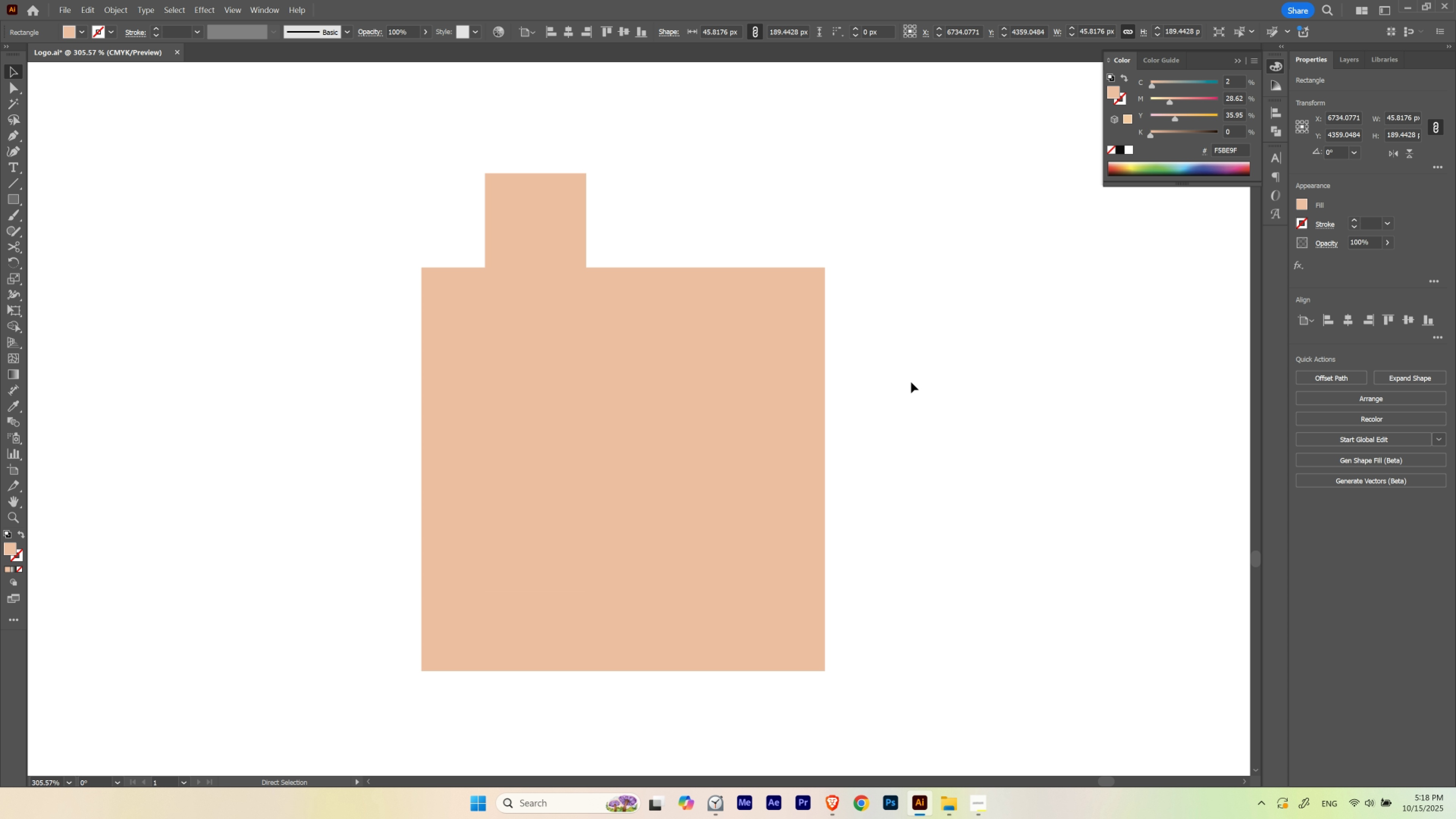 
key(Control+ControlLeft)
 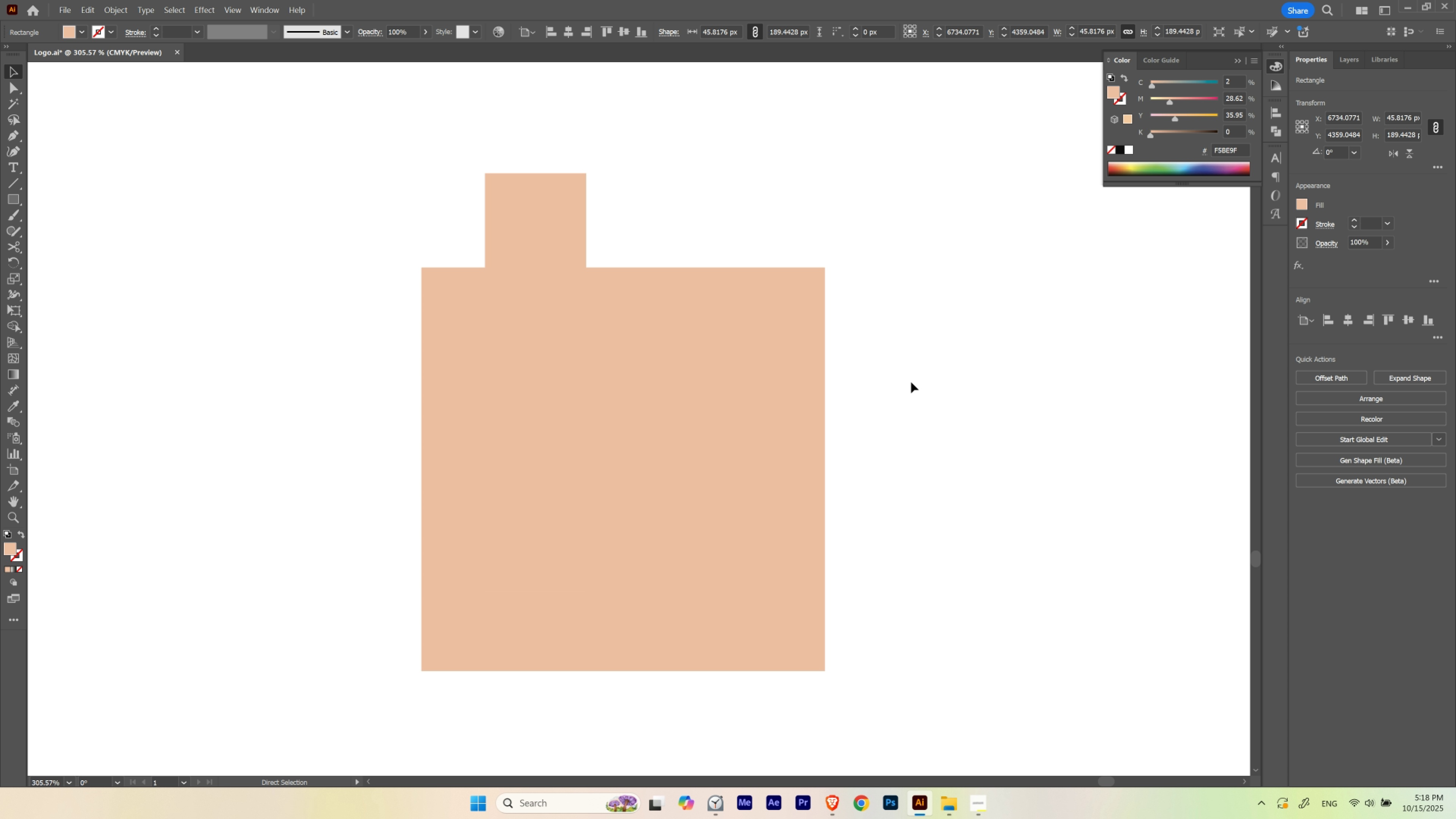 
key(Control+ControlLeft)
 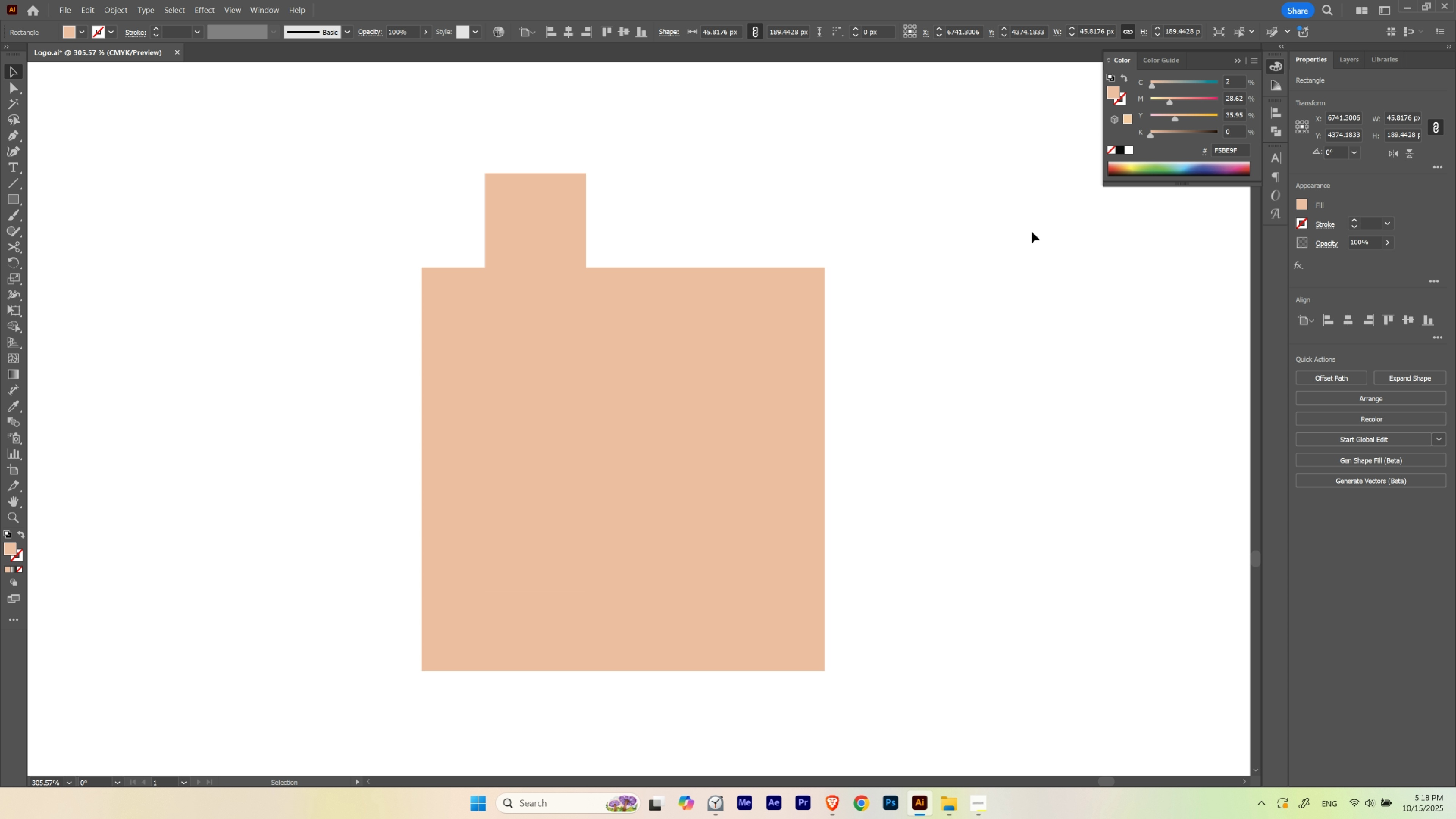 
hold_key(key=ControlLeft, duration=0.82)
left_click([806, 334])
 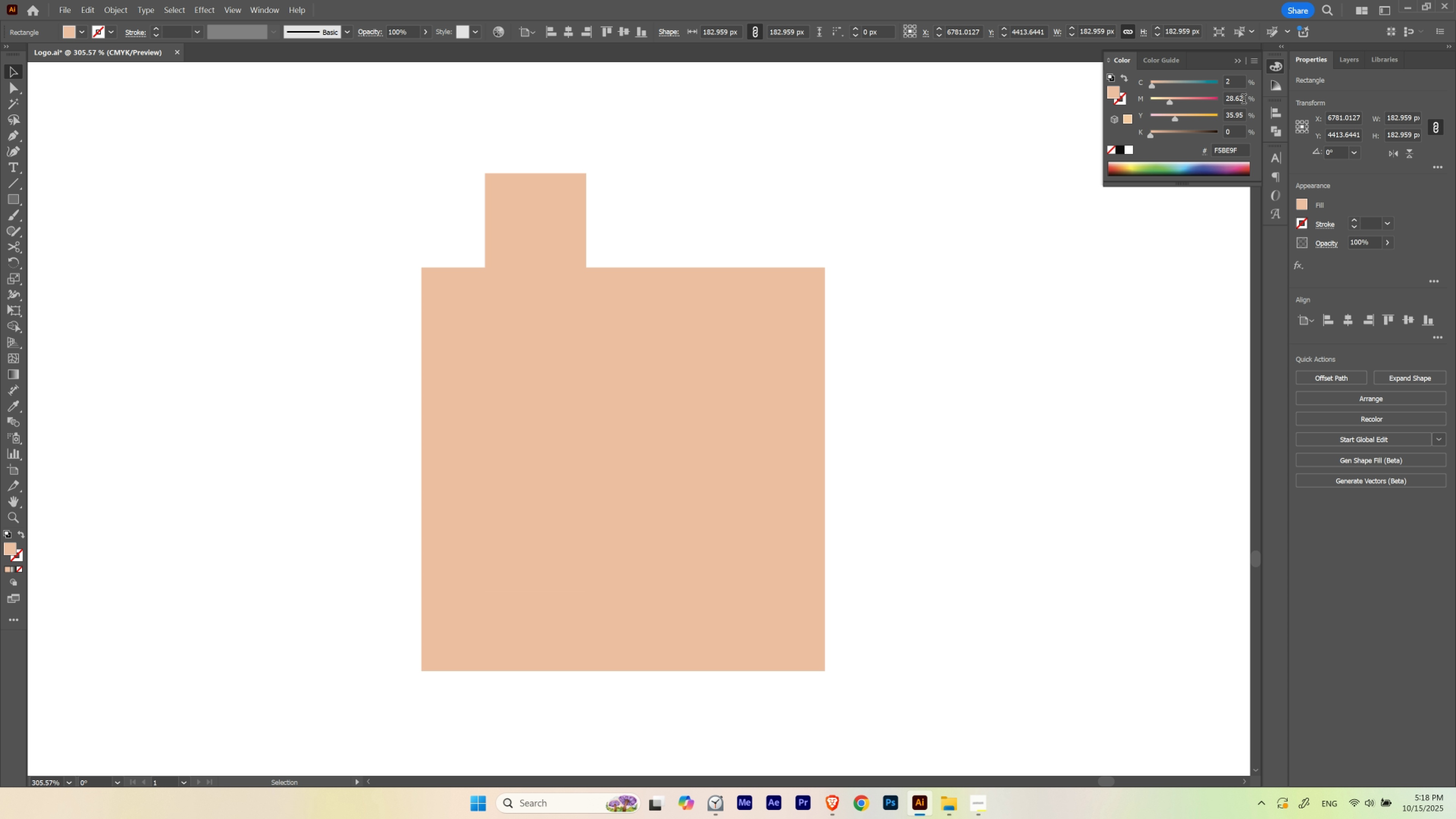 
scroll: coordinate [1240, 114], scroll_direction: up, amount: 2.0
 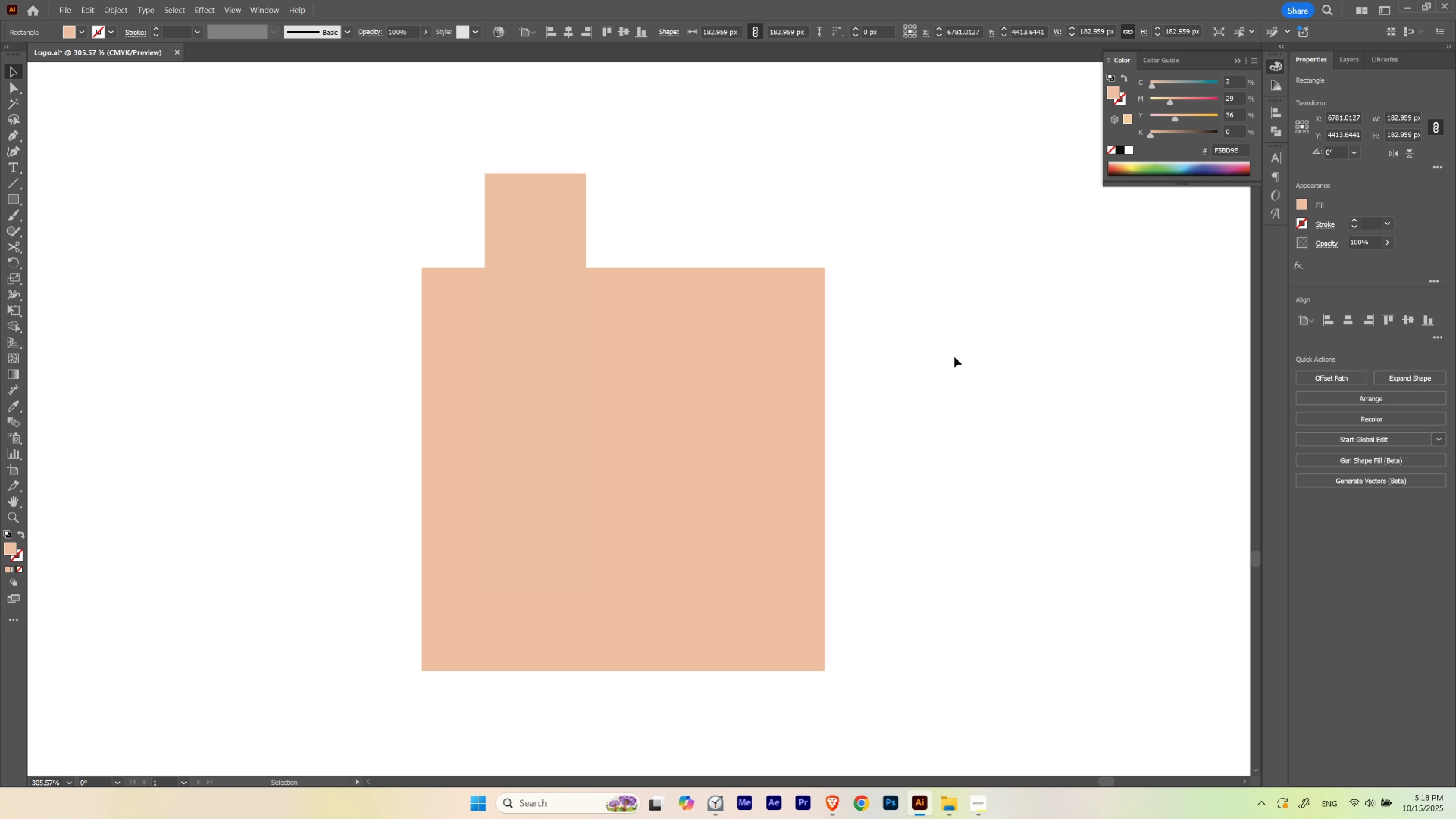 
hold_key(key=ControlLeft, duration=1.5)
left_click_drag(start_coordinate=[514, 240], to_coordinate=[529, 215])
 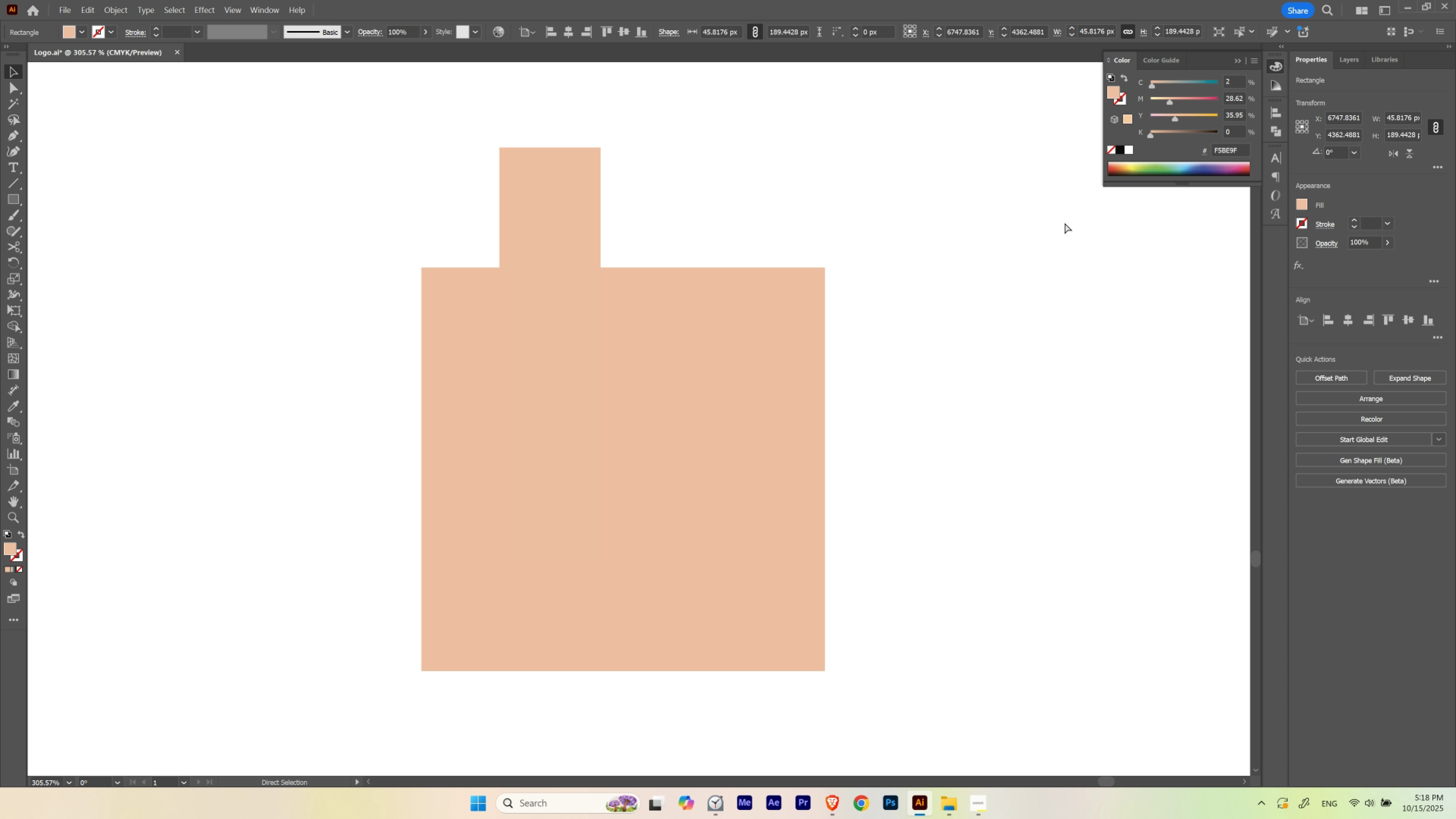 
hold_key(key=ControlLeft, duration=1.5)
left_click([565, 207])
 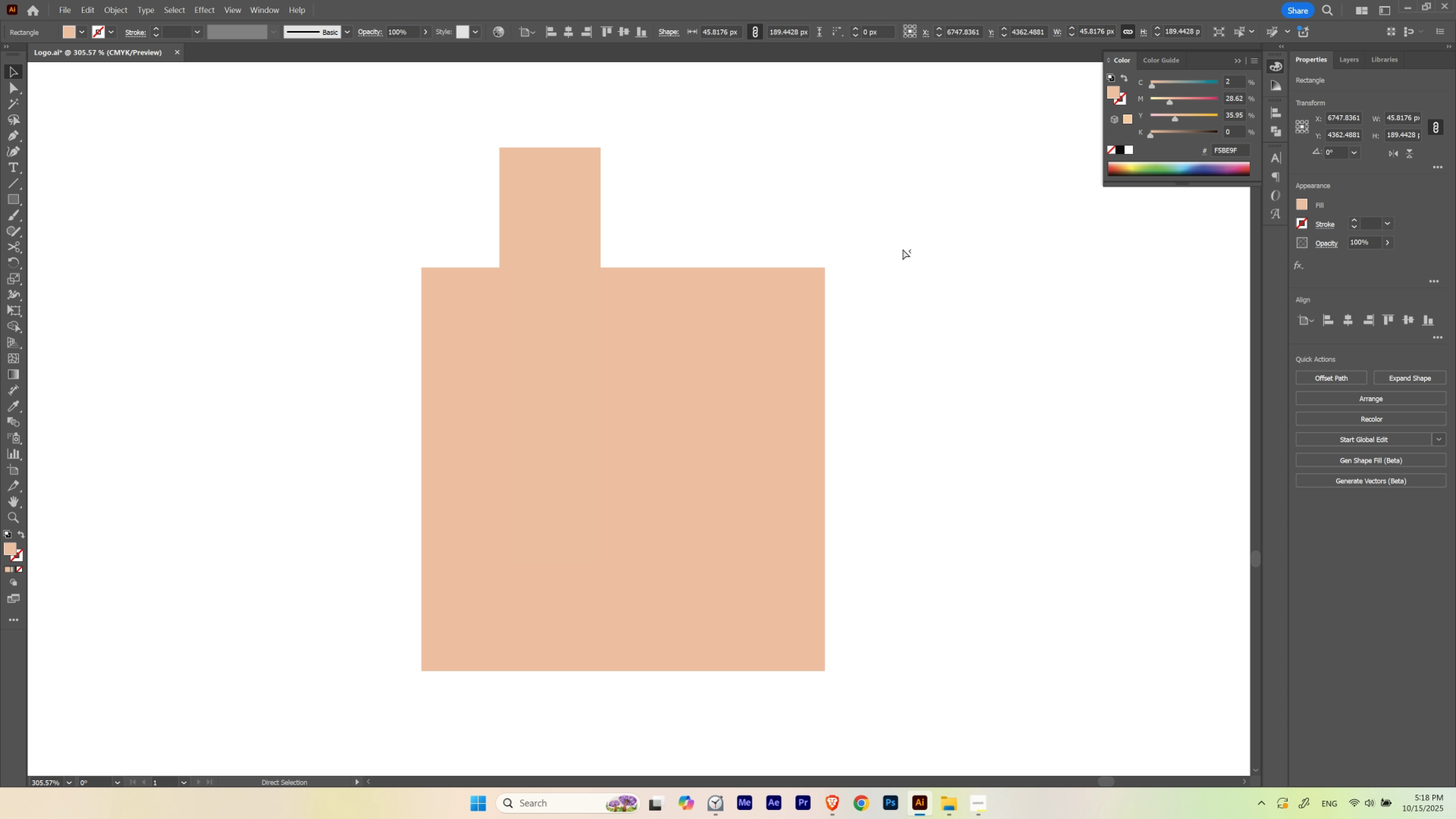 
key(Control+ControlLeft)
 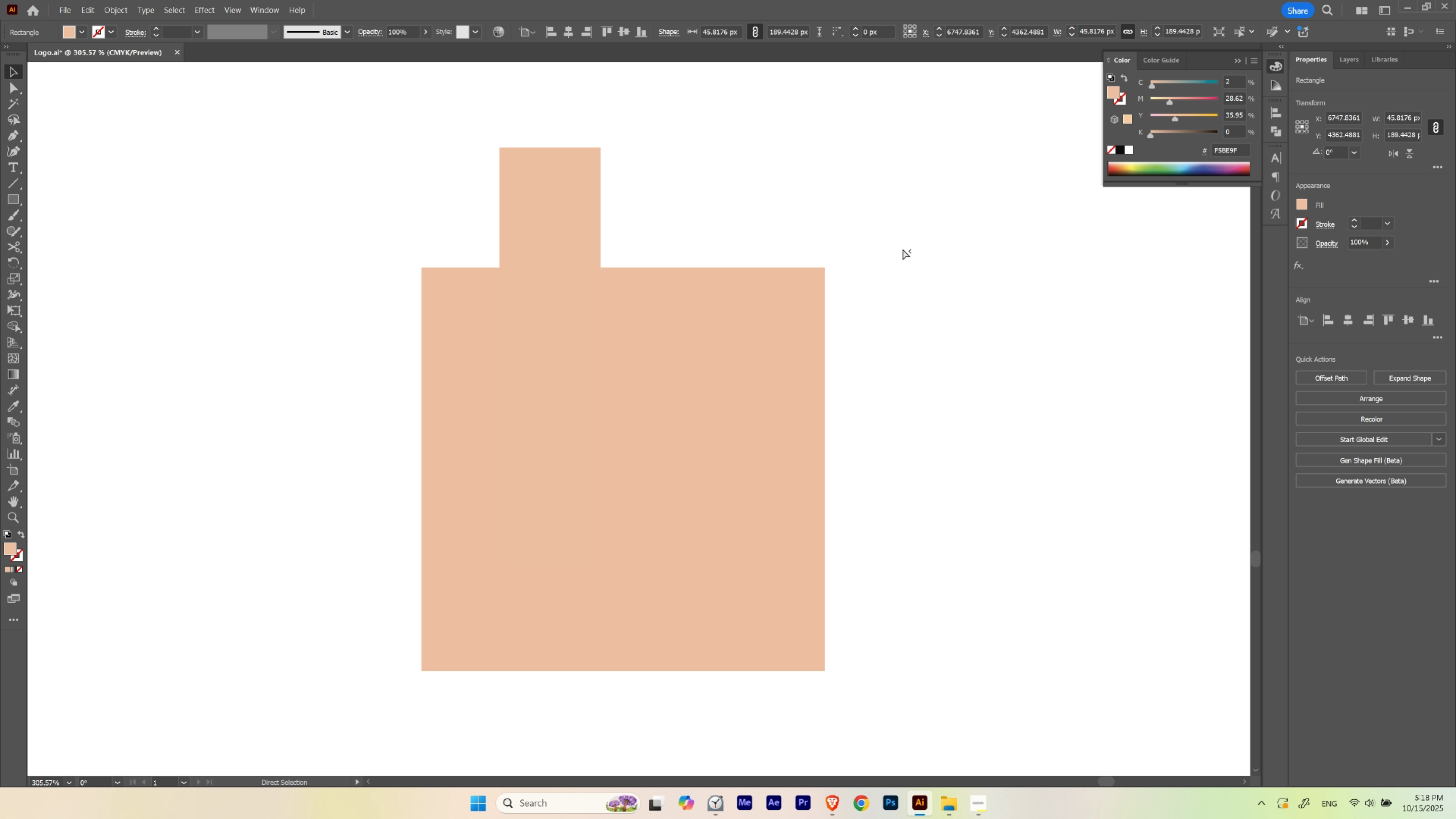 
key(Control+ControlLeft)
 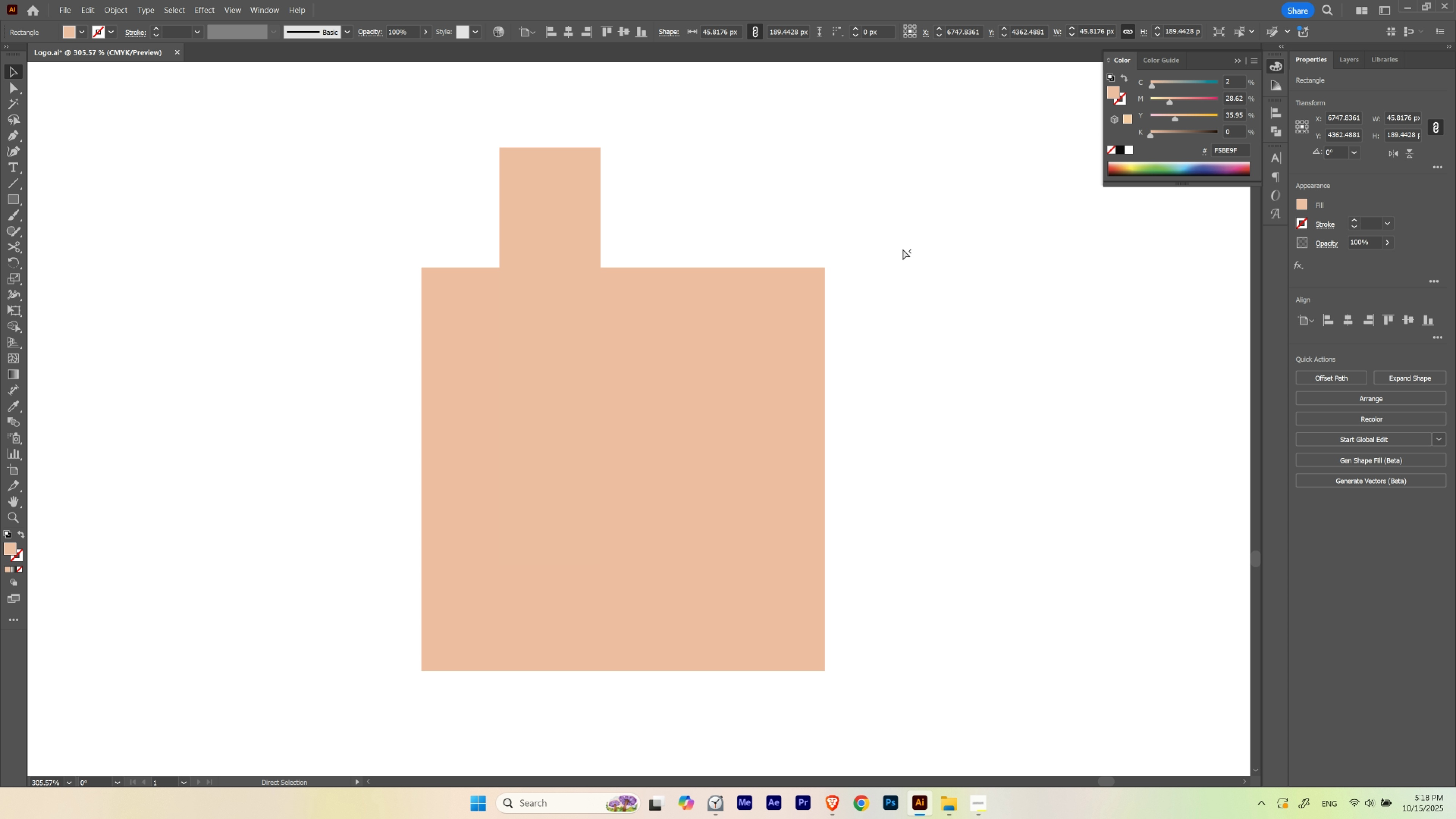 
key(Control+ControlLeft)
 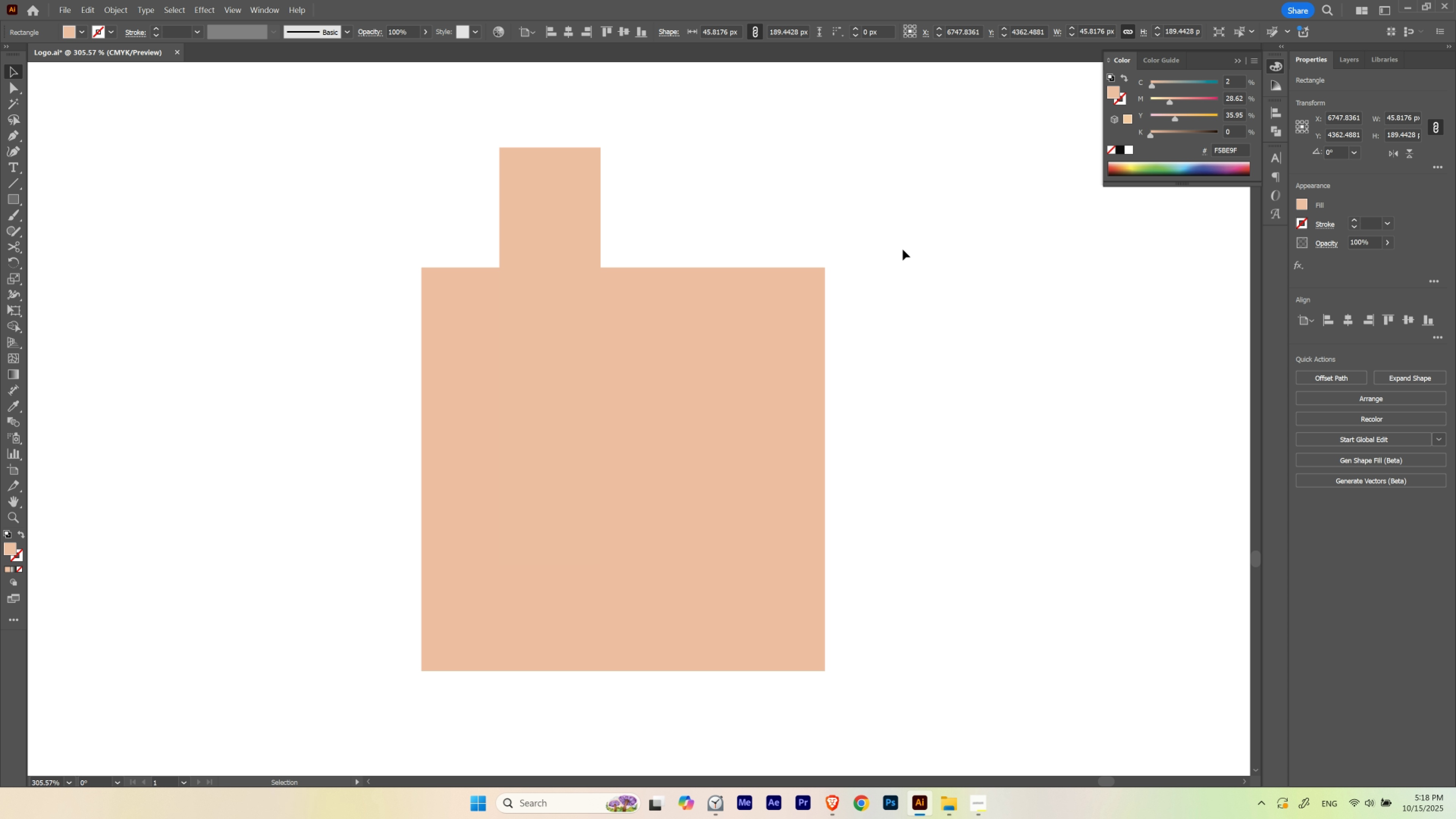 
key(Control+ControlLeft)
 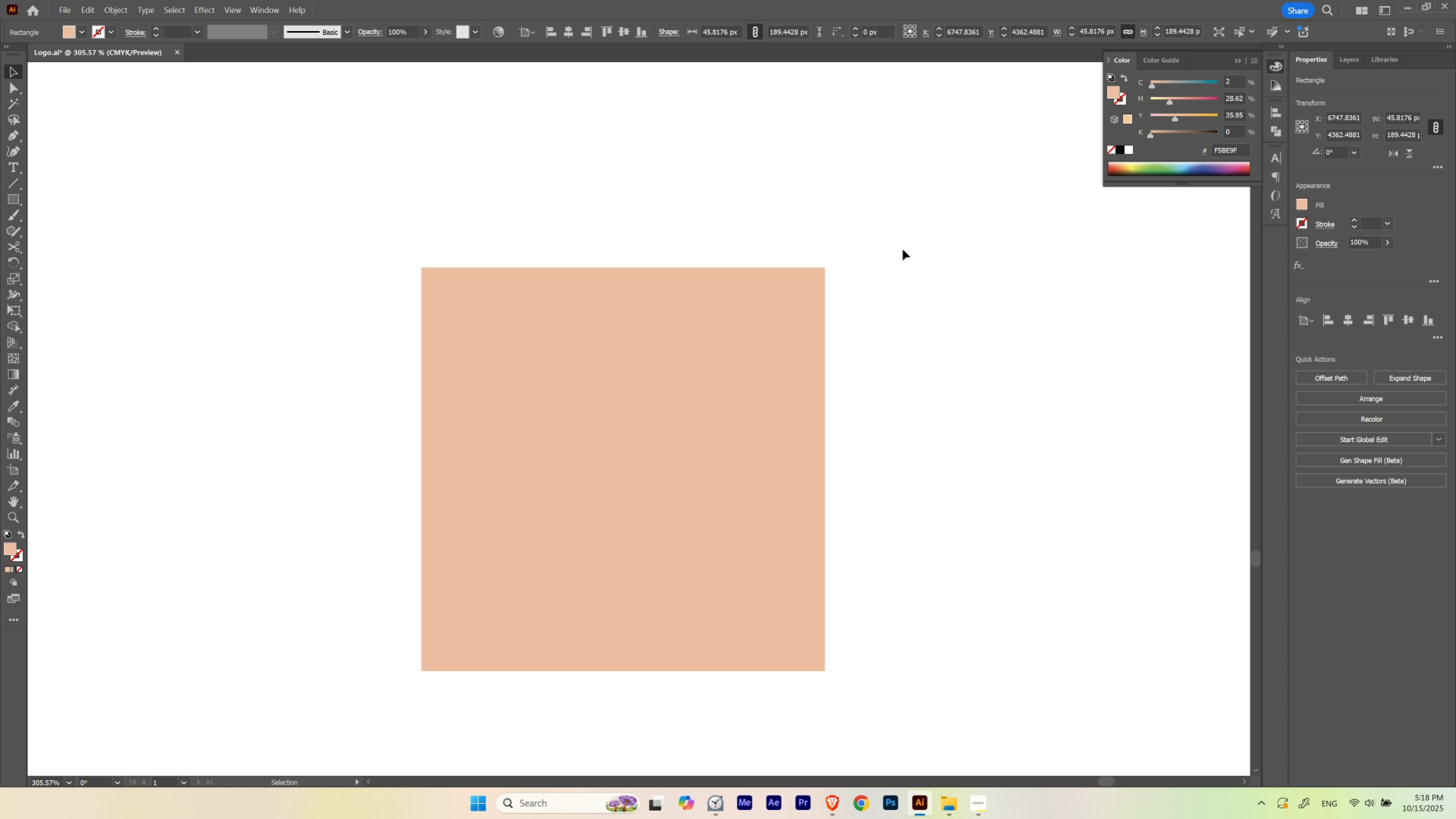 
key(Delete)
 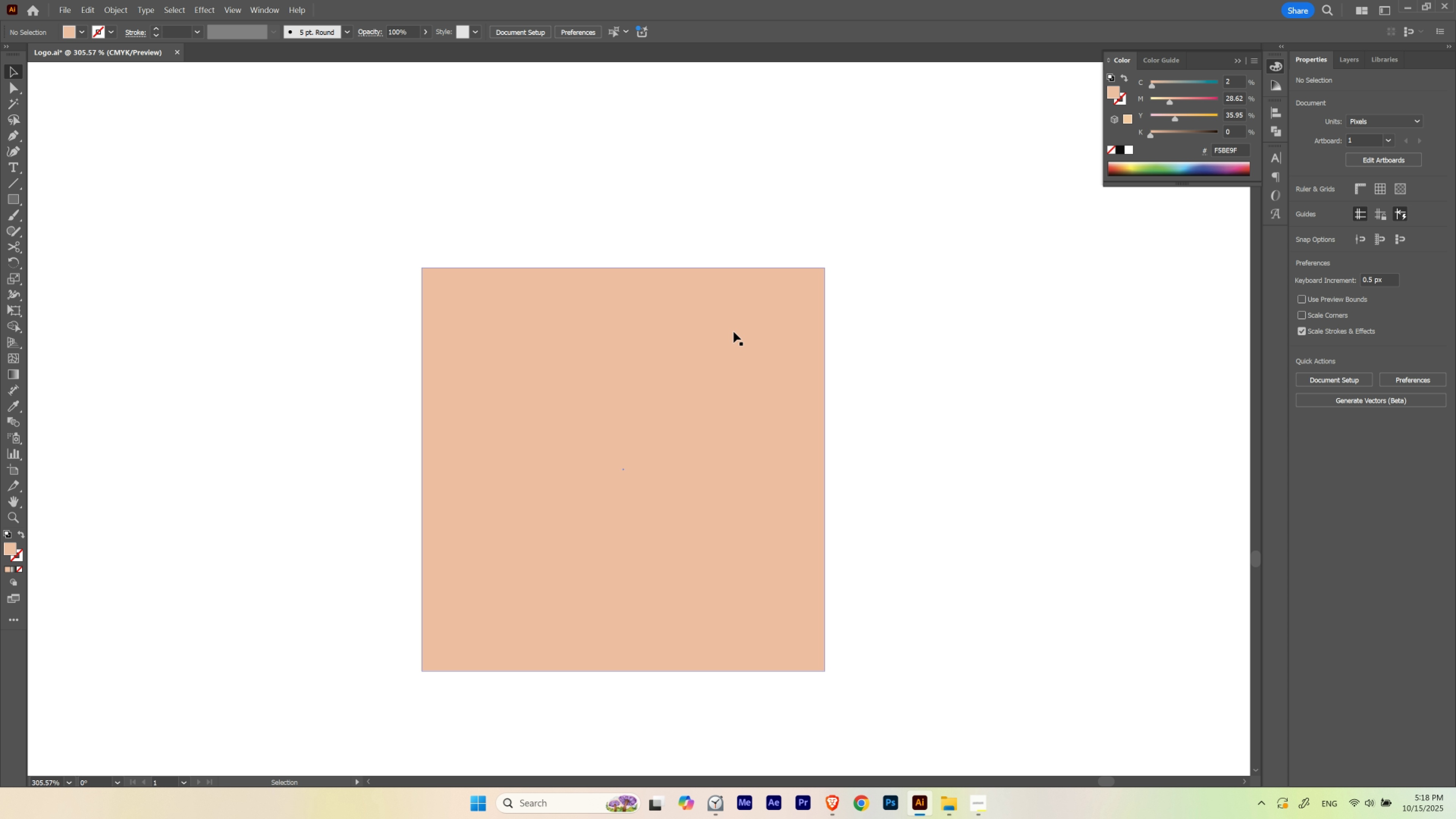 
hold_key(key=Space, duration=0.83)
 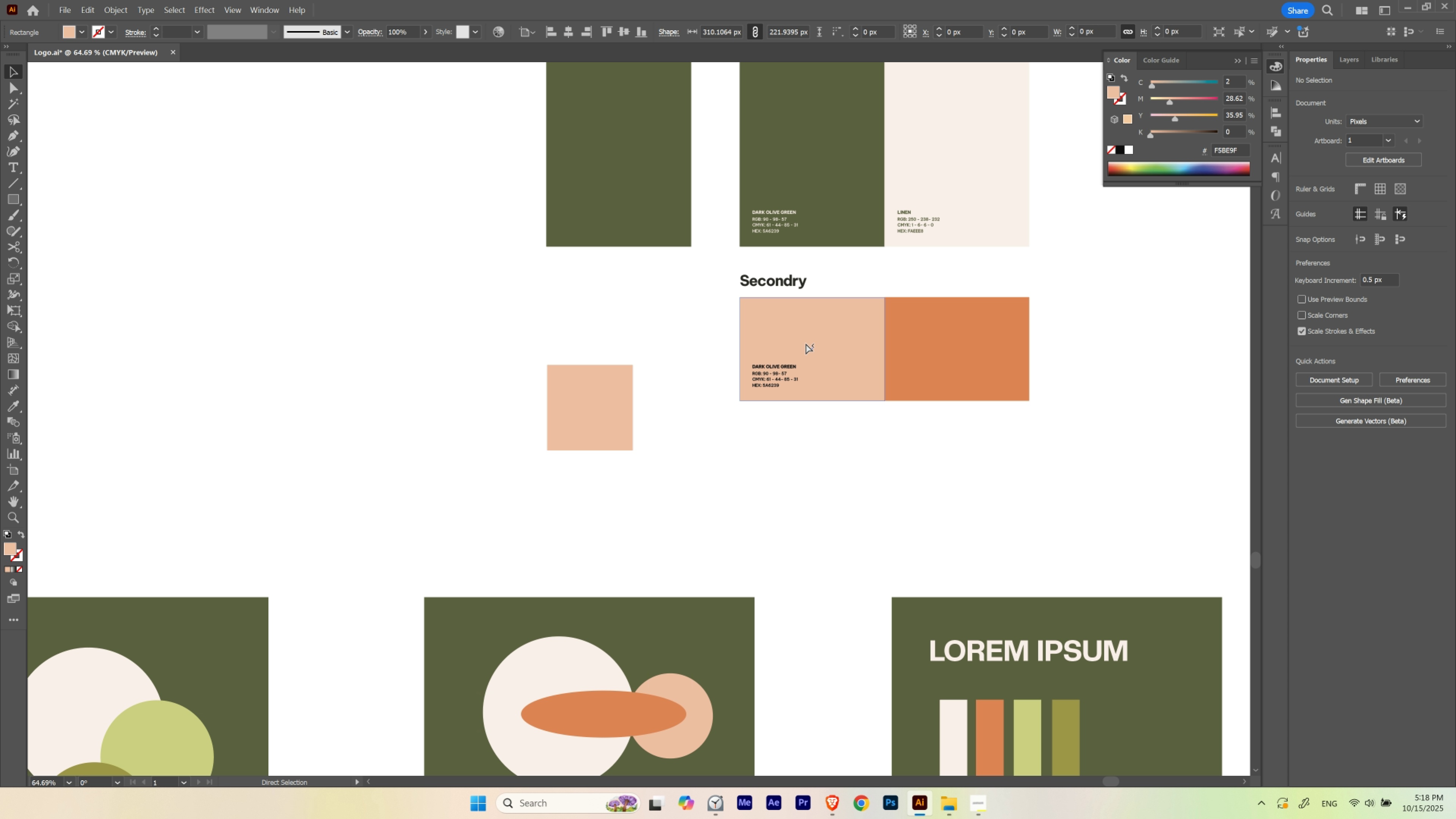 
hold_key(key=ControlLeft, duration=0.35)
left_click_drag(start_coordinate=[824, 299], to_coordinate=[654, 350])
 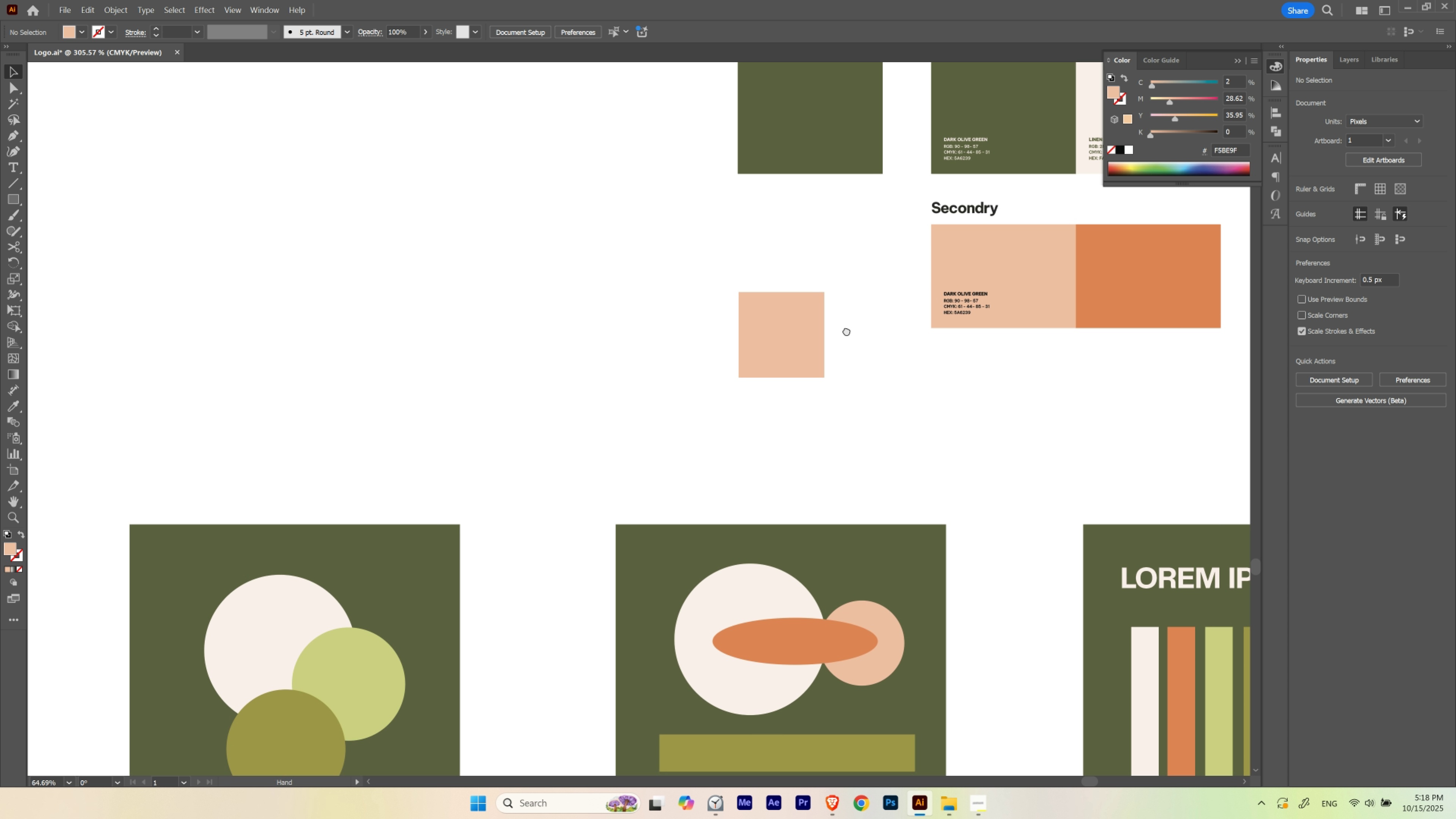 
left_click_drag(start_coordinate=[858, 327], to_coordinate=[667, 399])
 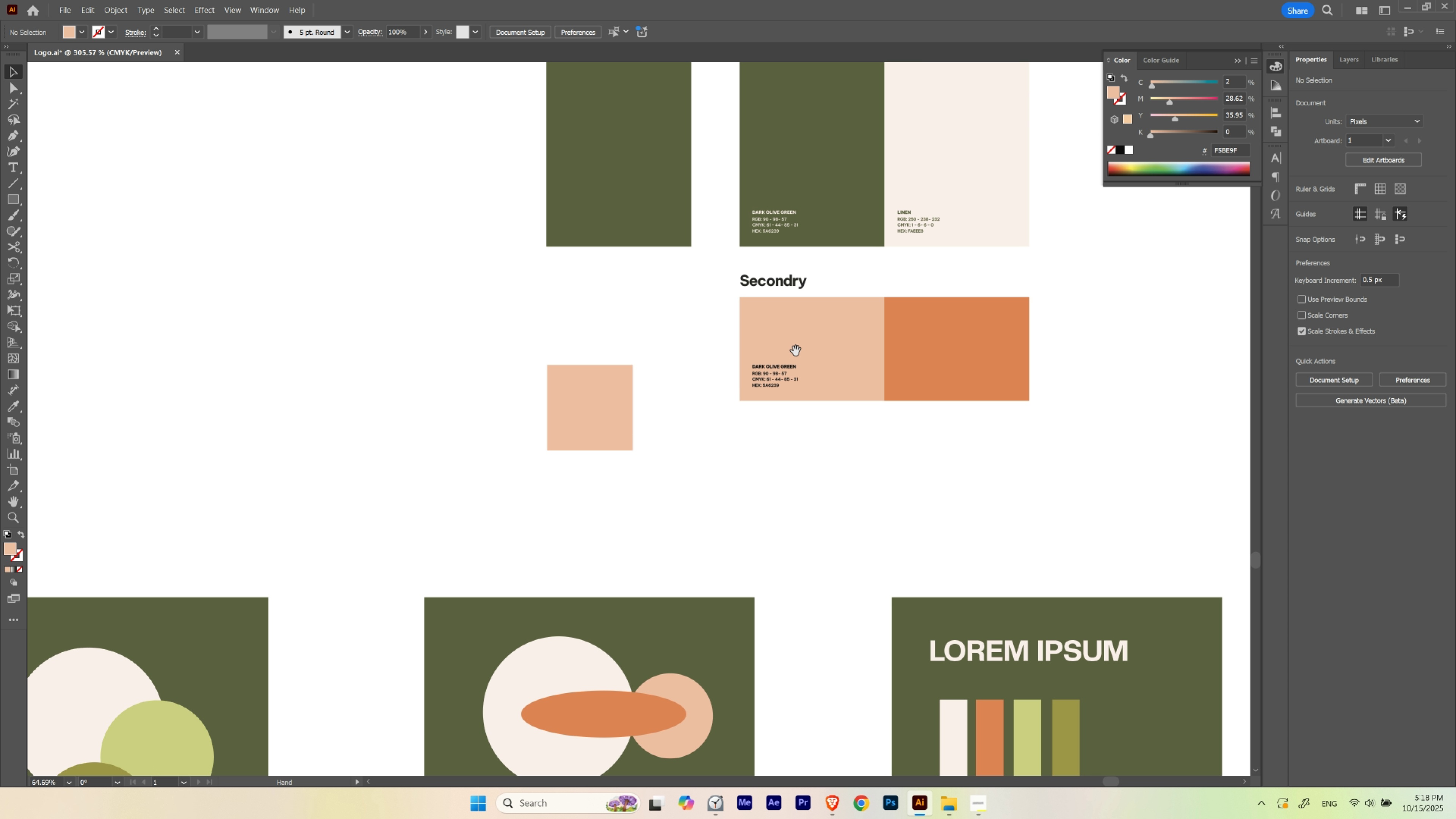 
hold_key(key=ControlLeft, duration=0.58)
left_click([806, 343])
 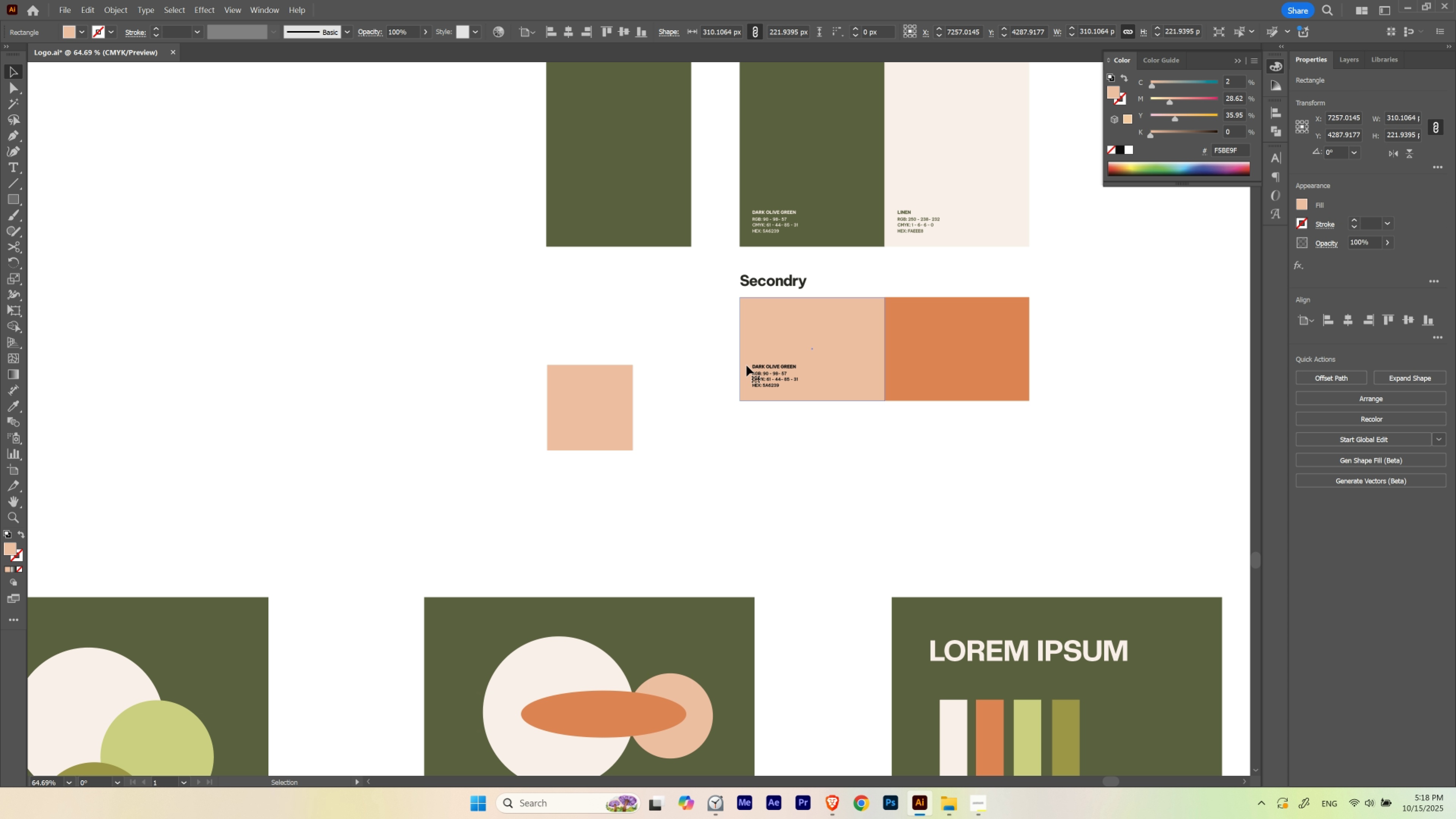 
key(I)
 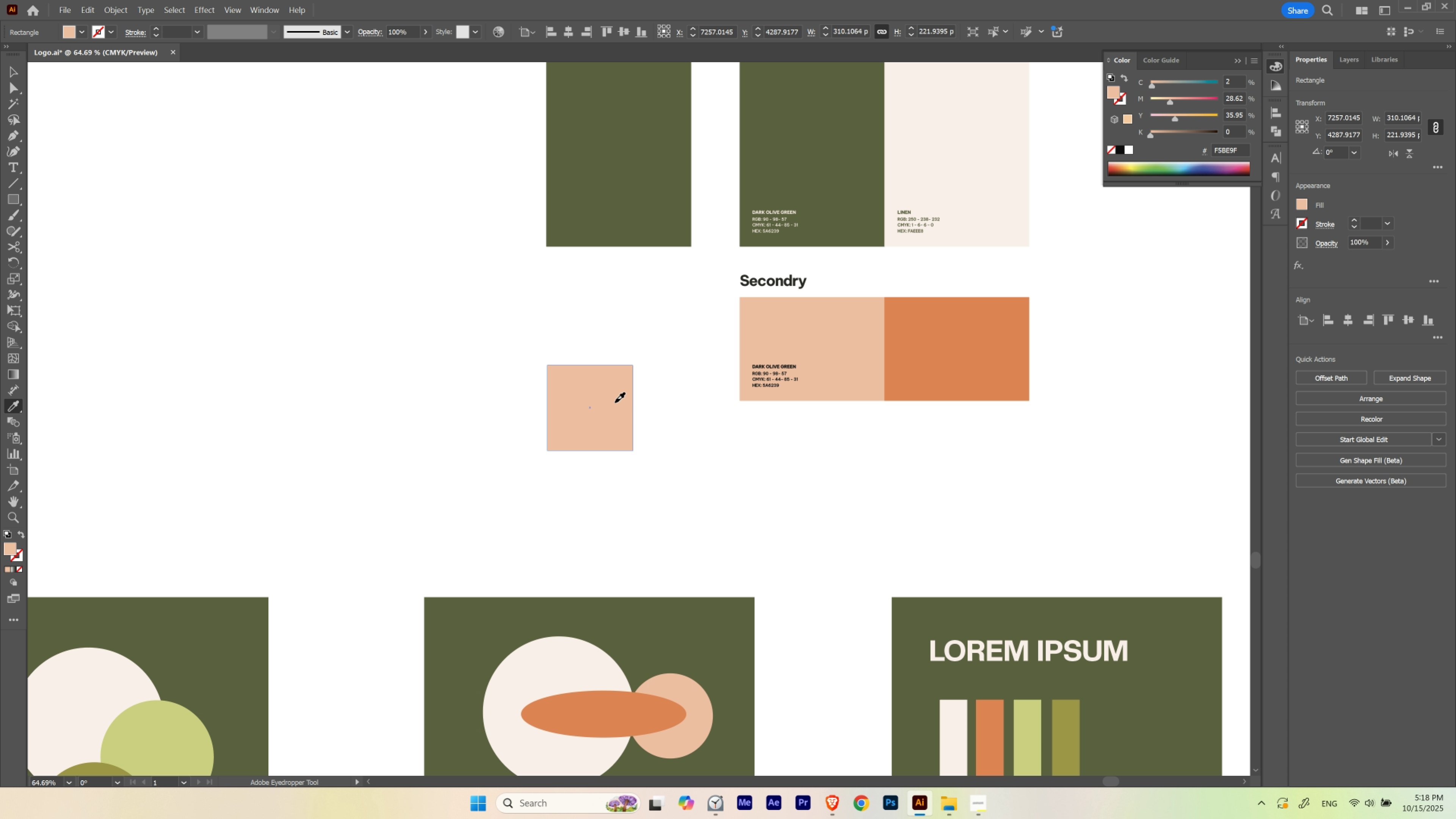 
left_click([615, 402])
 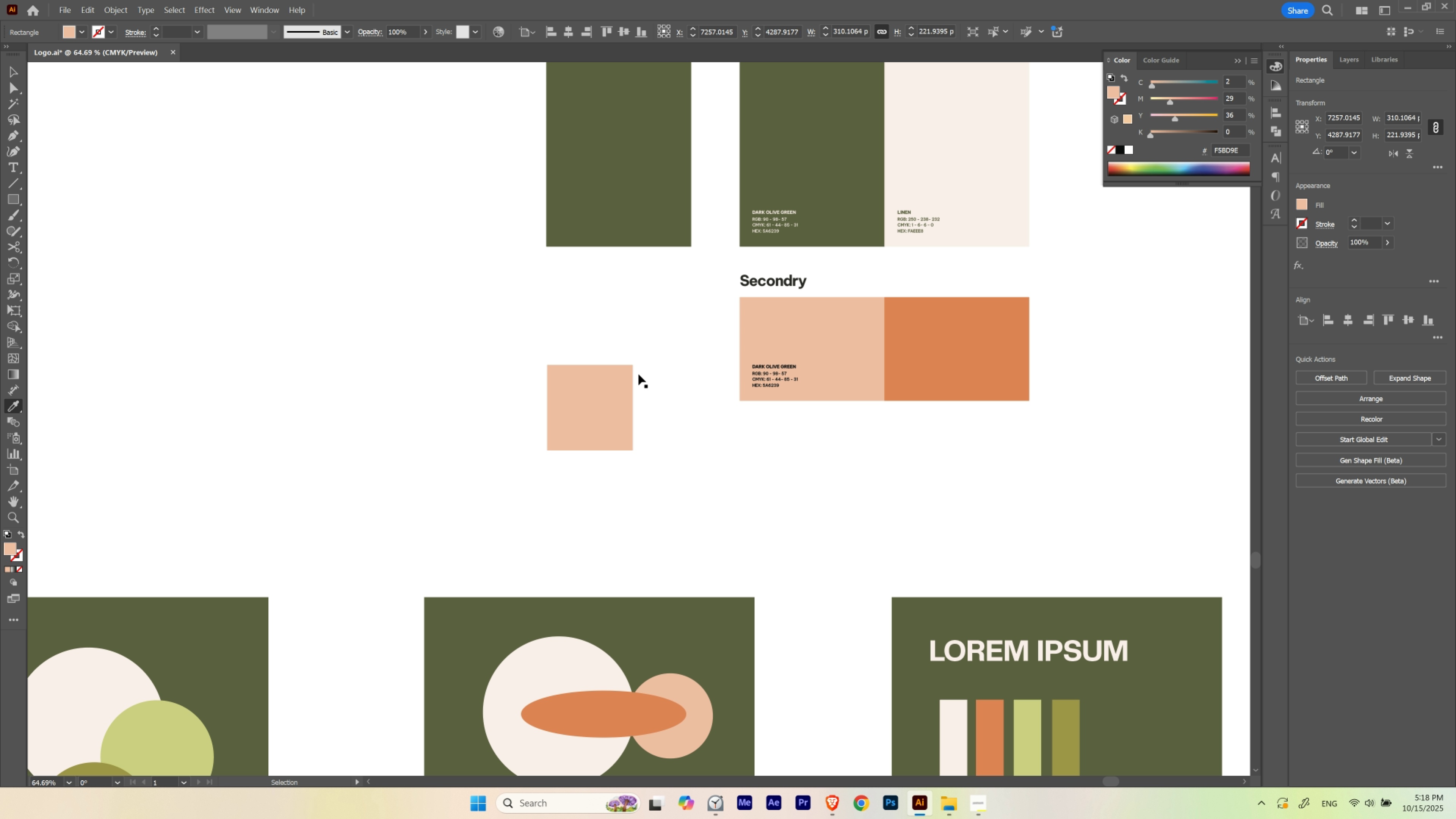 
hold_key(key=ControlLeft, duration=1.53)
 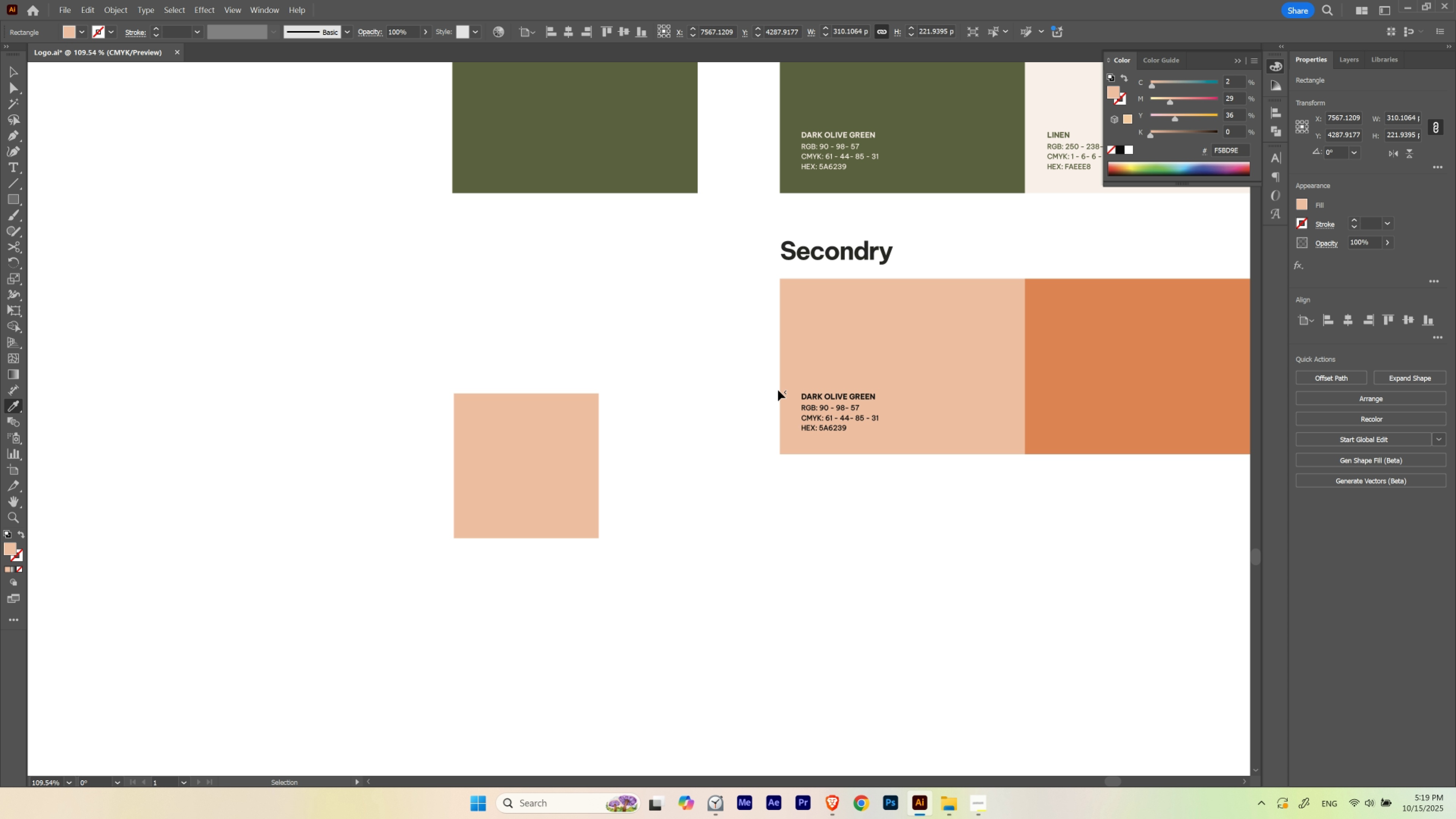 
hold_key(key=Space, duration=0.6)
 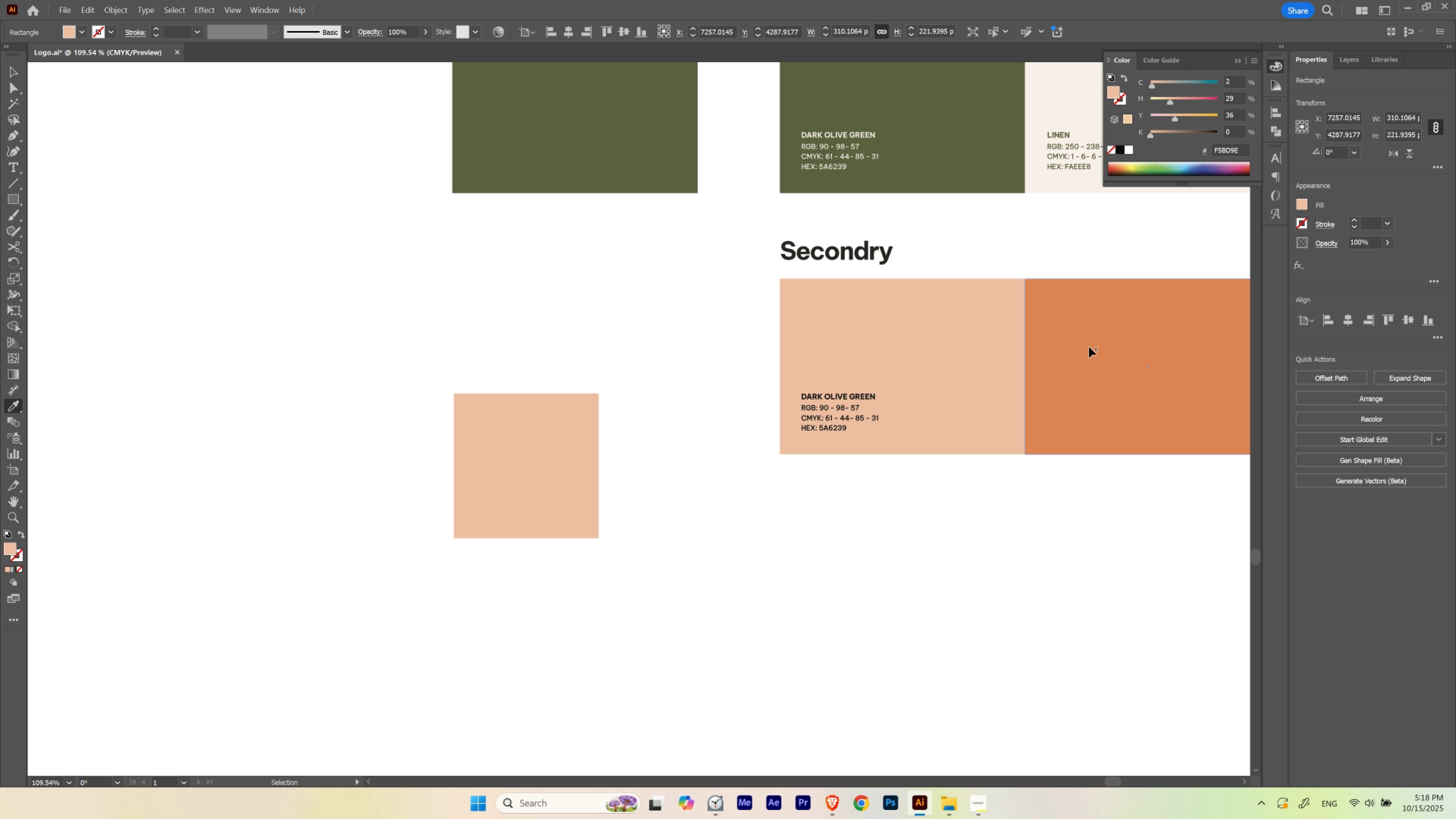 
left_click_drag(start_coordinate=[682, 324], to_coordinate=[739, 351])
 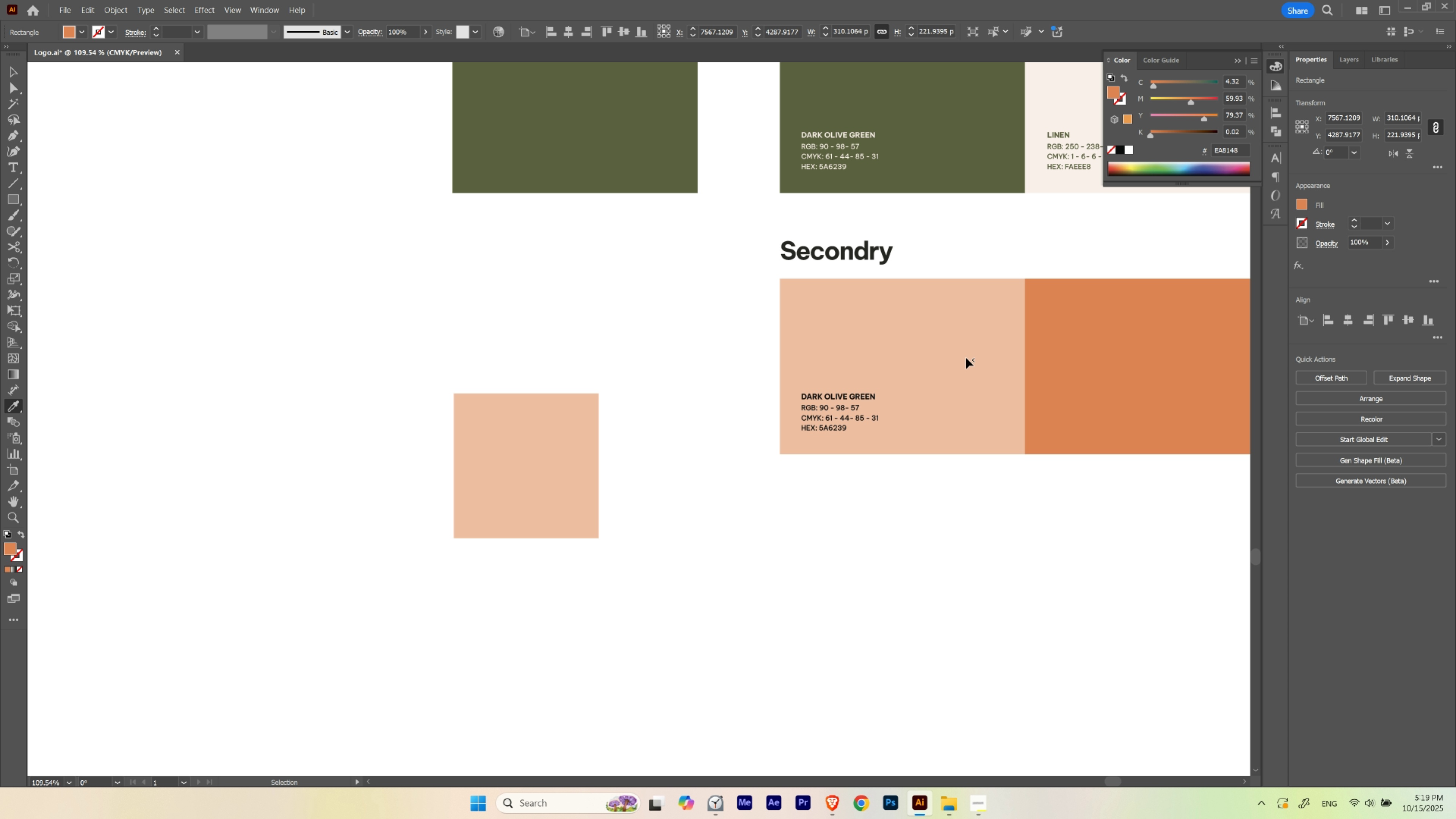 
hold_key(key=ControlLeft, duration=0.39)
left_click([558, 453])
 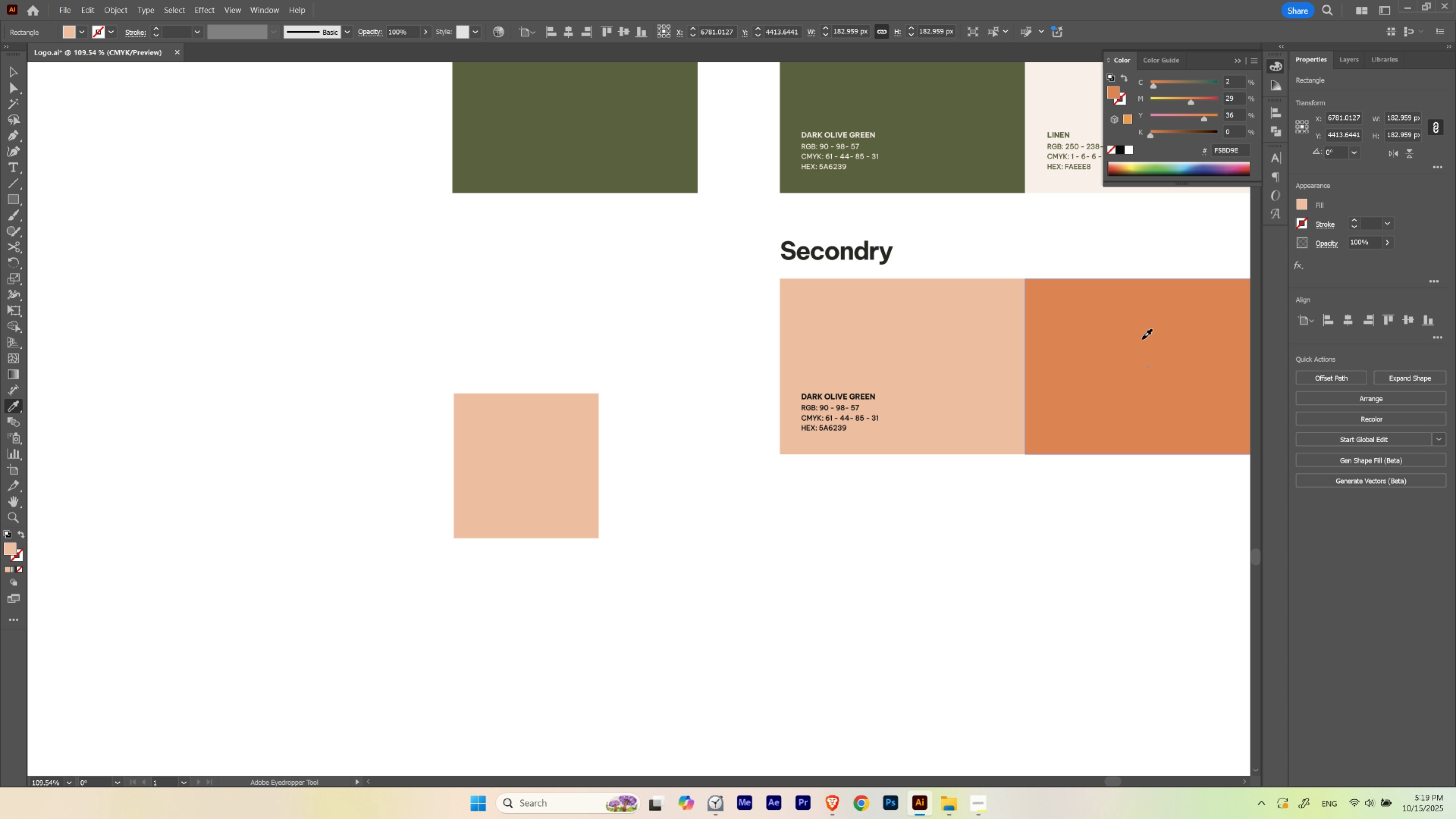 
left_click([1142, 339])
 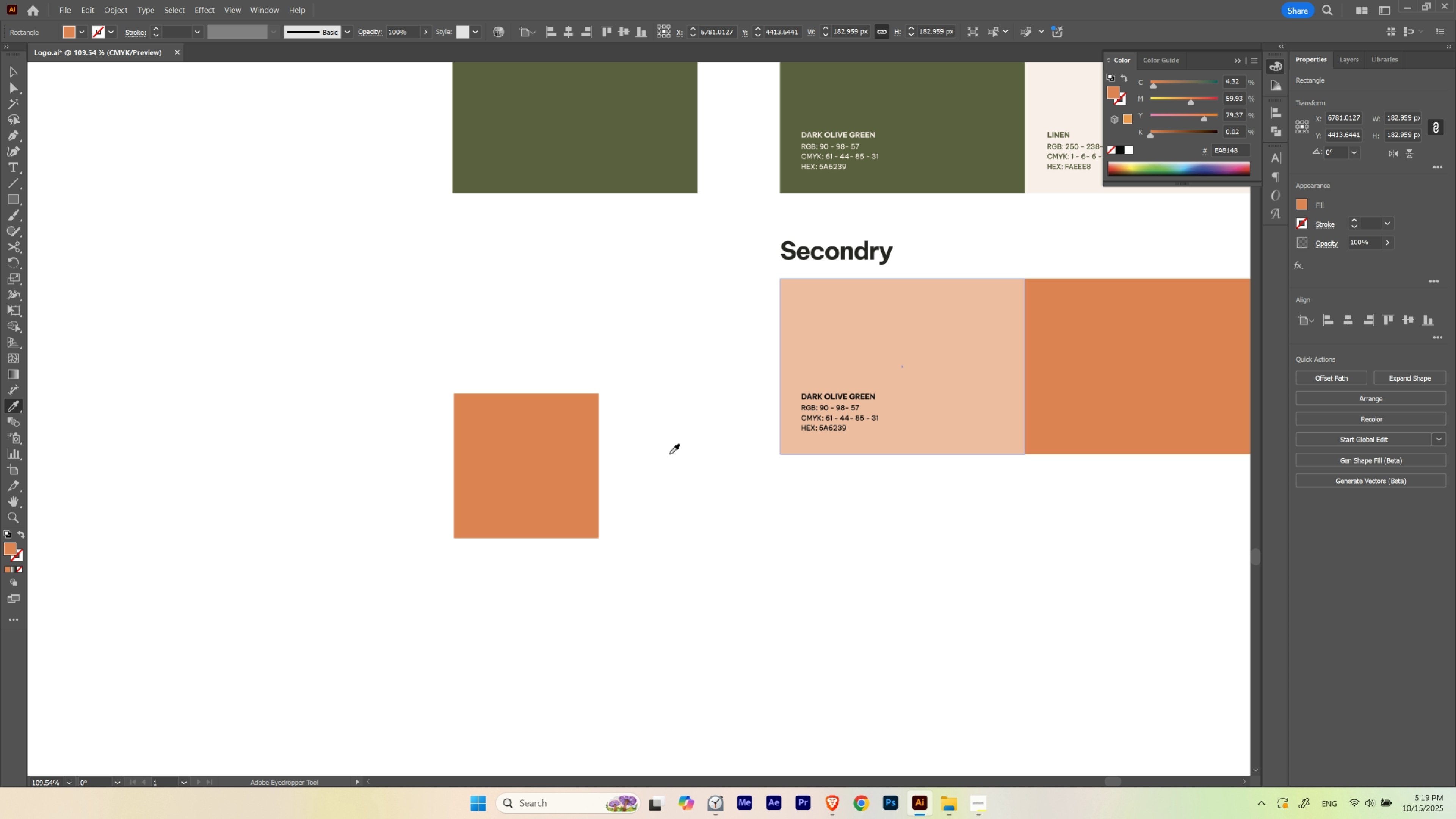 
hold_key(key=ControlLeft, duration=0.63)
 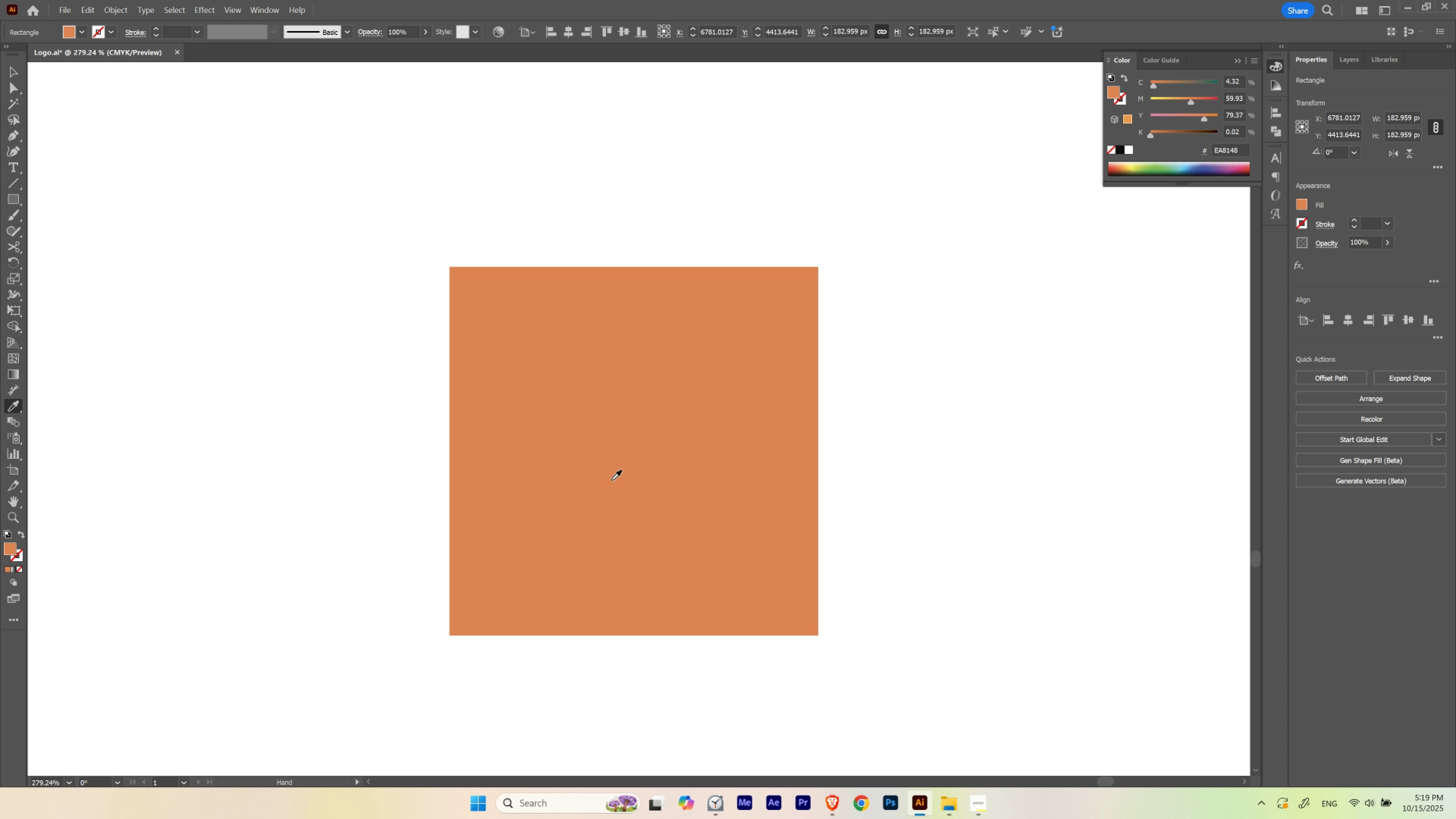 
hold_key(key=Space, duration=1.13)
 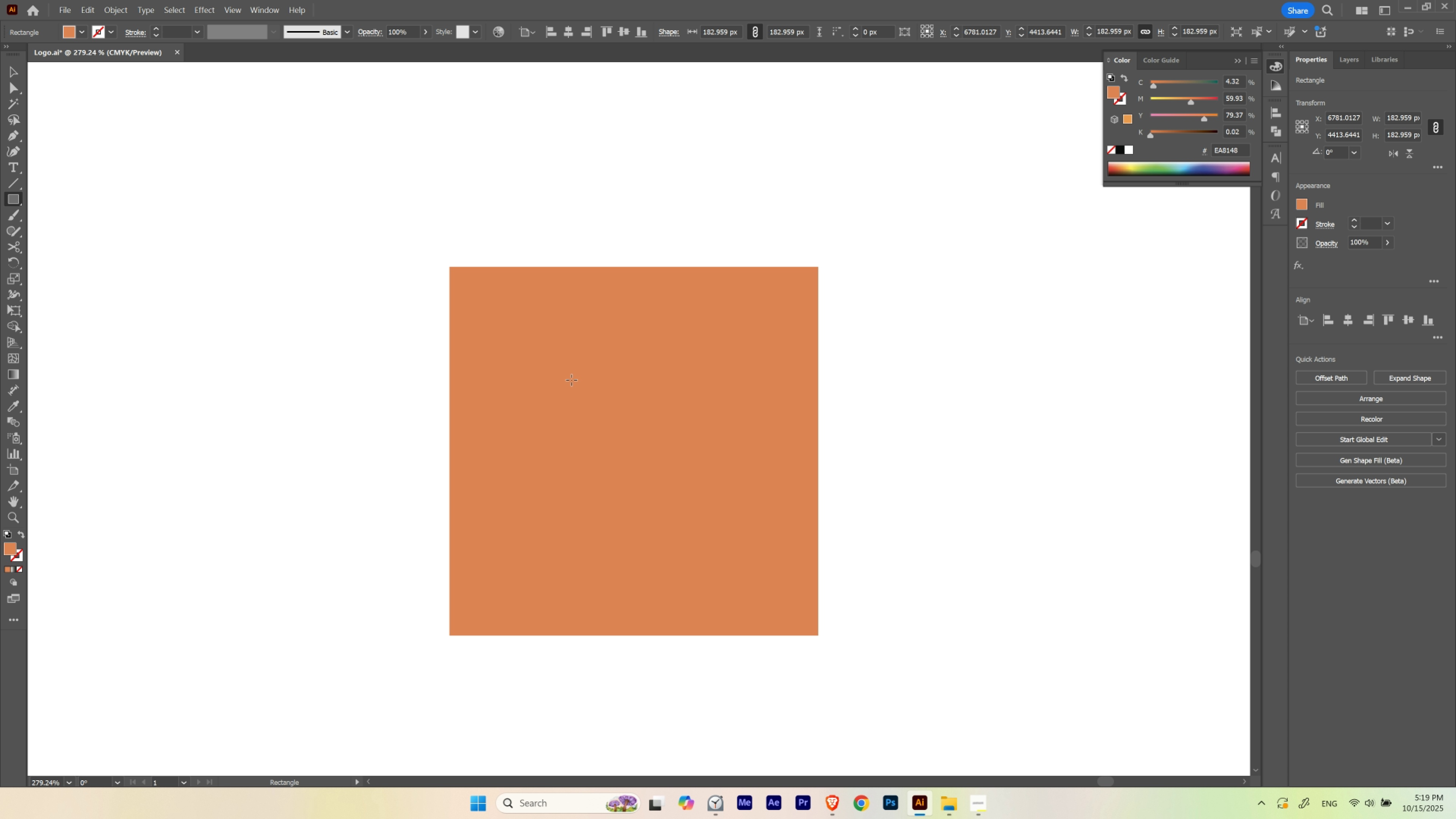 
left_click_drag(start_coordinate=[413, 480], to_coordinate=[517, 471])
 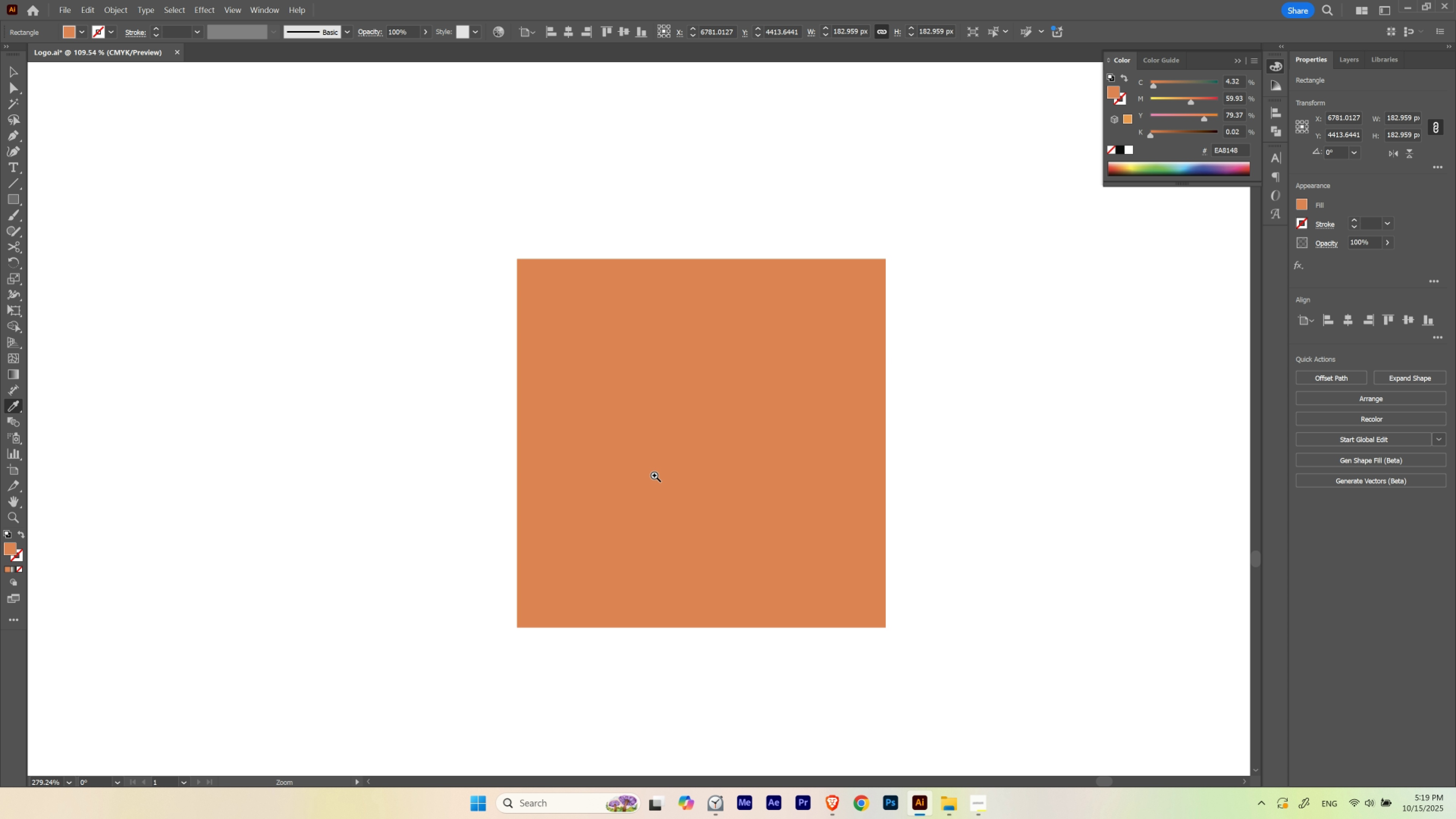 
left_click_drag(start_coordinate=[679, 472], to_coordinate=[611, 480])
 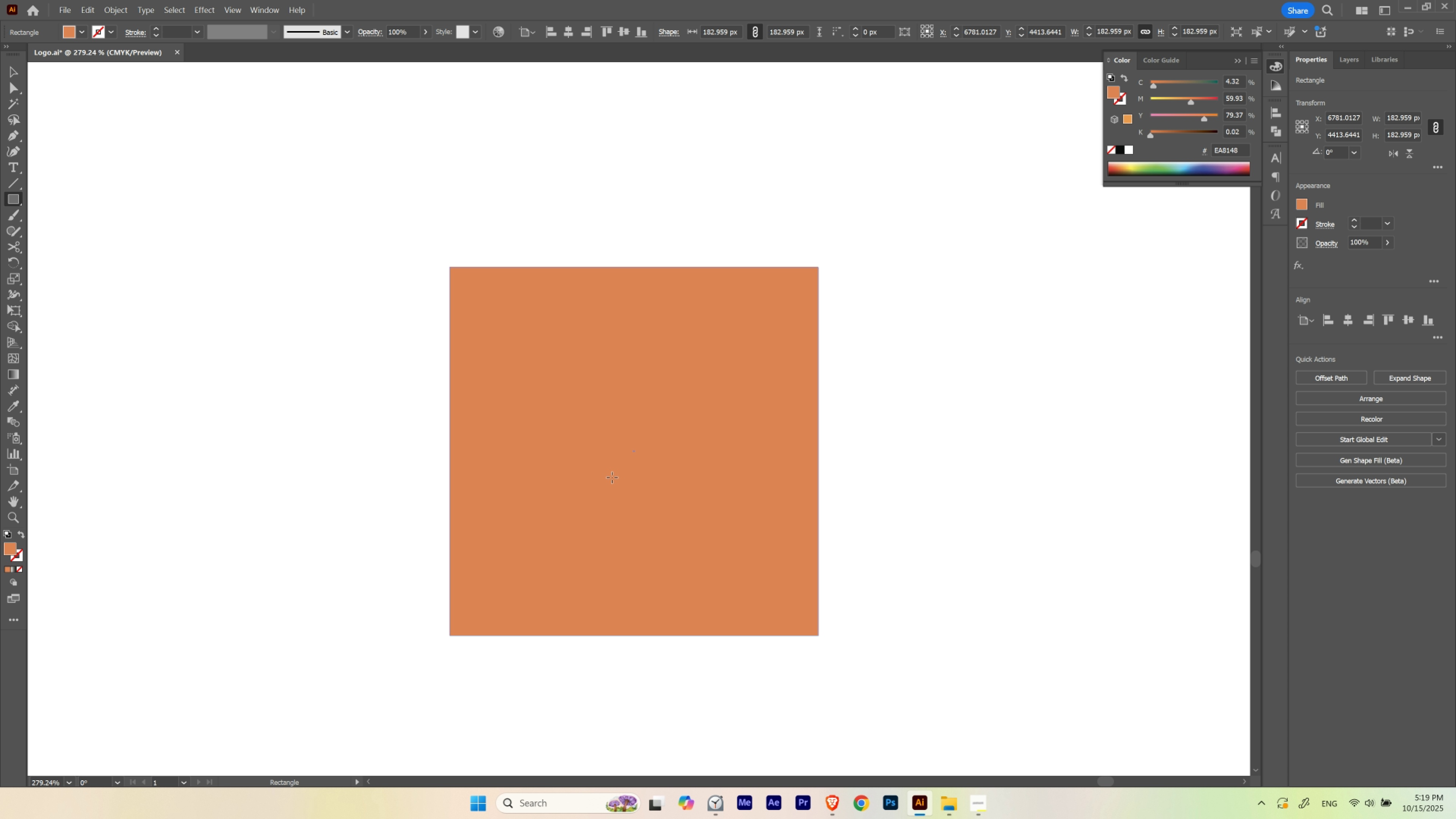 
key(M)
 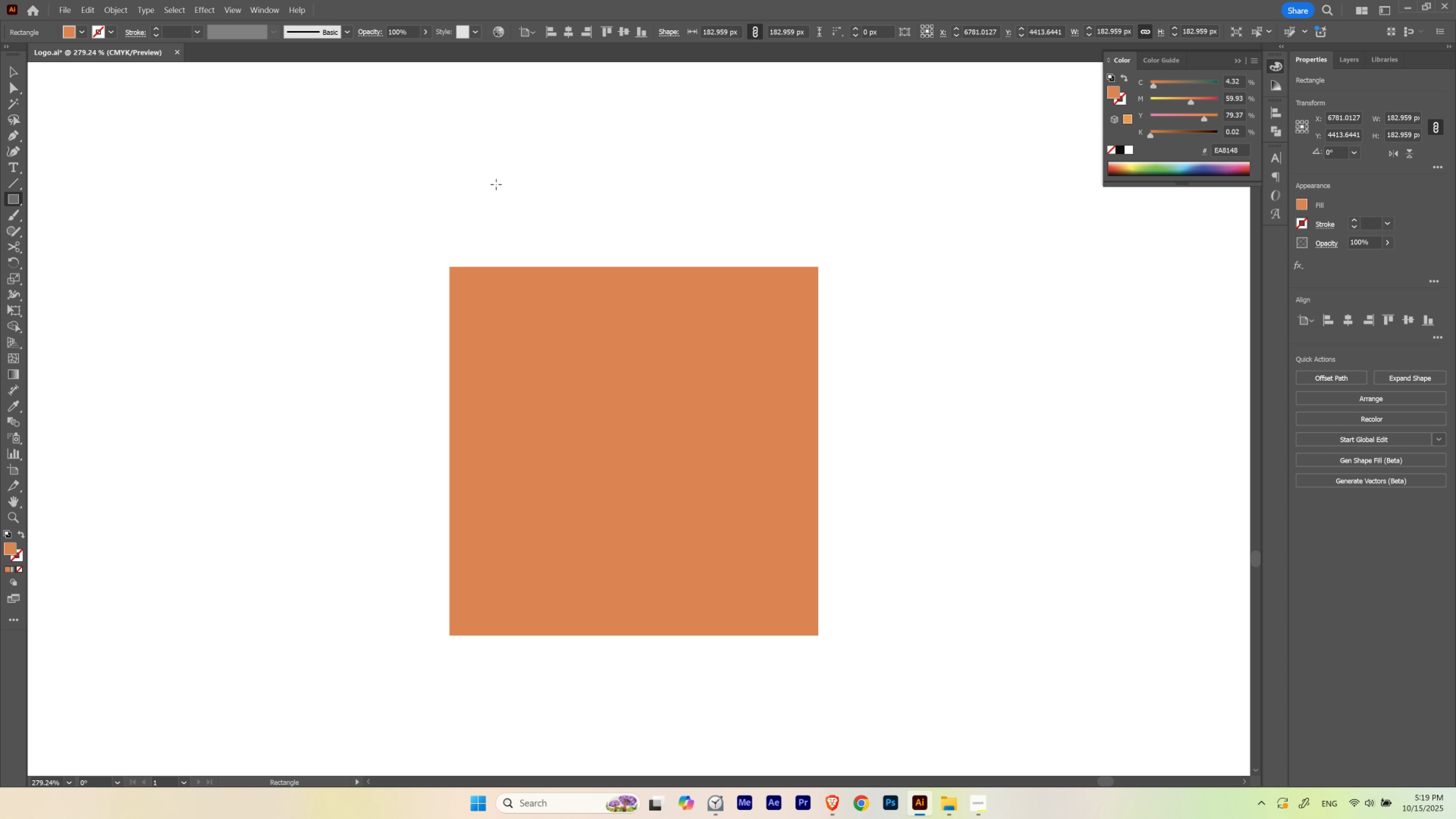 
left_click_drag(start_coordinate=[490, 176], to_coordinate=[582, 556])
 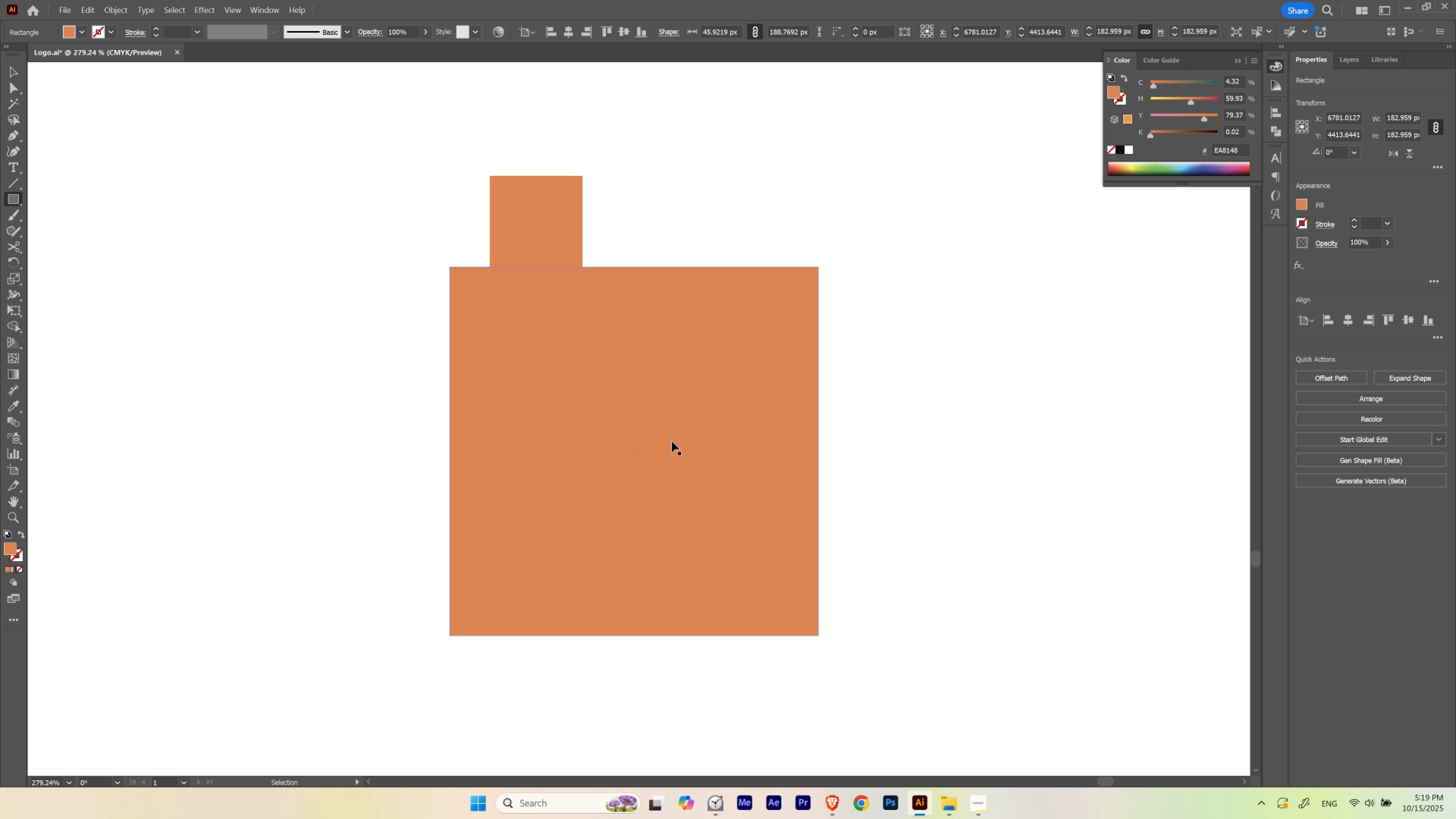 
hold_key(key=ControlLeft, duration=0.54)
left_click([696, 399])
 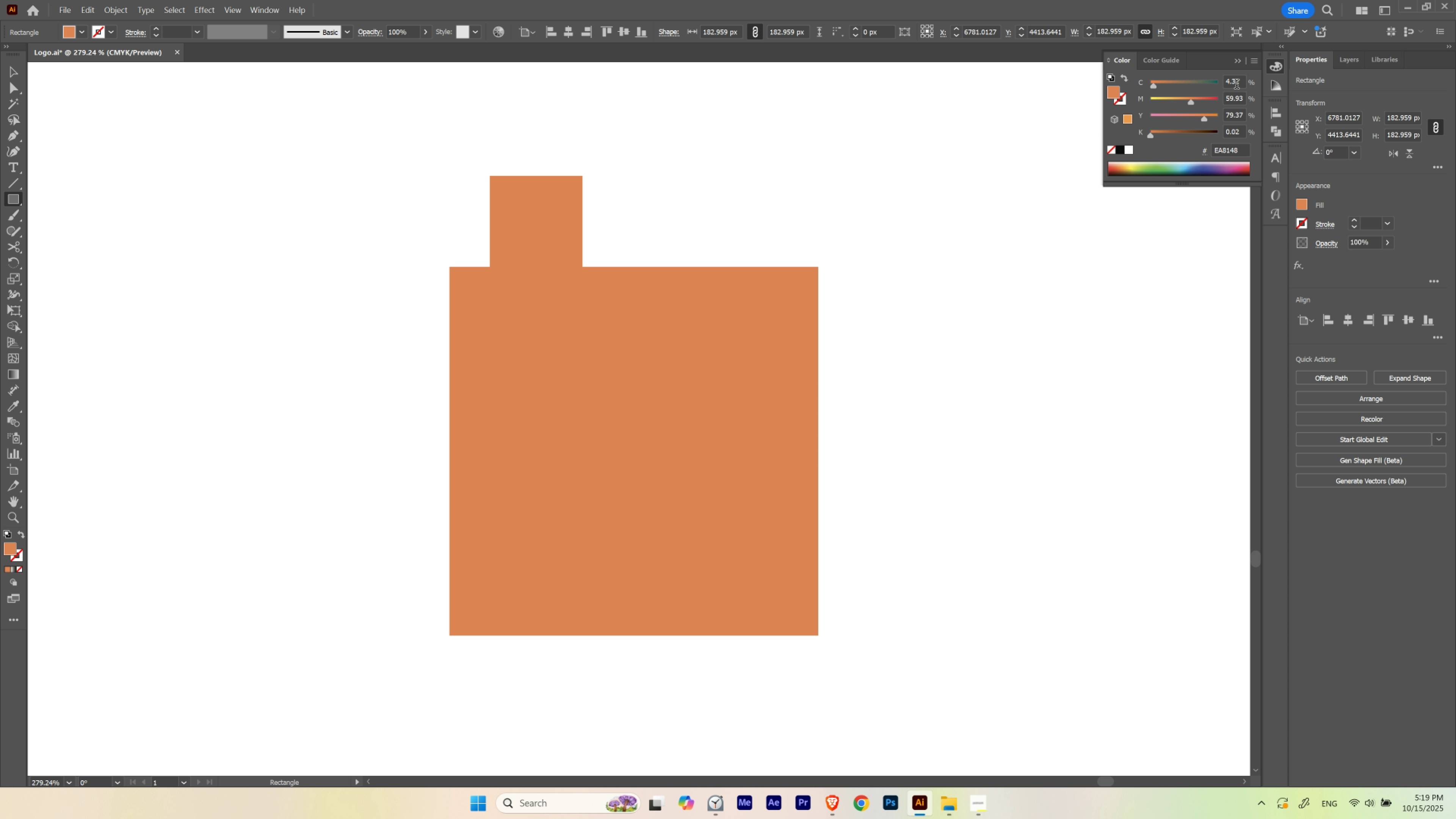 
scroll: coordinate [1236, 85], scroll_direction: down, amount: 1.0
 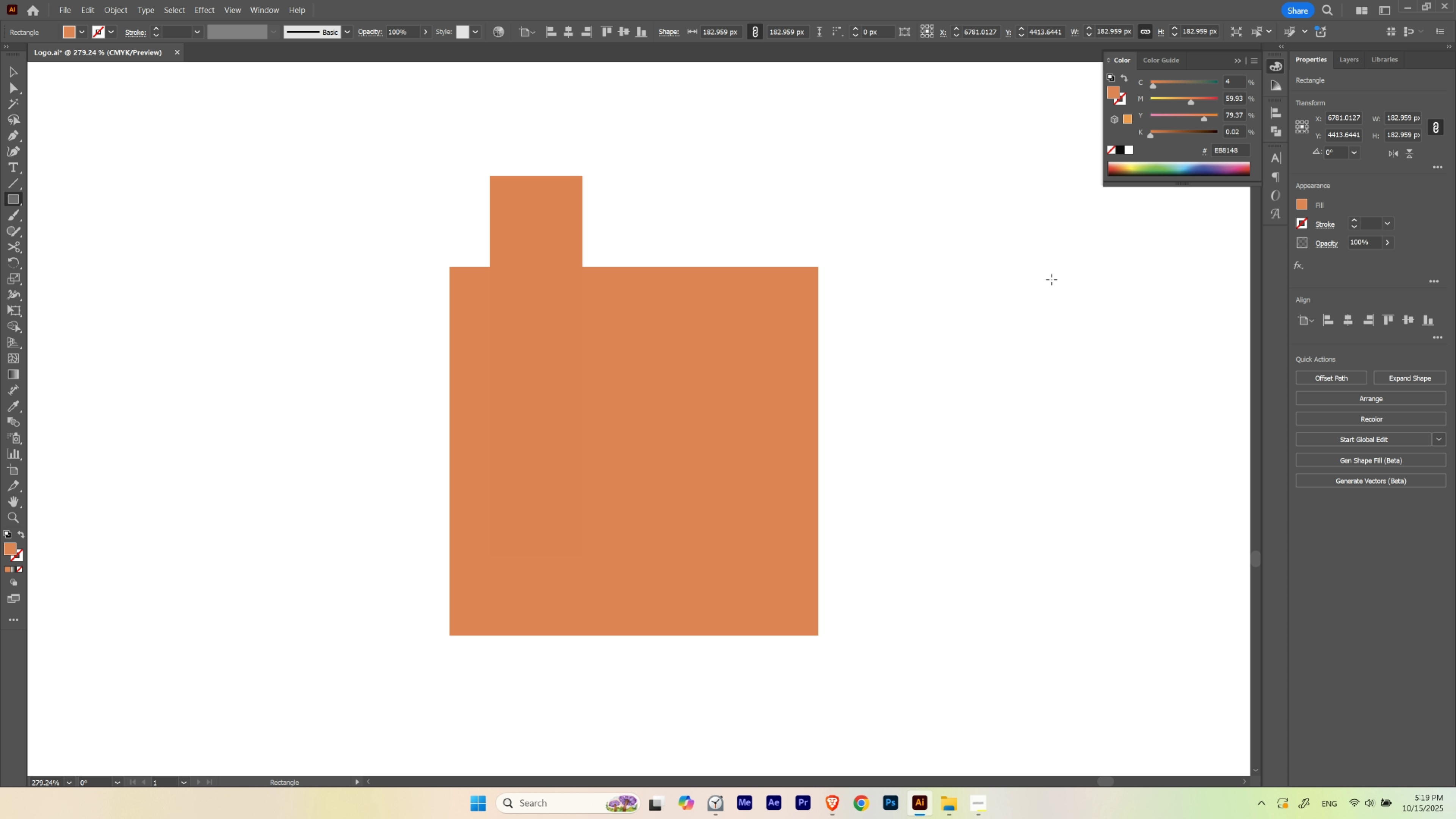 
key(Control+ControlLeft)
 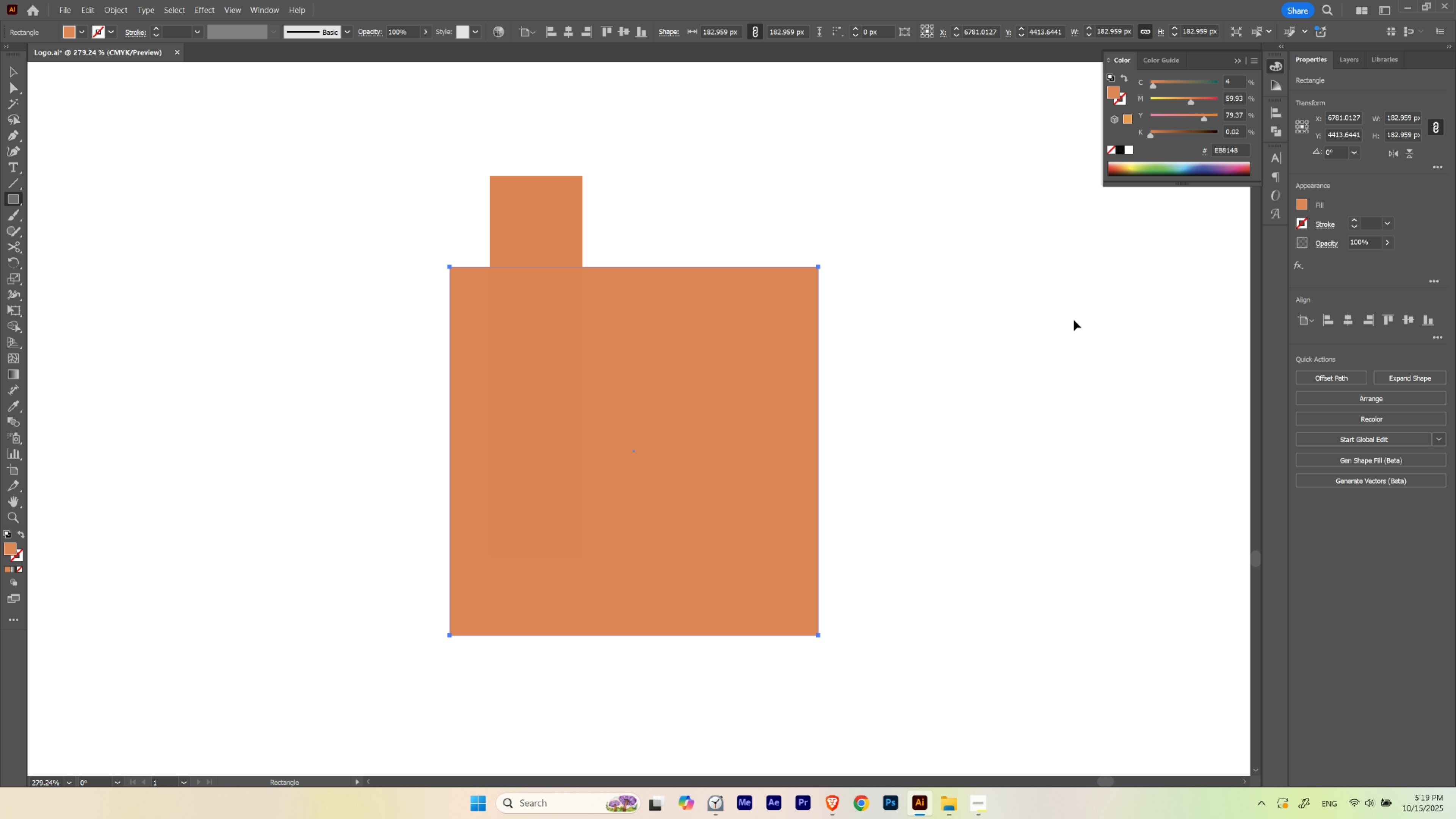 
key(Control+H)
 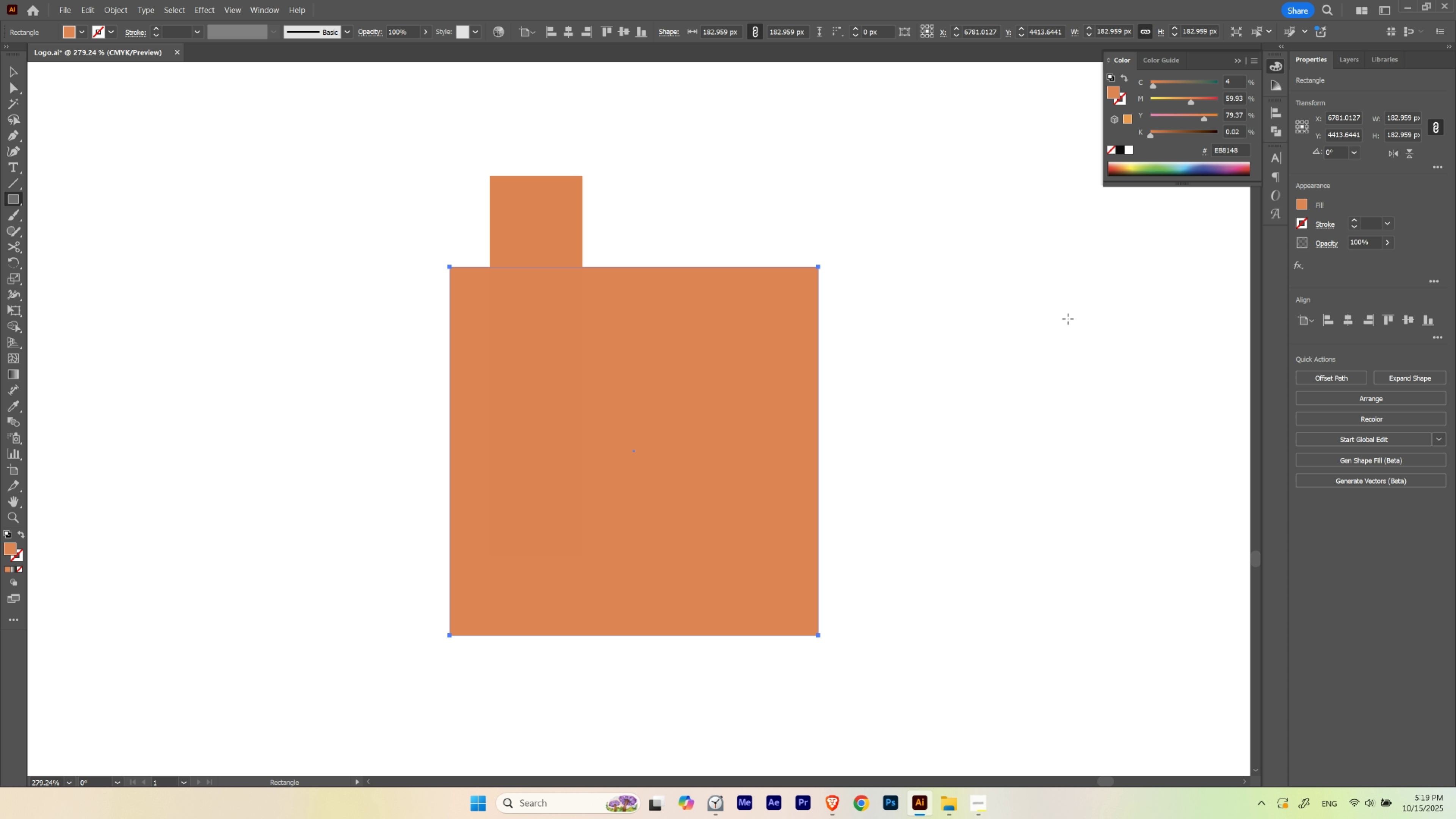 
key(Control+ControlLeft)
 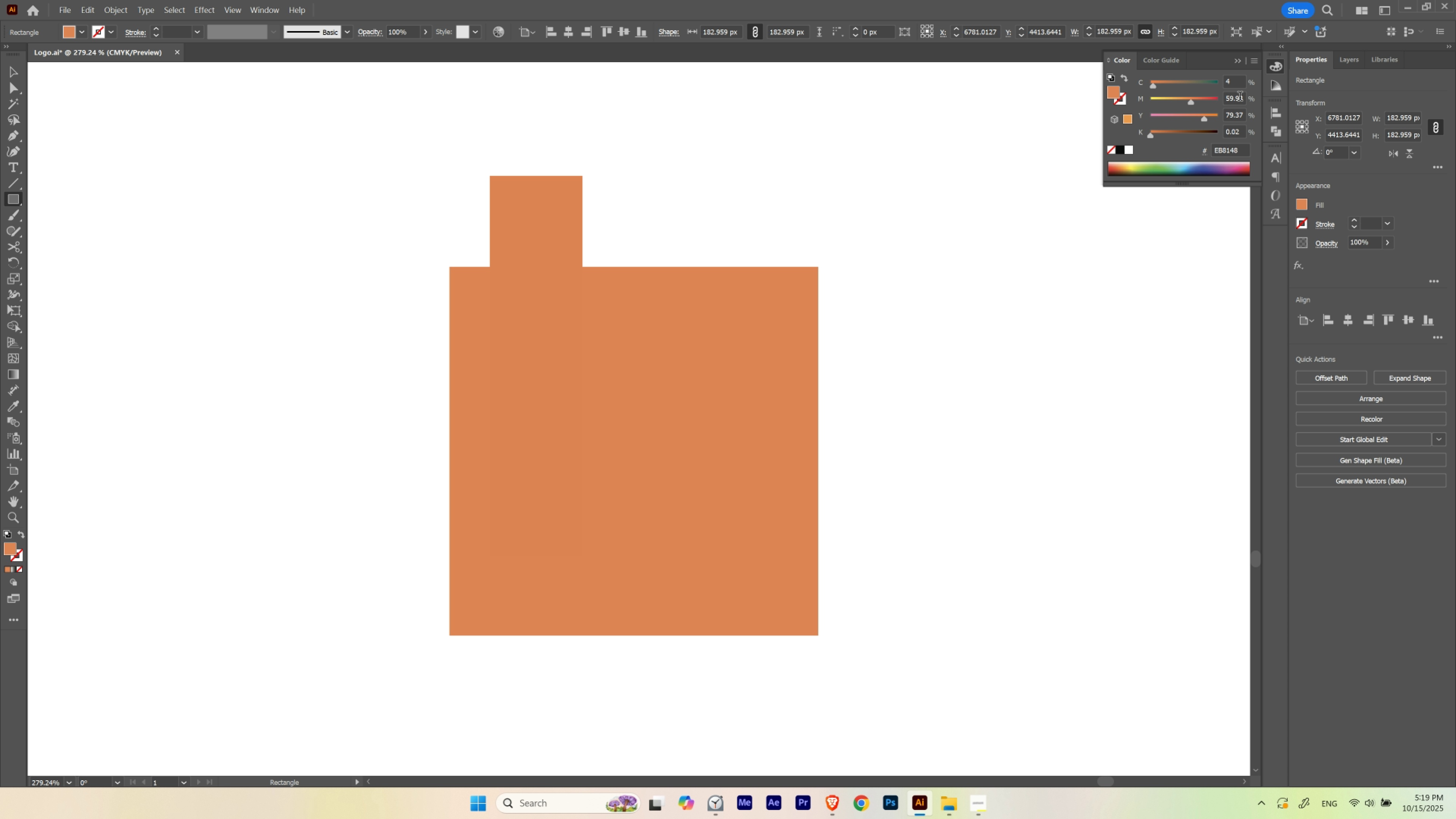 
key(Control+H)
 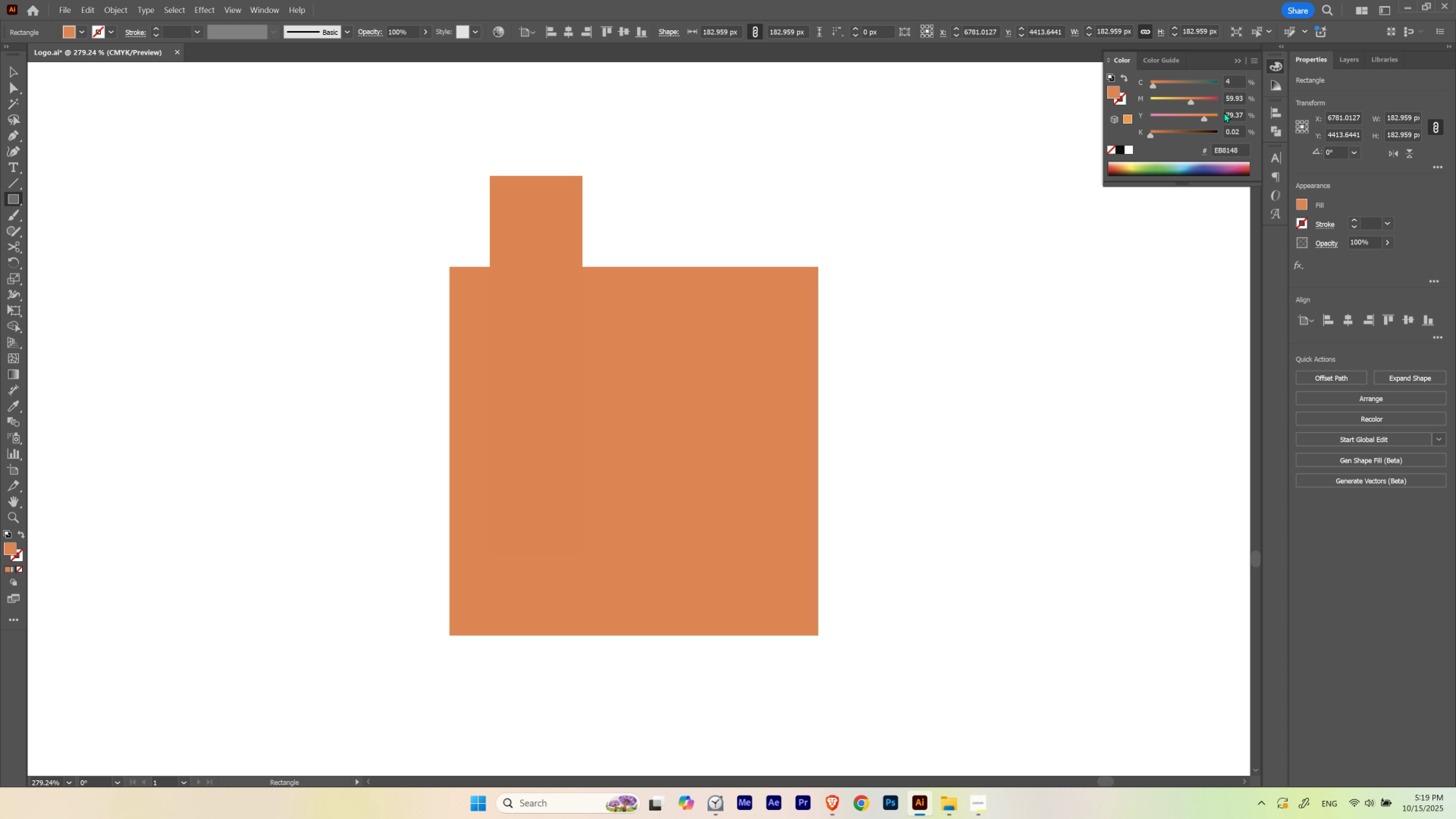 
scroll: coordinate [1240, 97], scroll_direction: up, amount: 1.0
 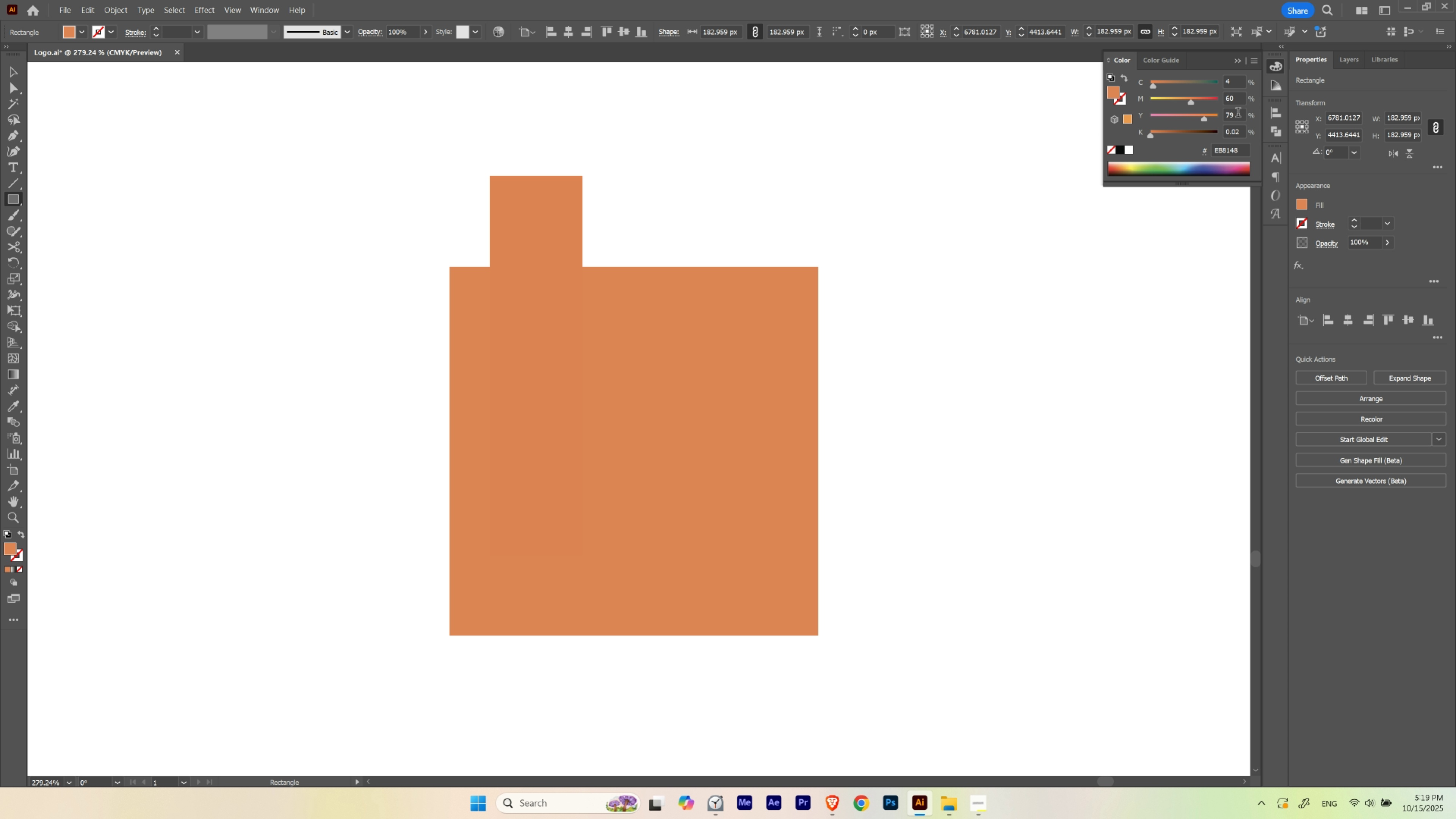 
scroll: coordinate [1241, 132], scroll_direction: down, amount: 2.0
 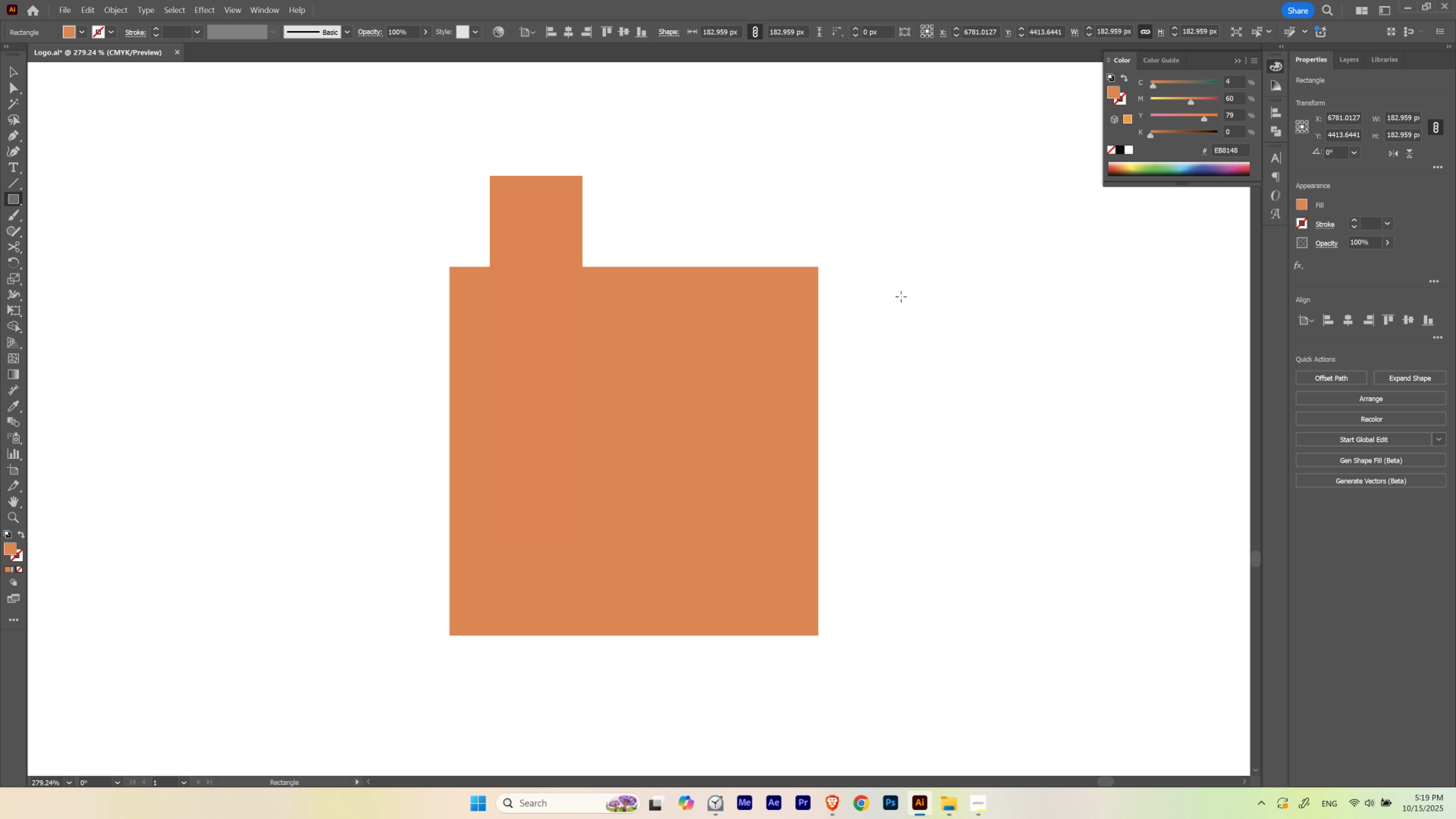 
hold_key(key=ControlLeft, duration=1.53)
left_click_drag(start_coordinate=[545, 227], to_coordinate=[584, 210])
 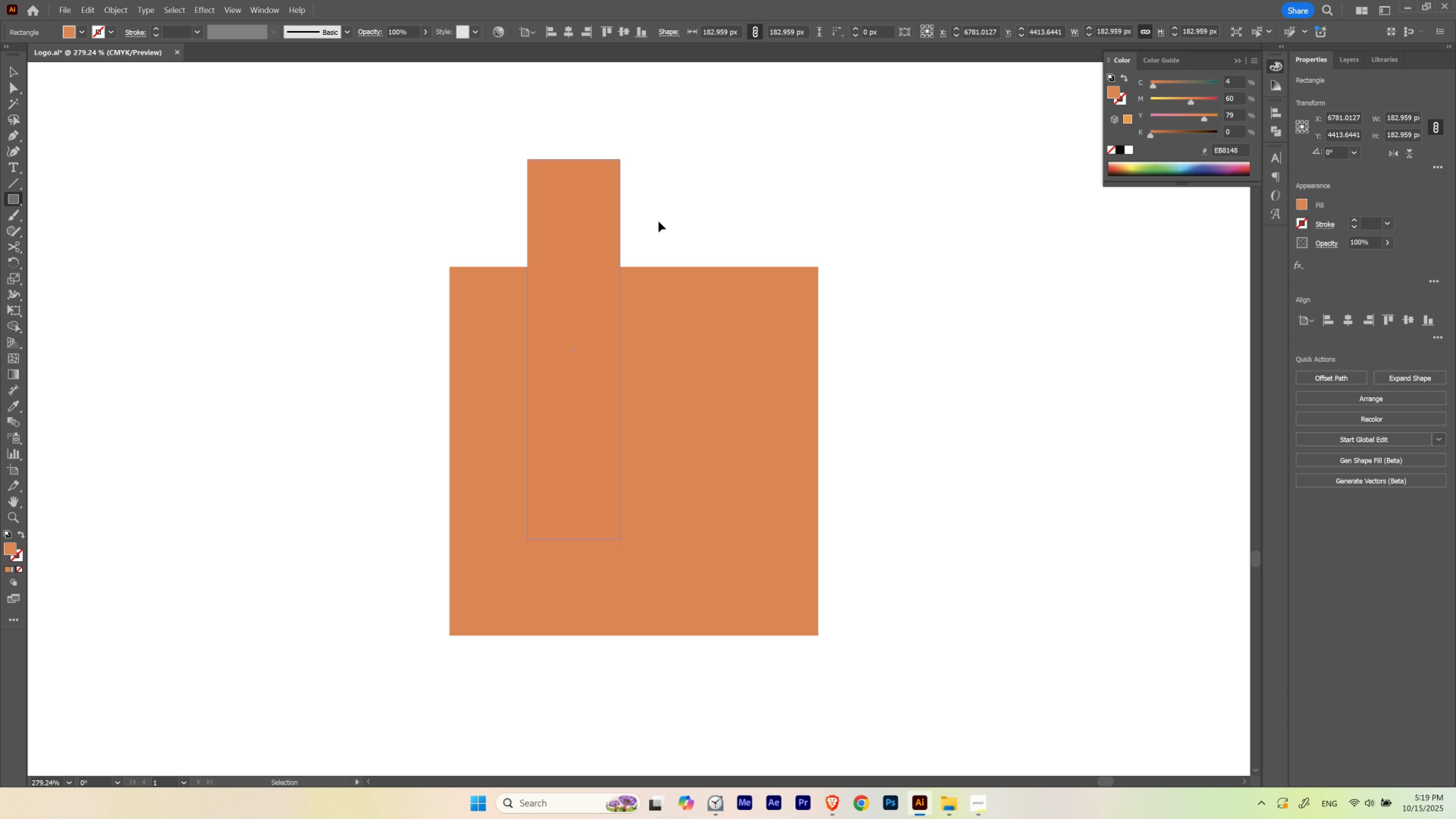 
hold_key(key=ControlLeft, duration=0.31)
 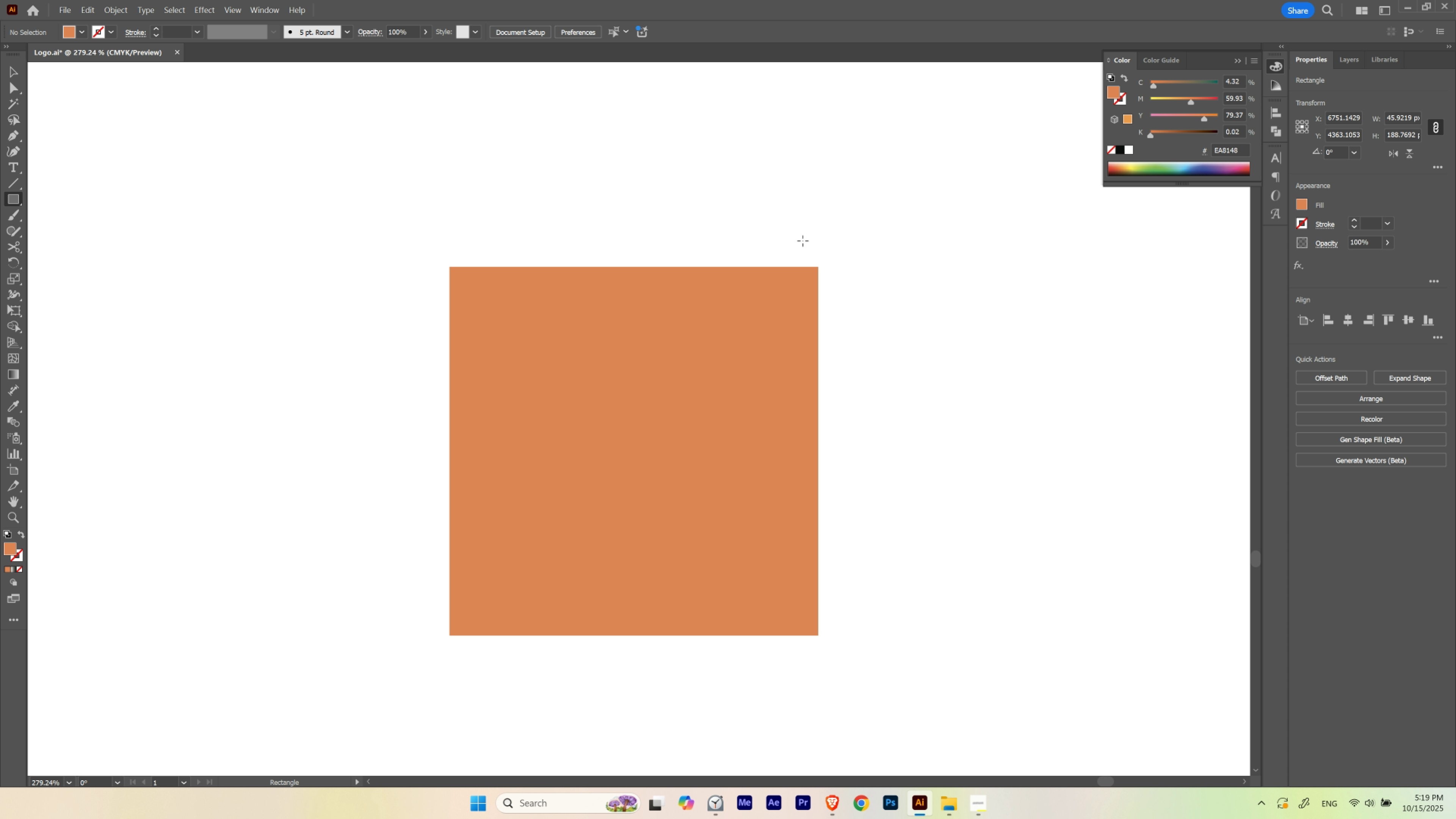 
key(Delete)
 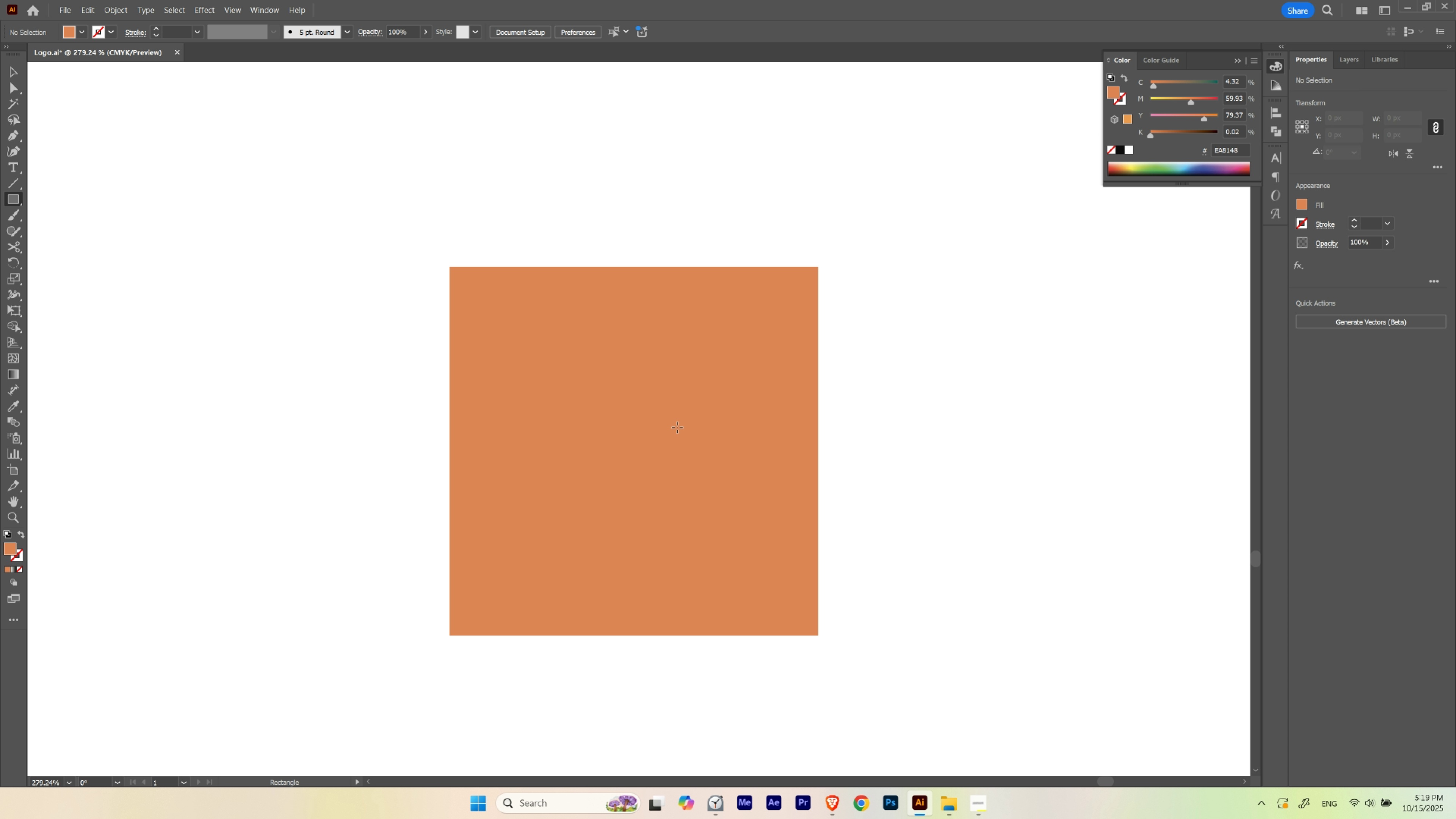 
hold_key(key=ControlLeft, duration=0.38)
 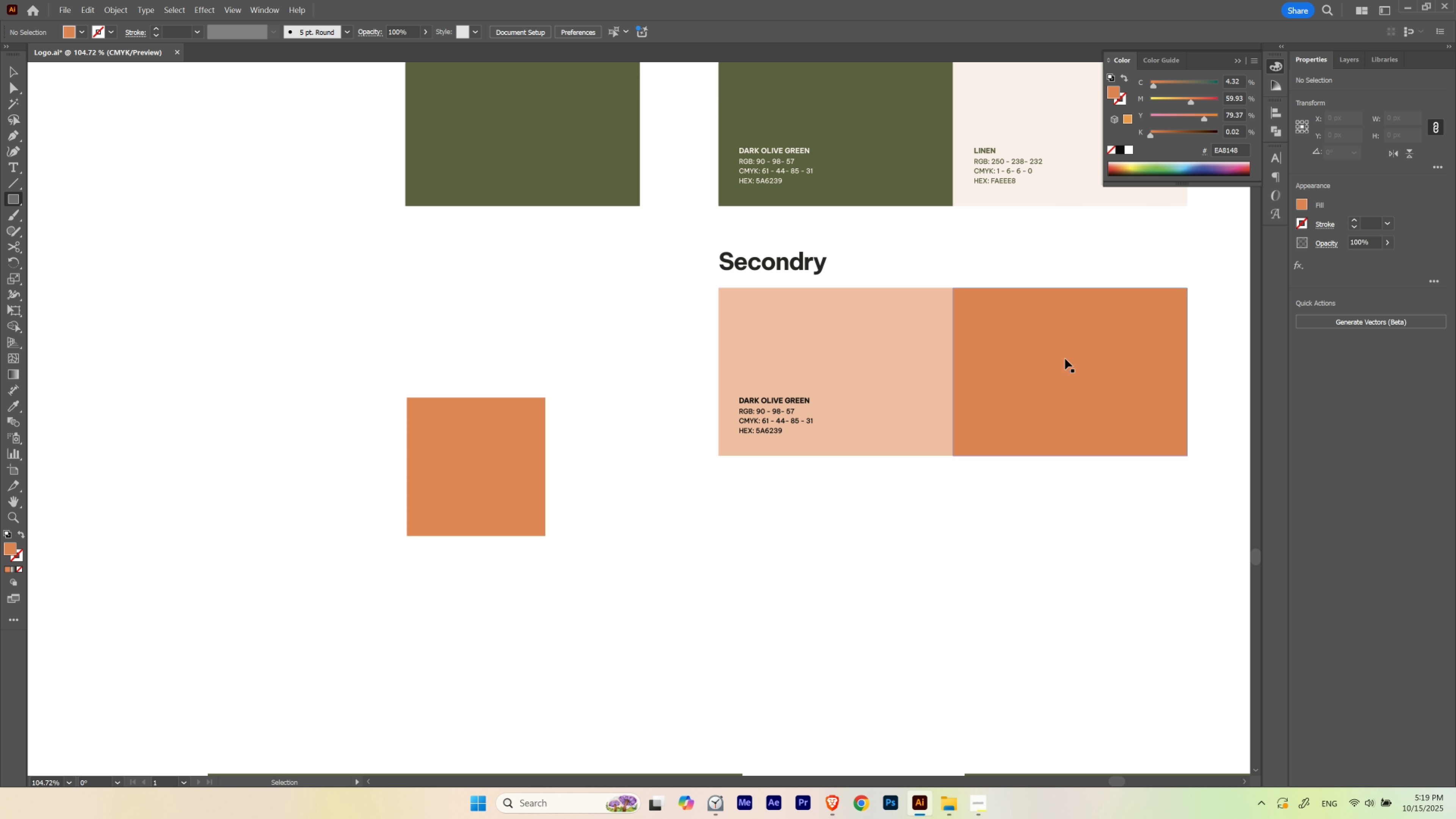 
hold_key(key=Space, duration=0.91)
 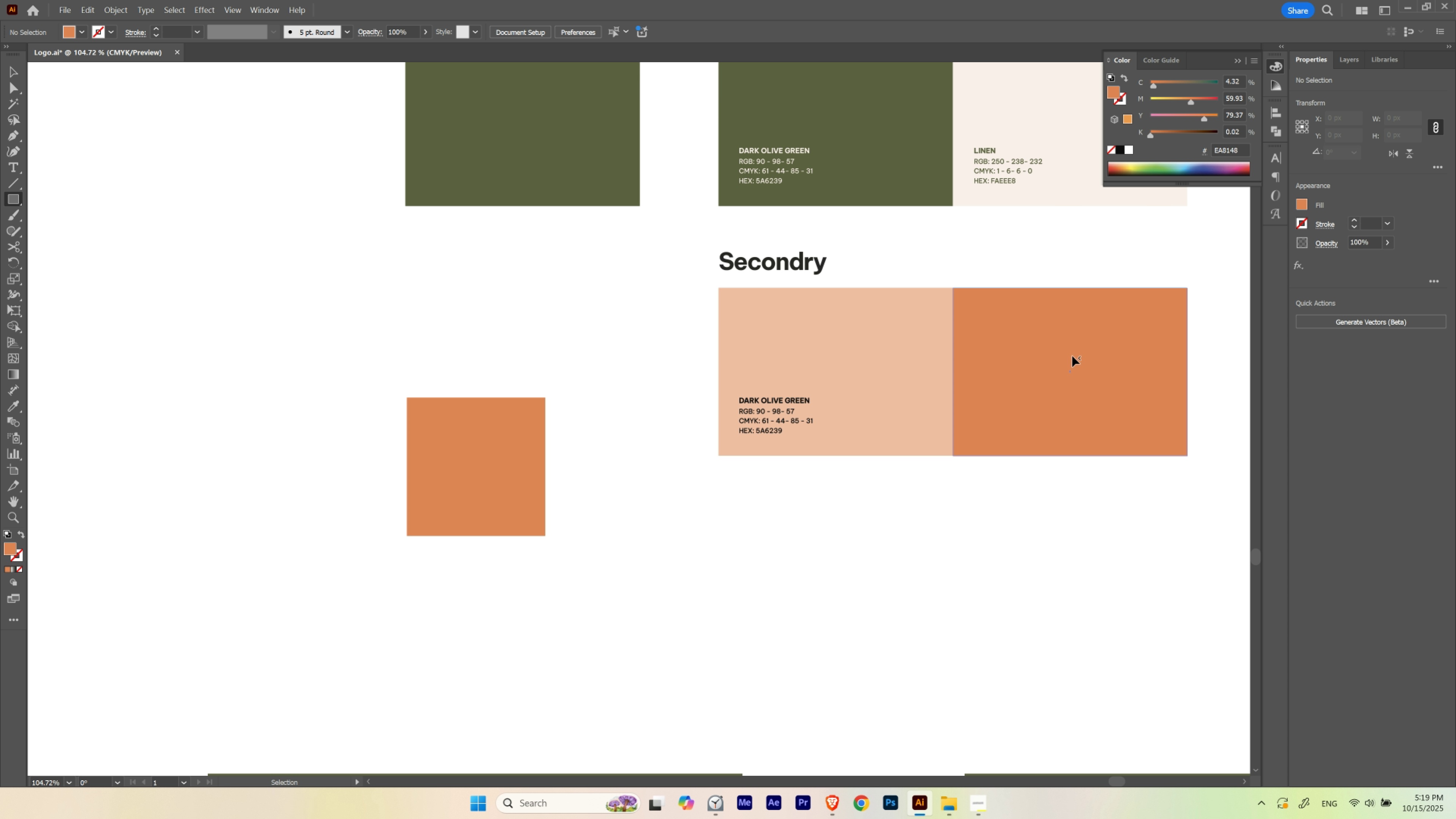 
left_click_drag(start_coordinate=[751, 384], to_coordinate=[644, 432])
 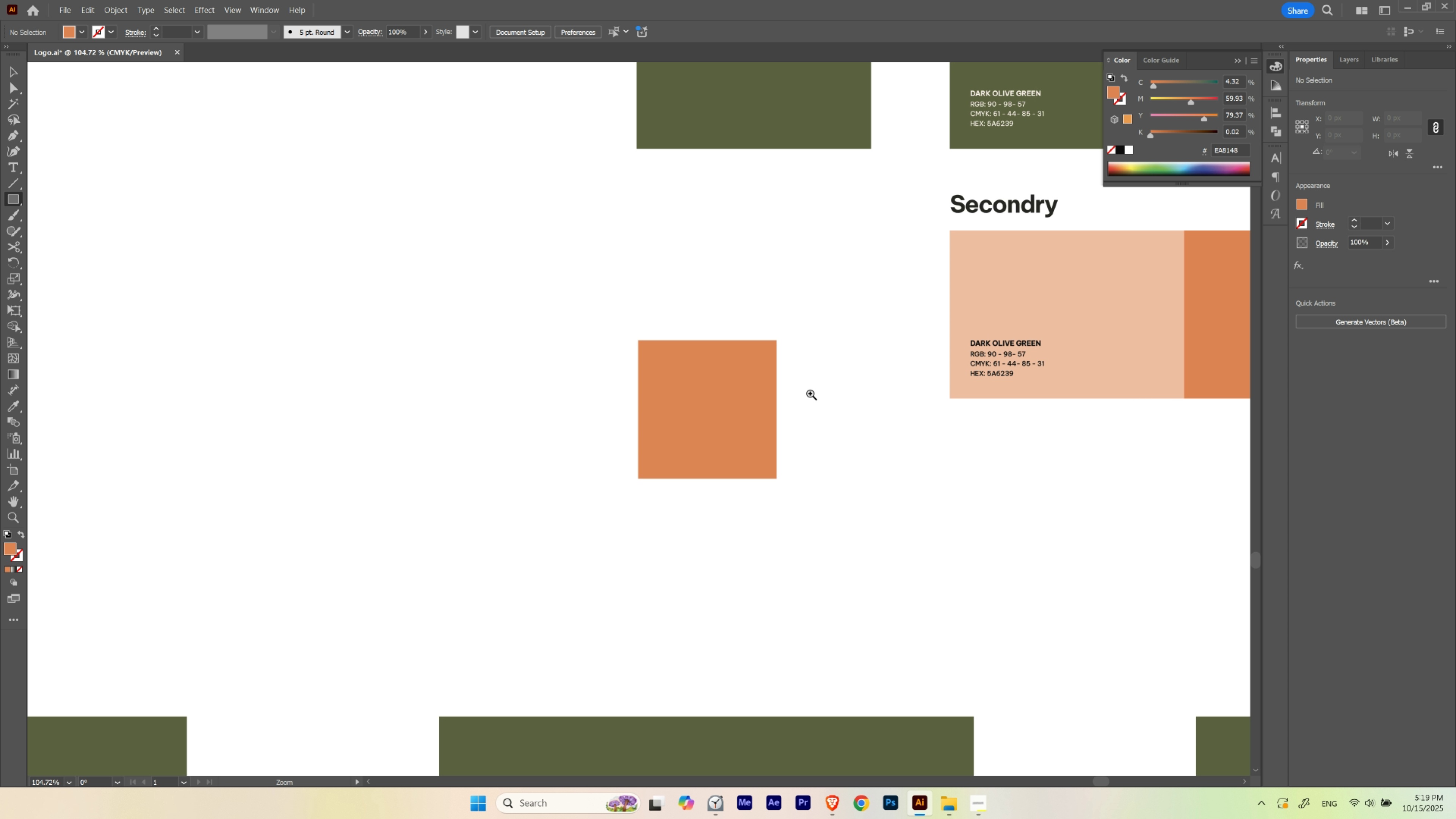 
left_click_drag(start_coordinate=[814, 393], to_coordinate=[583, 450])
 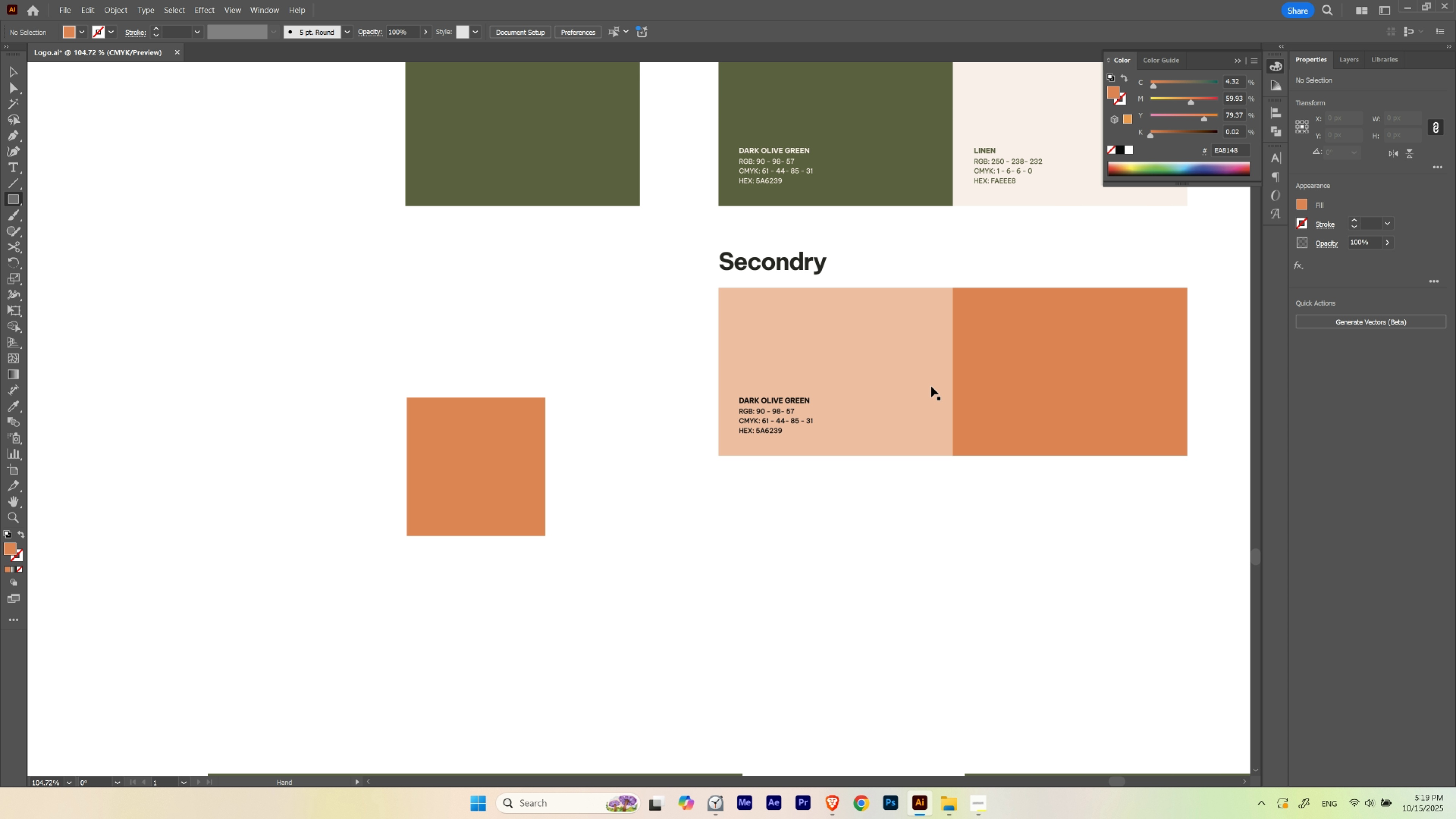 
hold_key(key=ControlLeft, duration=0.67)
left_click([1072, 356])
 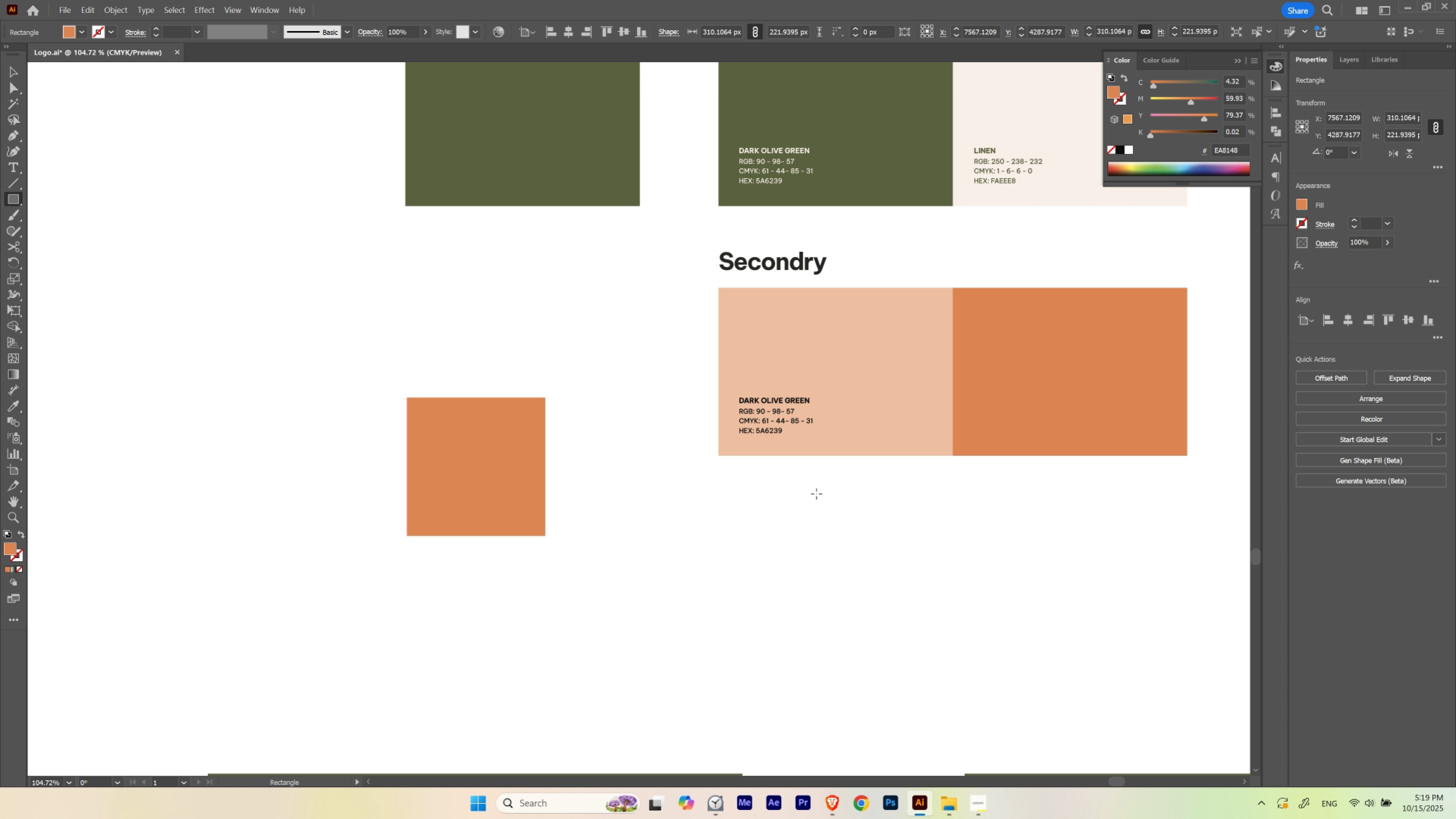 
key(I)
 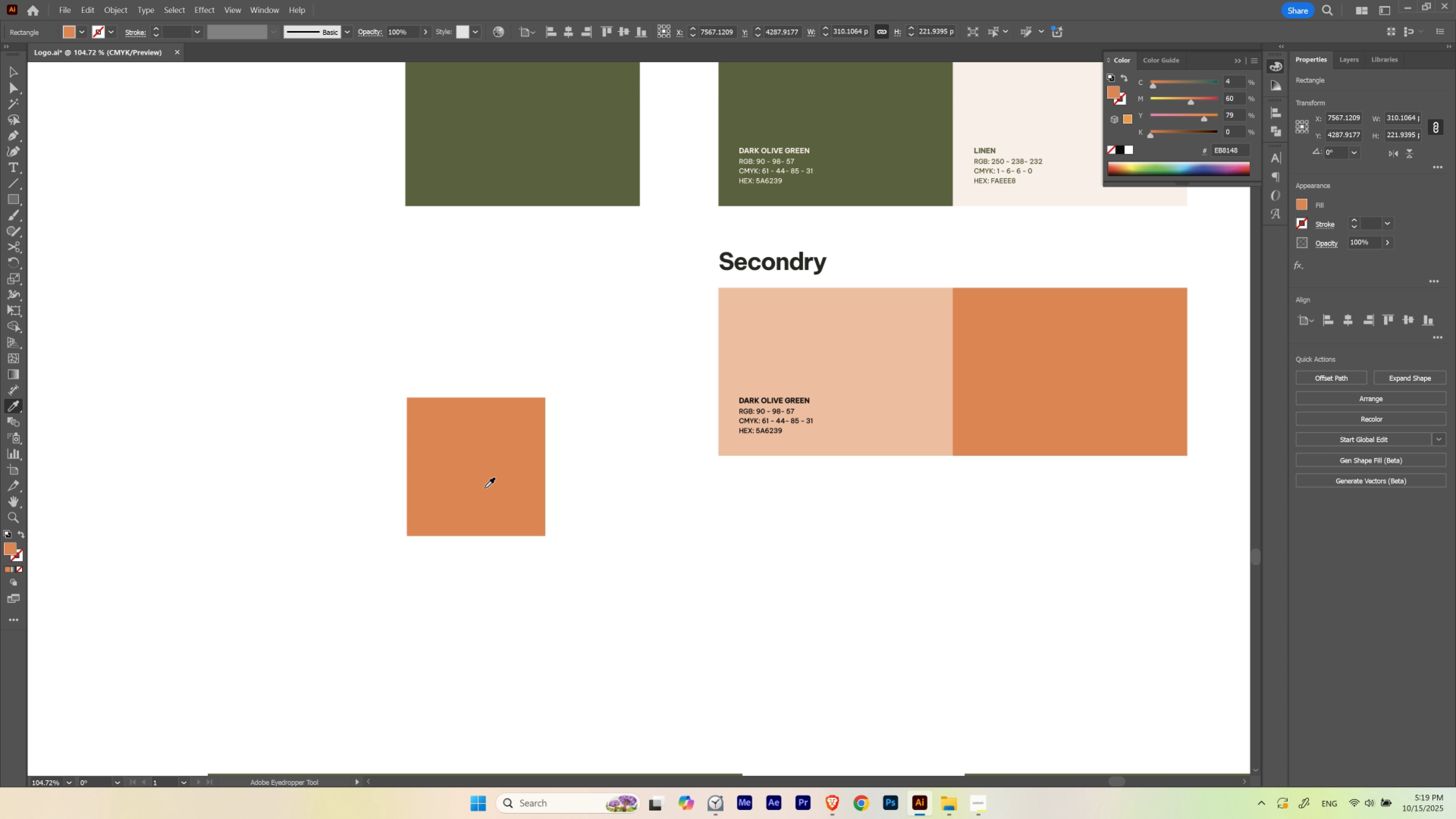 
hold_key(key=Space, duration=0.45)
 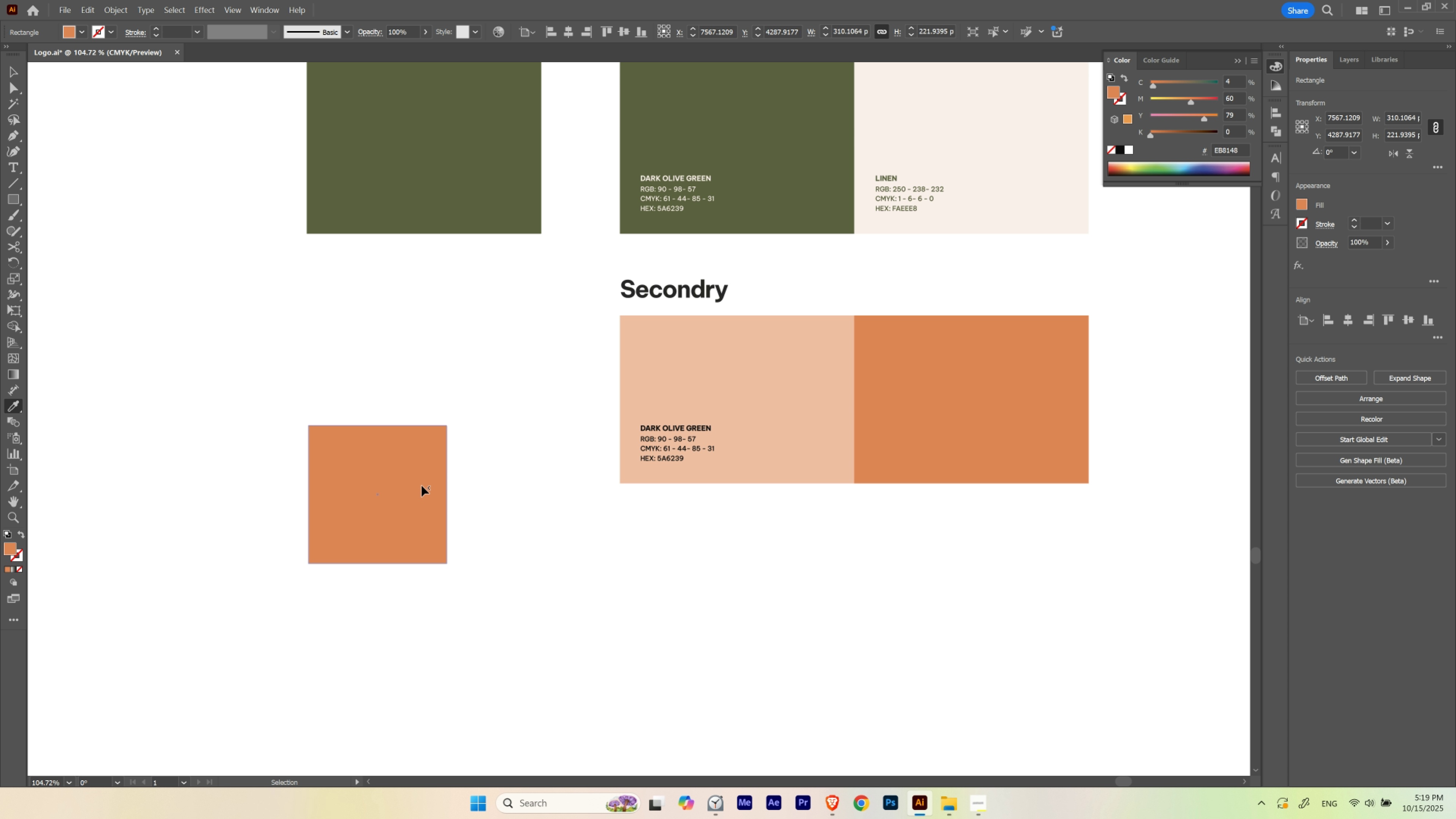 
left_click_drag(start_coordinate=[647, 476], to_coordinate=[549, 503])
 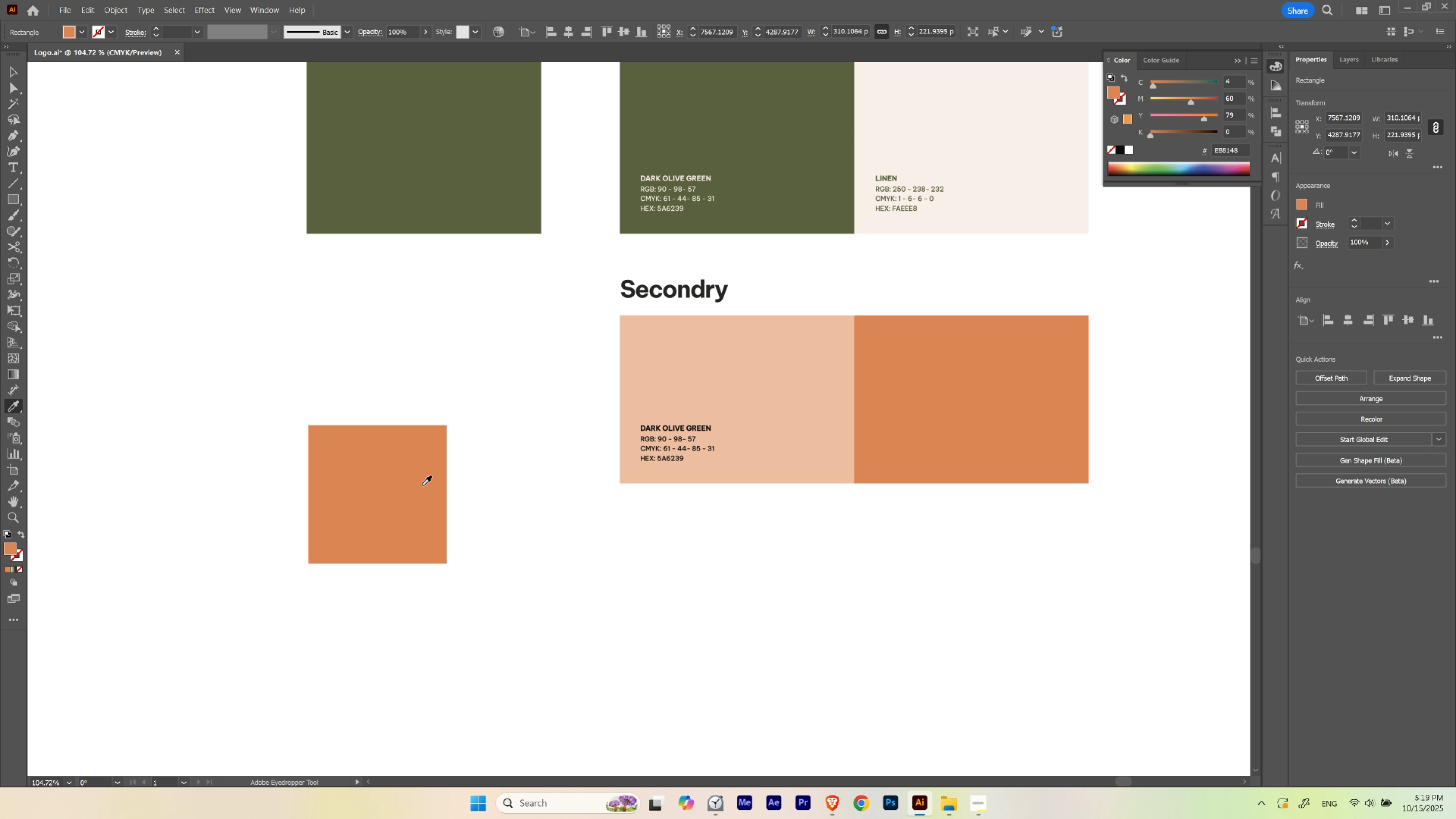 
hold_key(key=ControlLeft, duration=1.26)
left_click([422, 485])
 